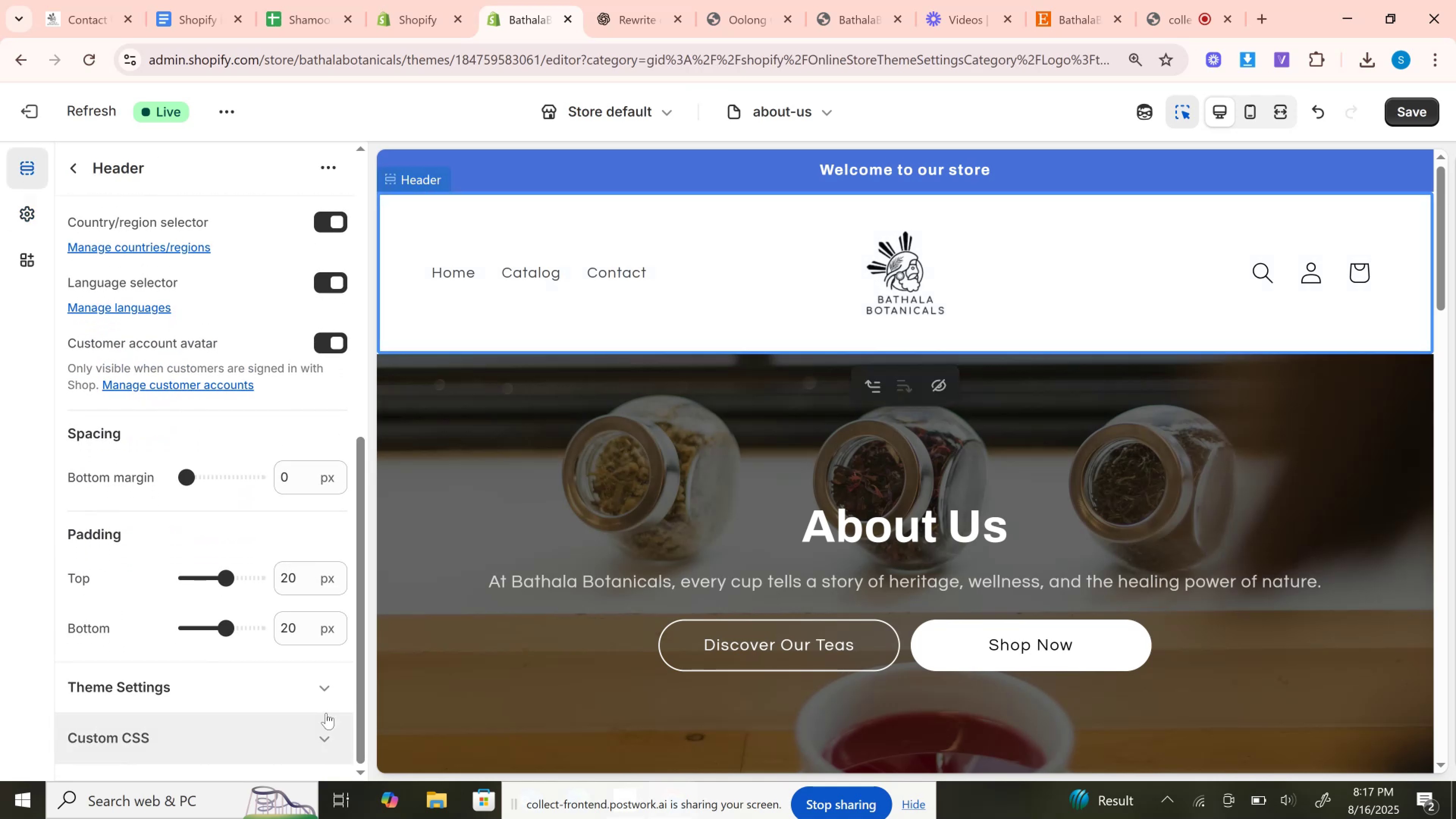 
wait(5.93)
 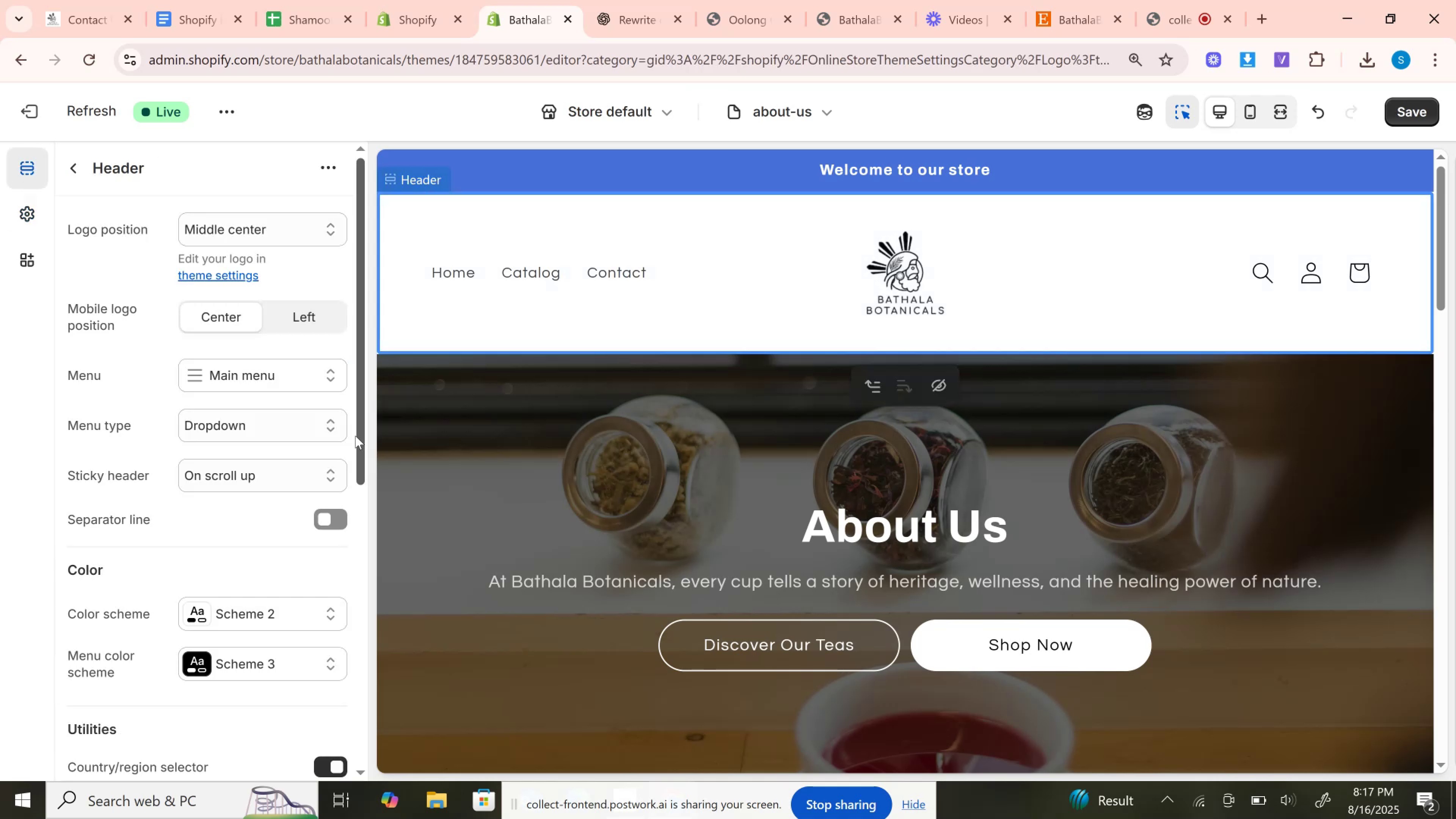 
double_click([287, 580])
 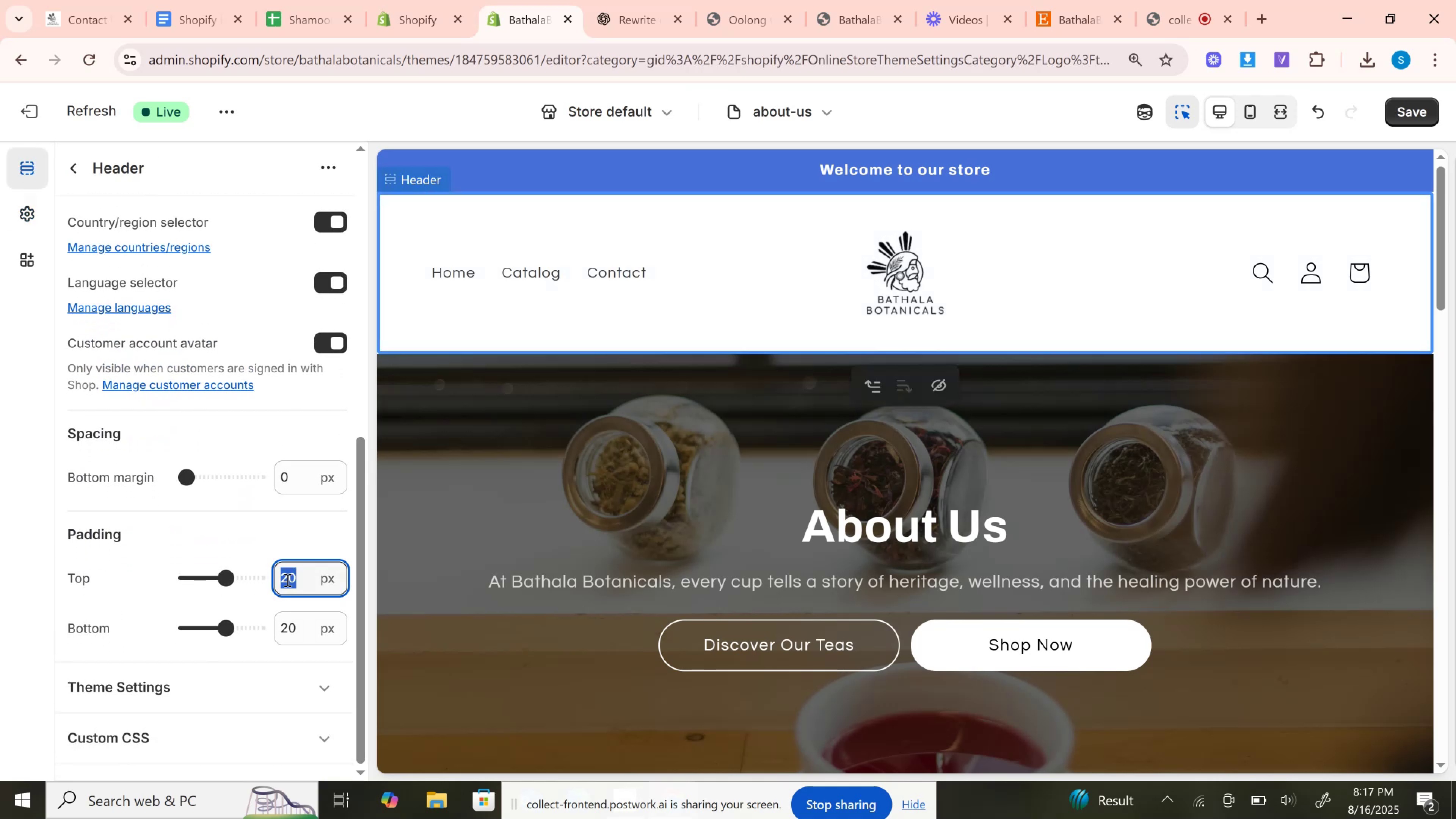 
key(5)
 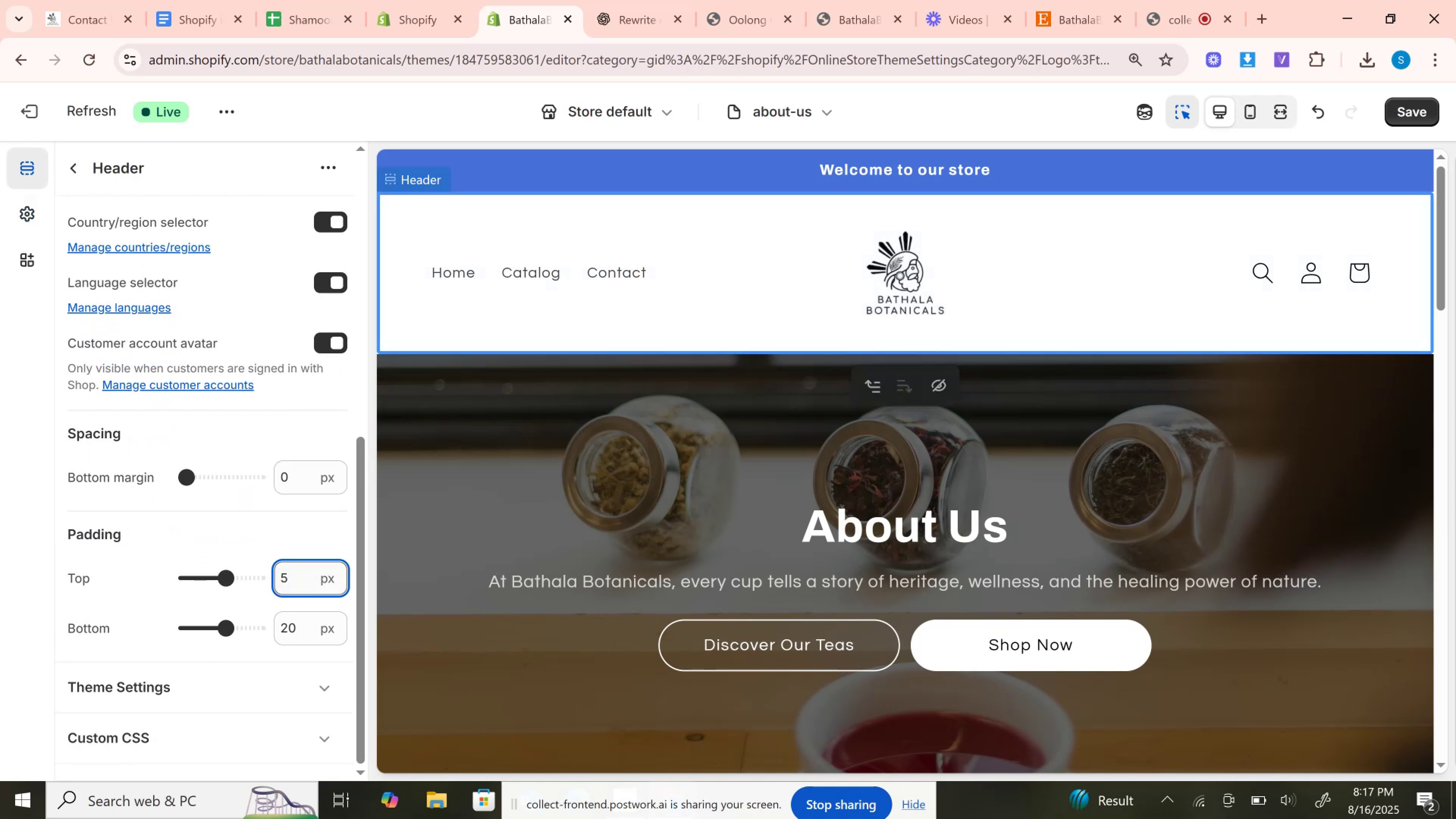 
key(Enter)
 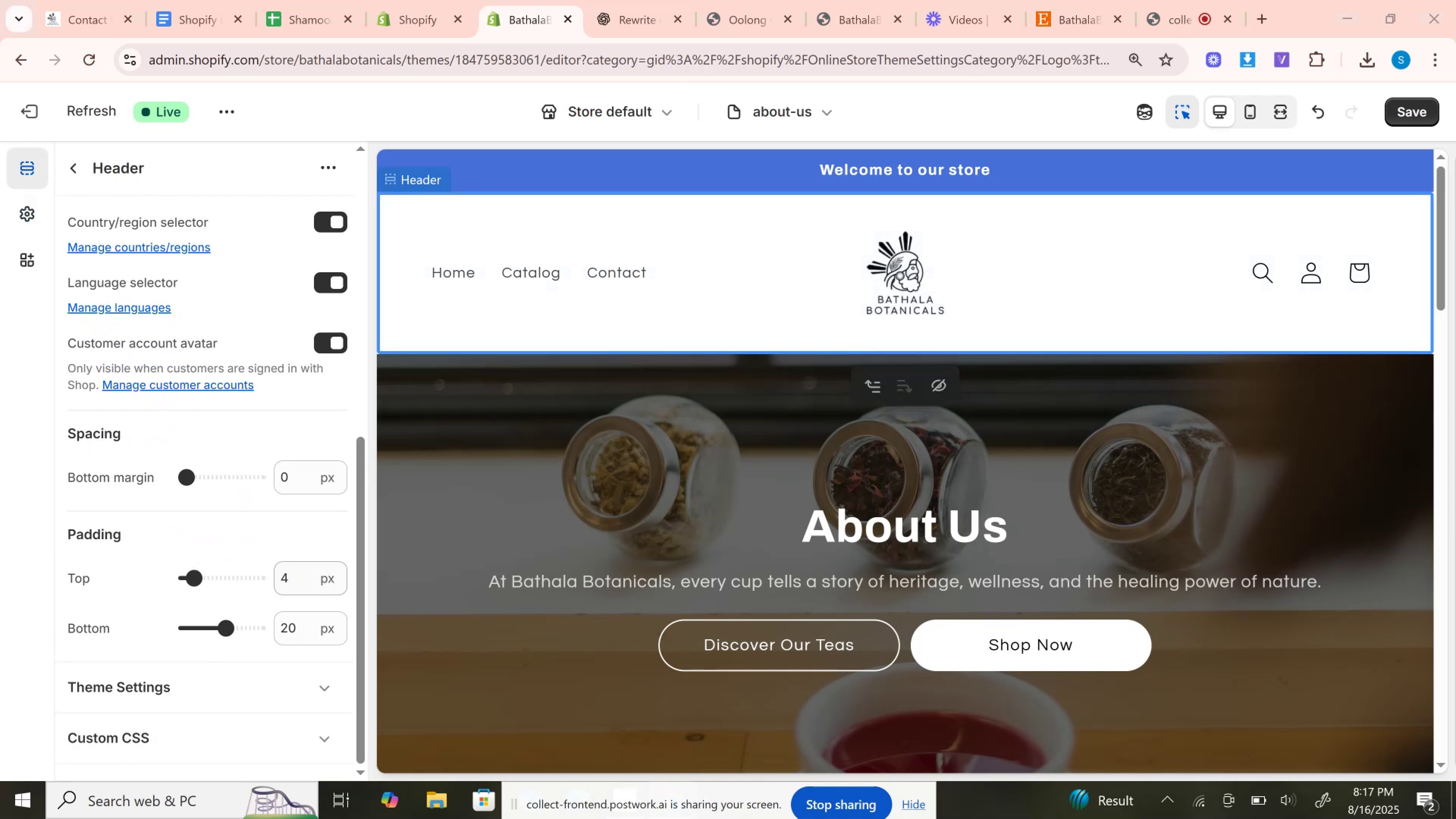 
left_click([514, 808])
 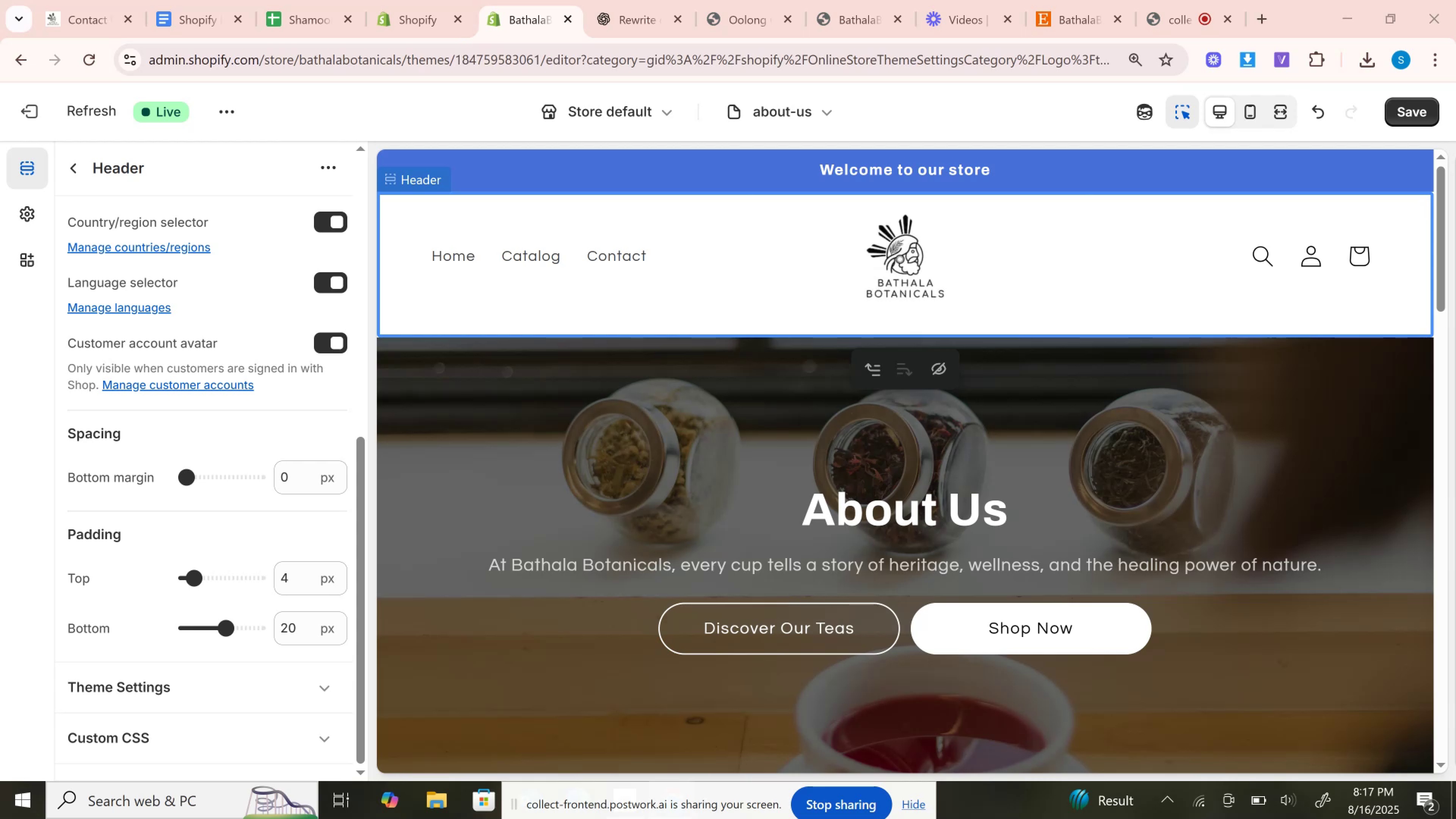 
wait(11.68)
 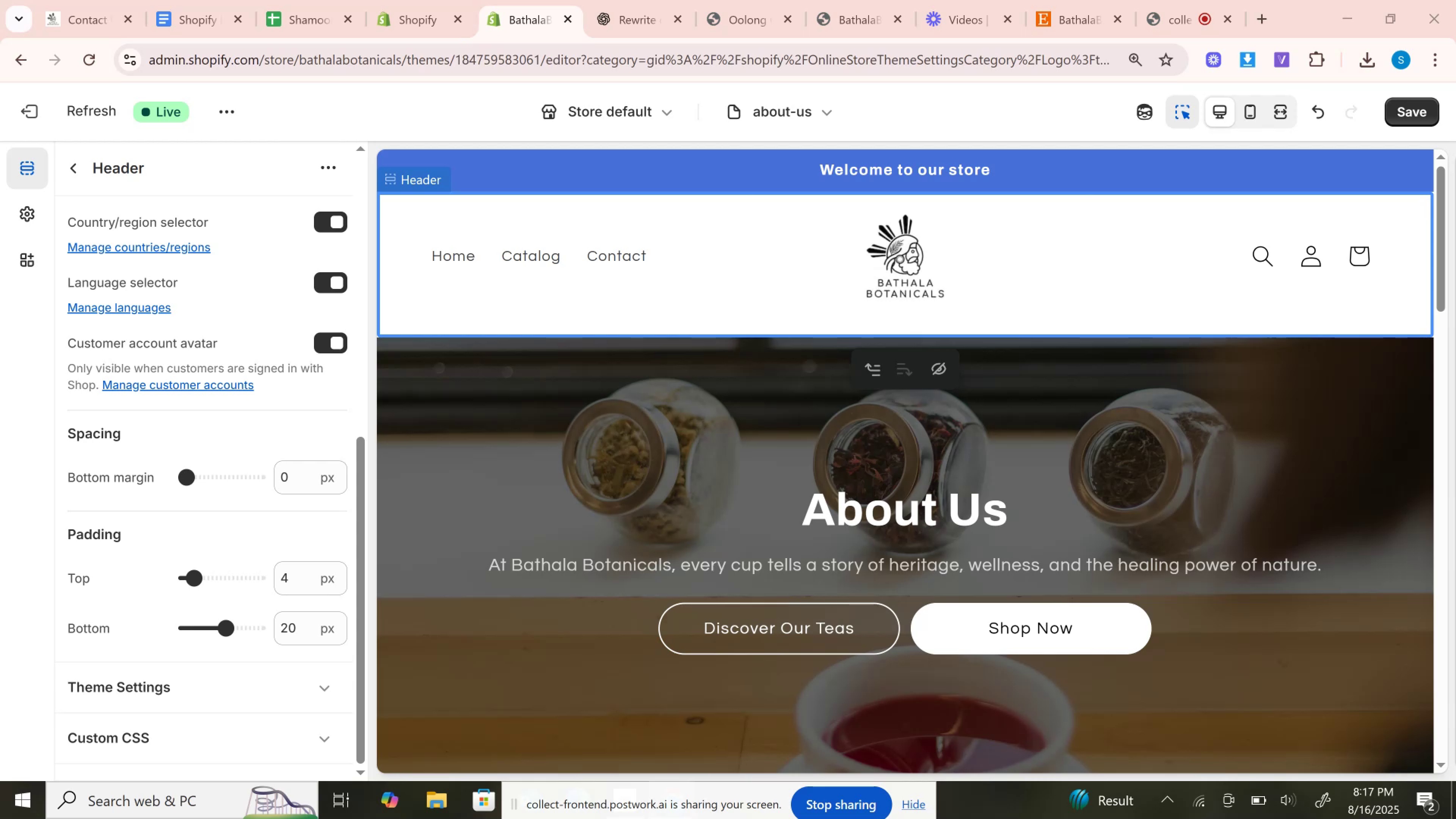 
left_click([287, 578])
 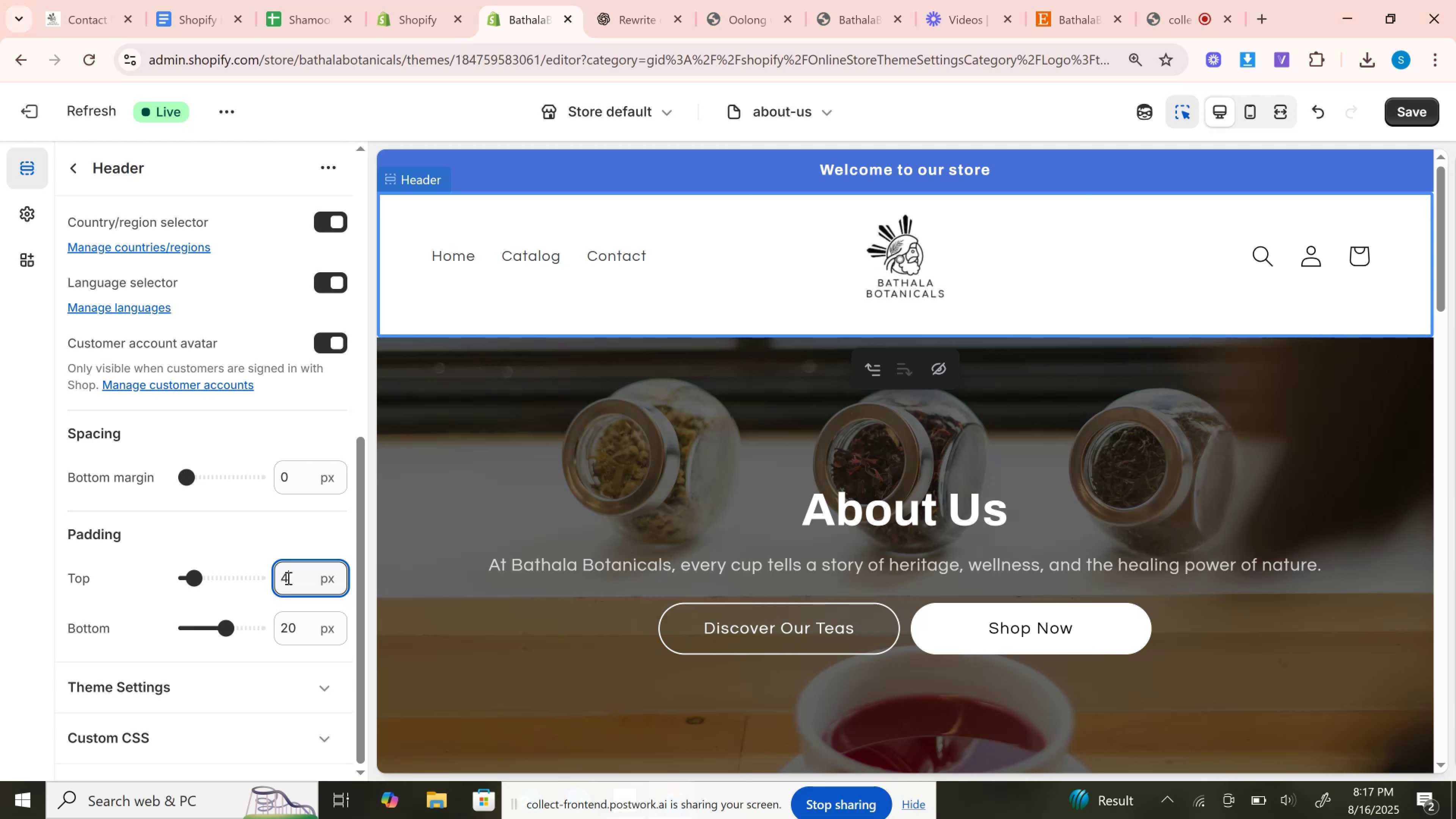 
key(ArrowUp)
 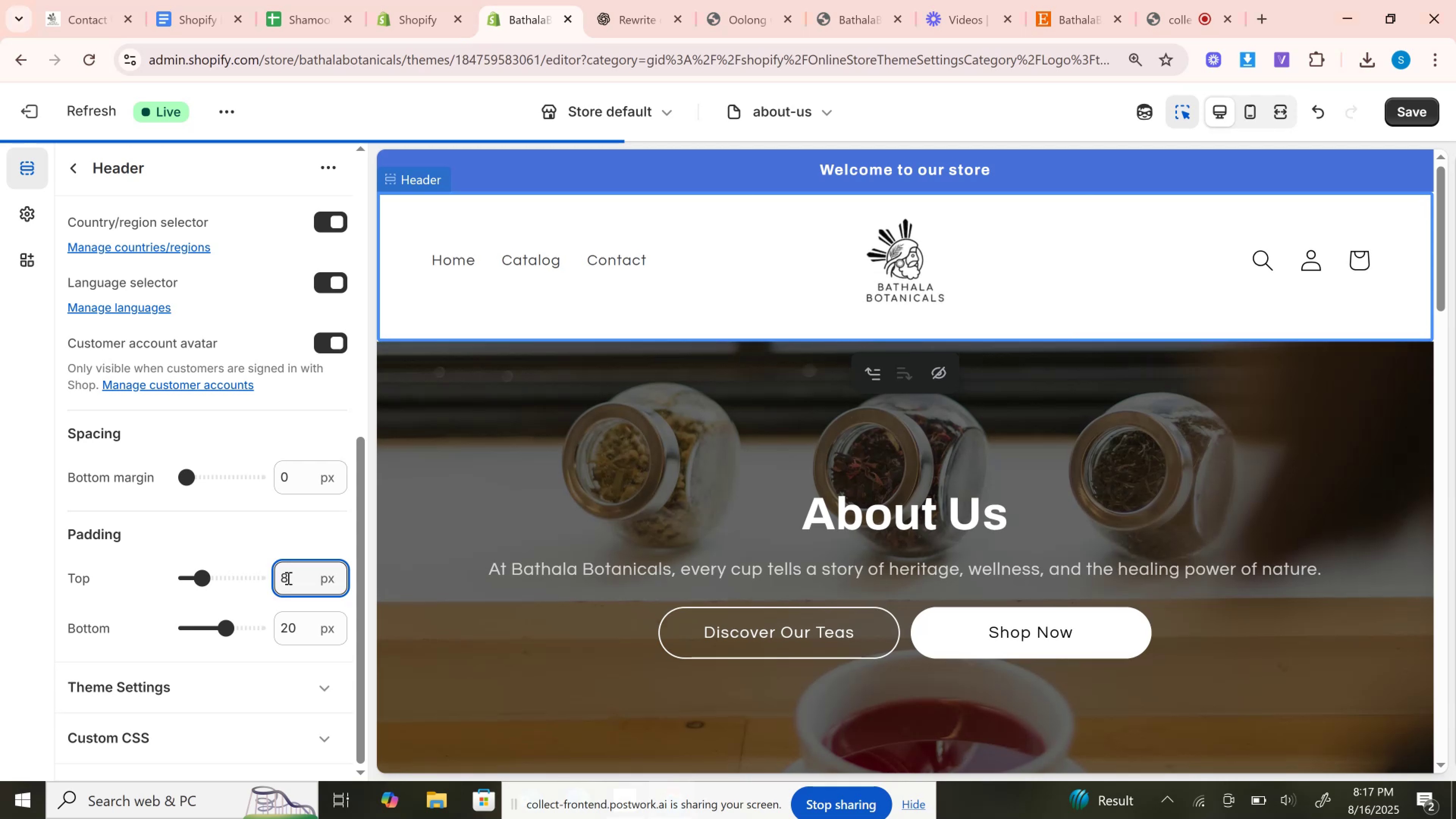 
double_click([287, 578])
 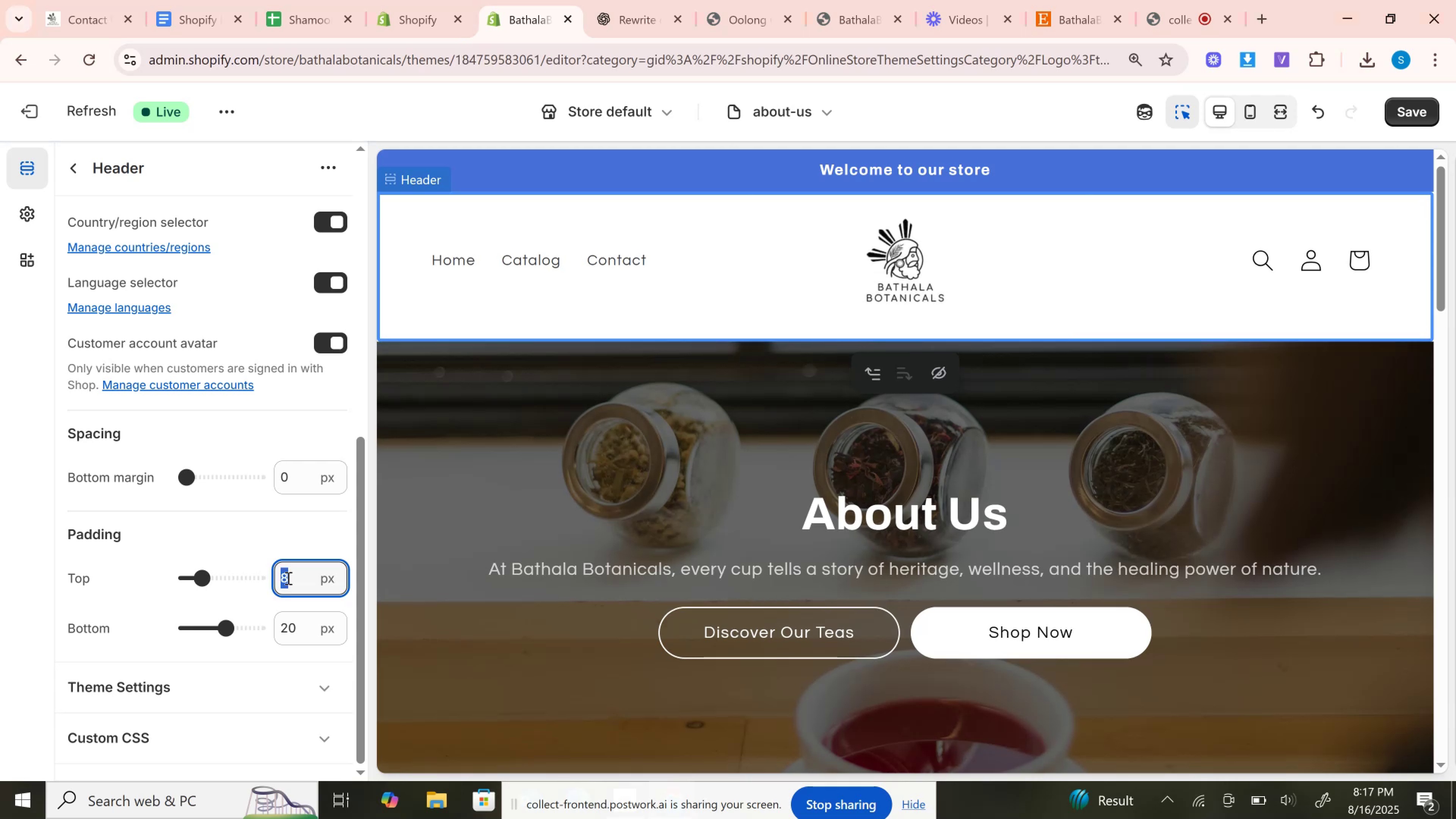 
key(5)
 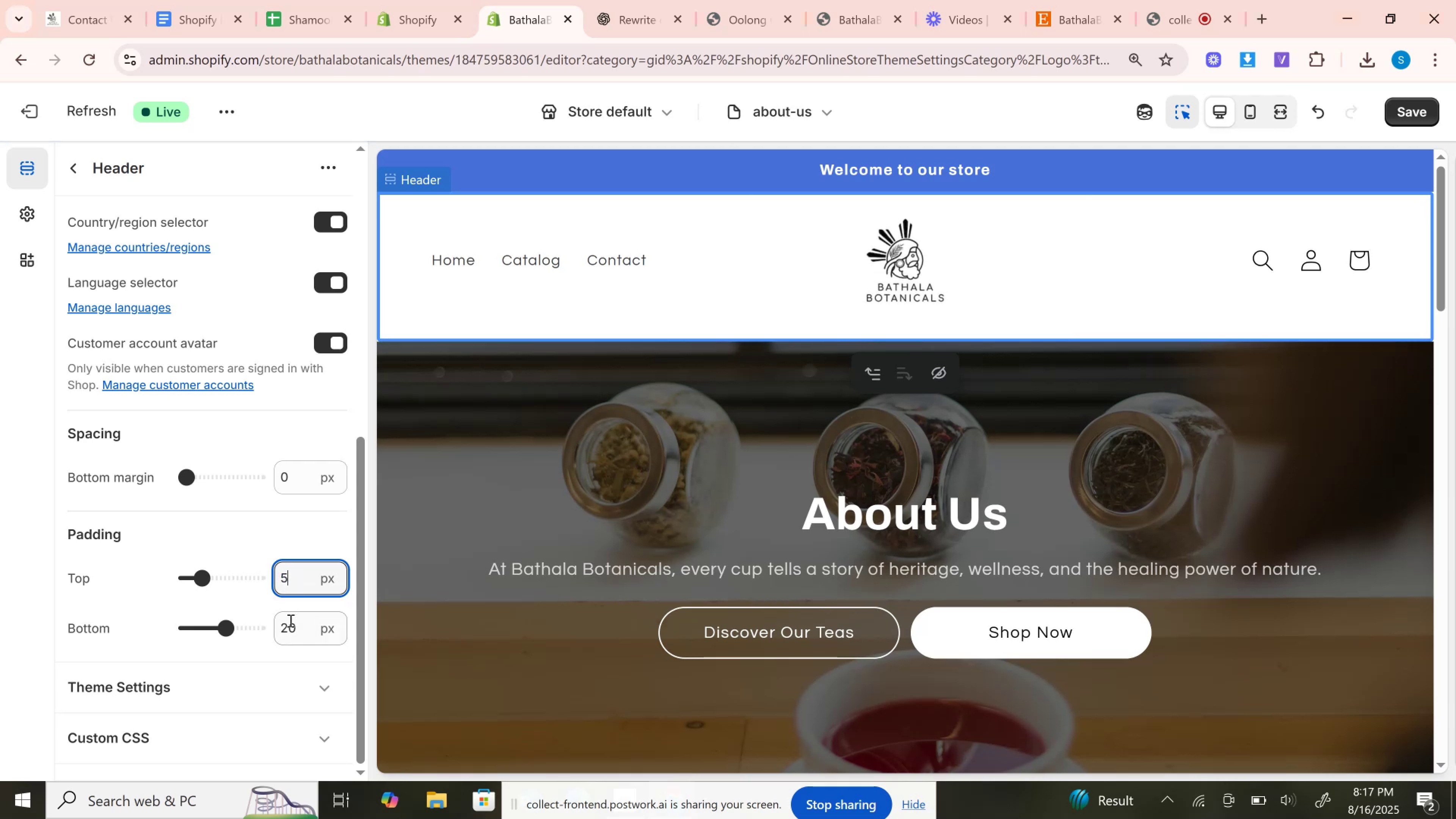 
double_click([290, 620])
 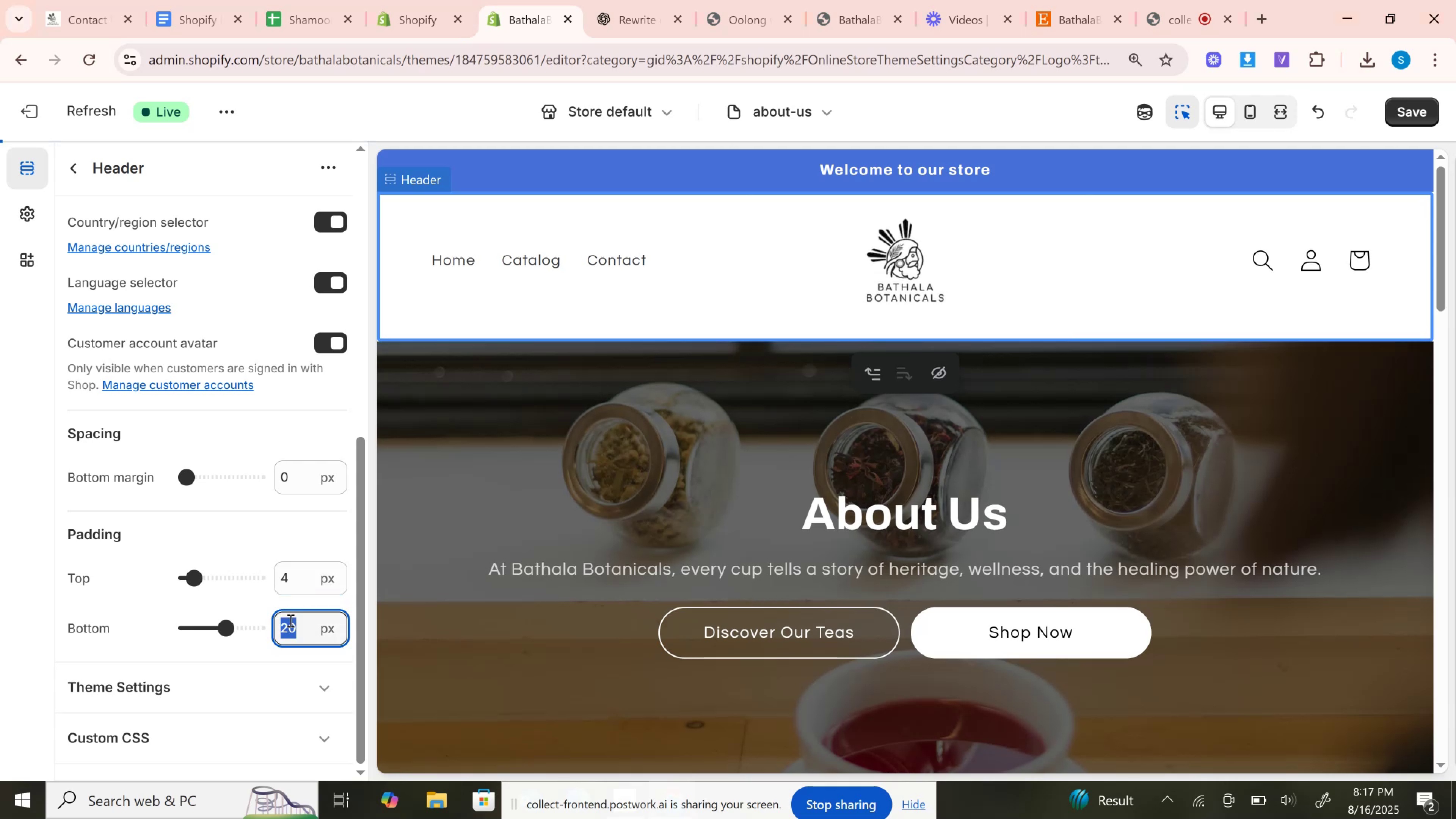 
key(5)
 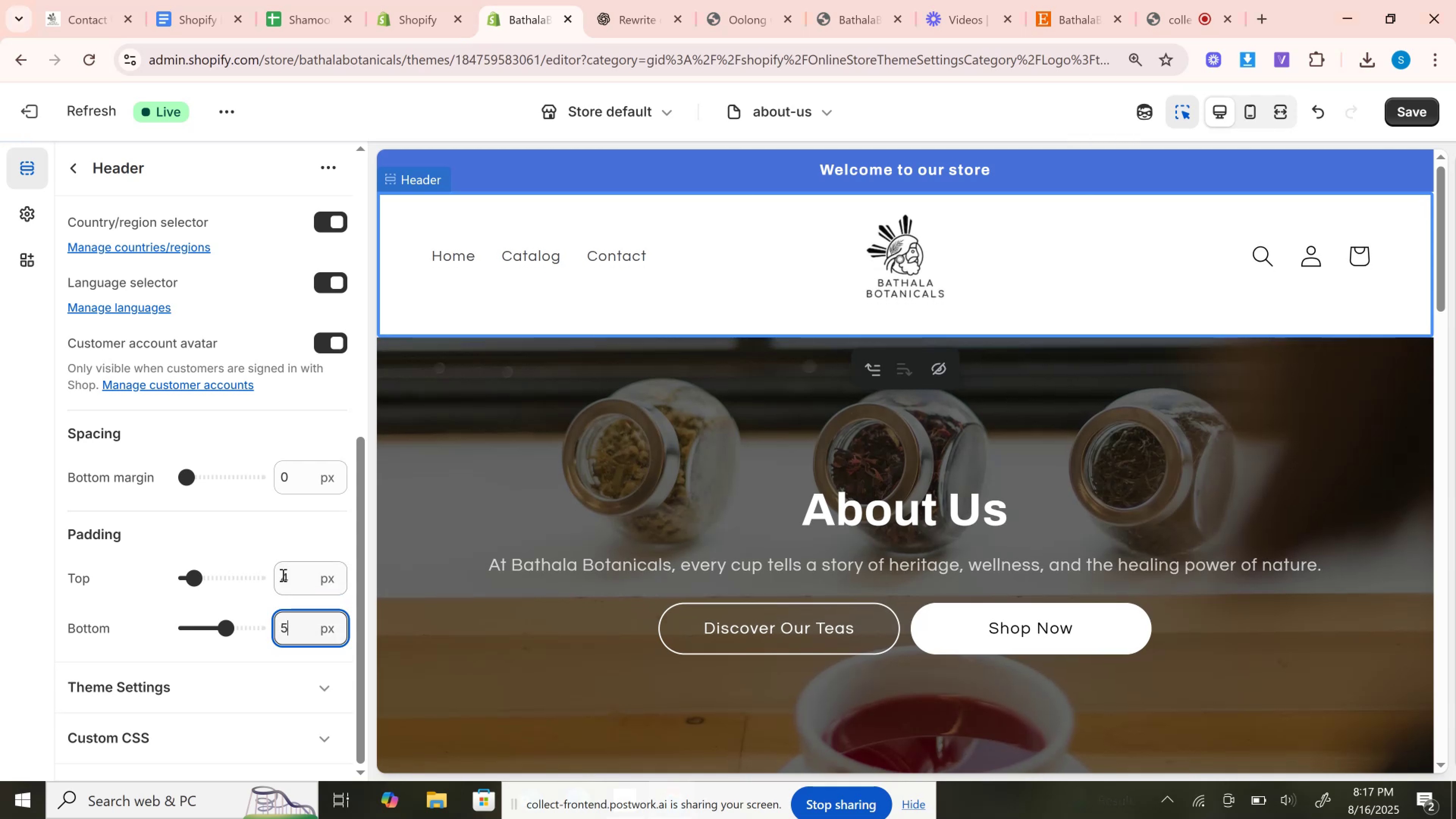 
double_click([282, 575])
 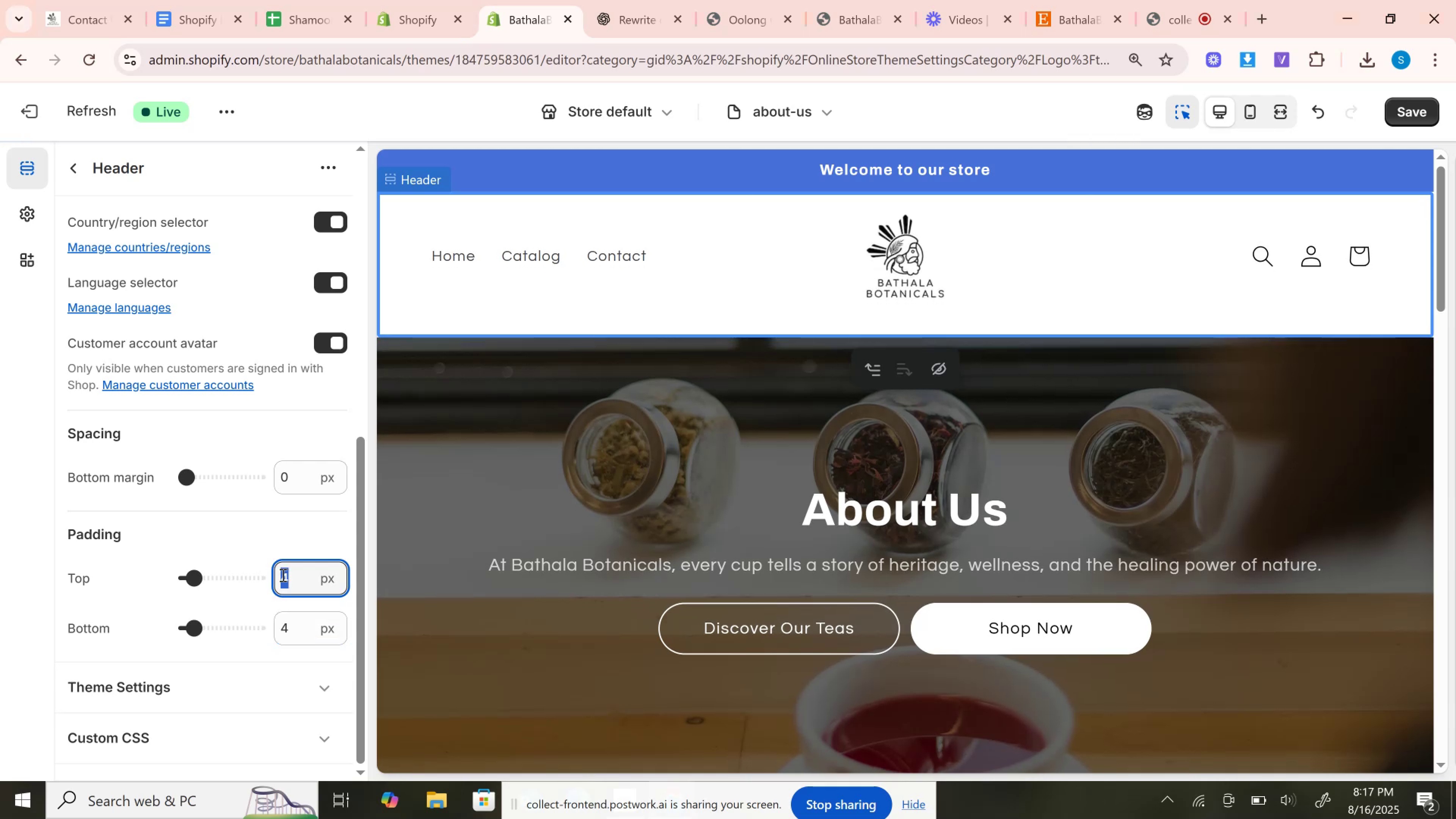 
key(5)
 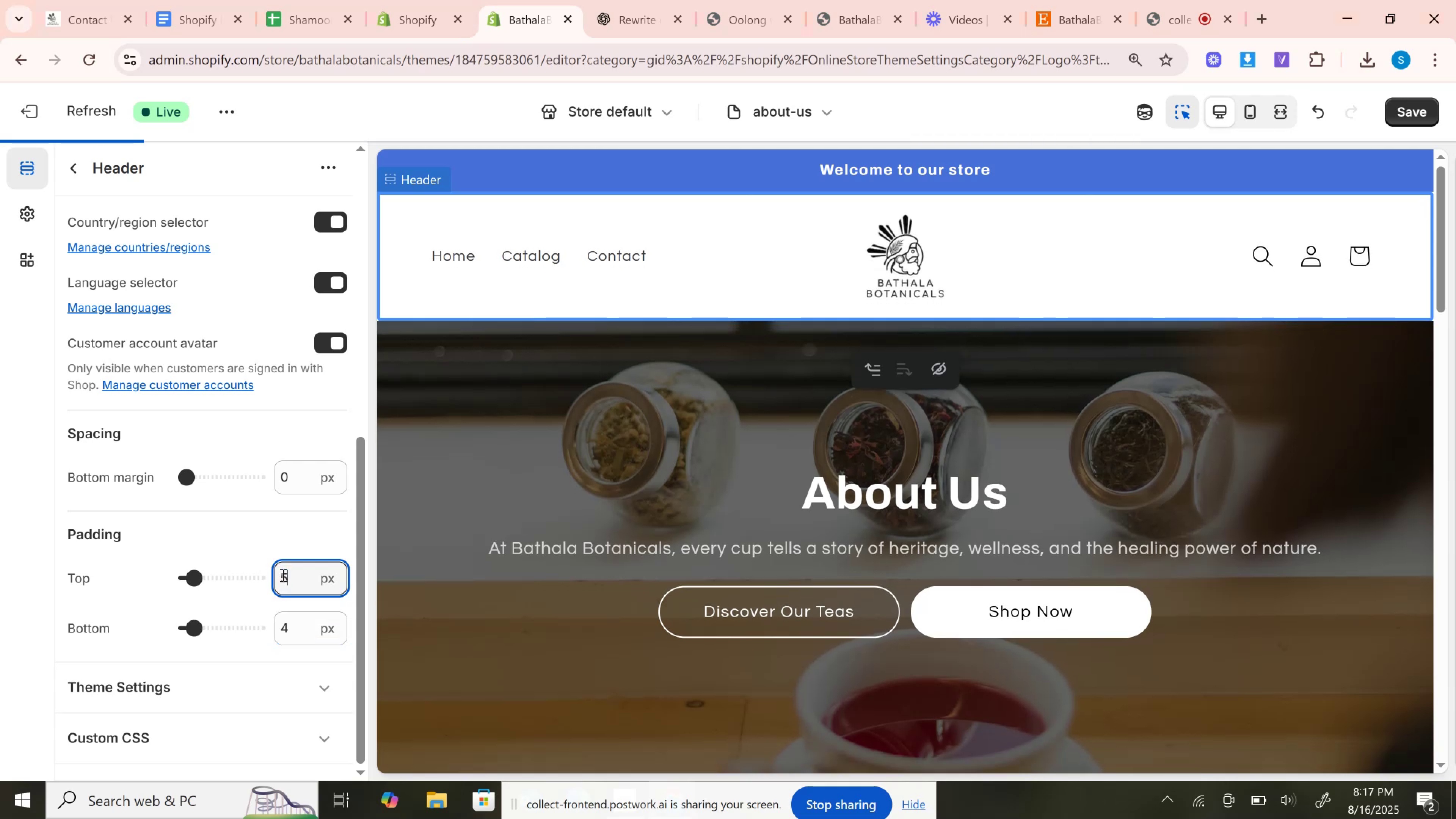 
key(Enter)
 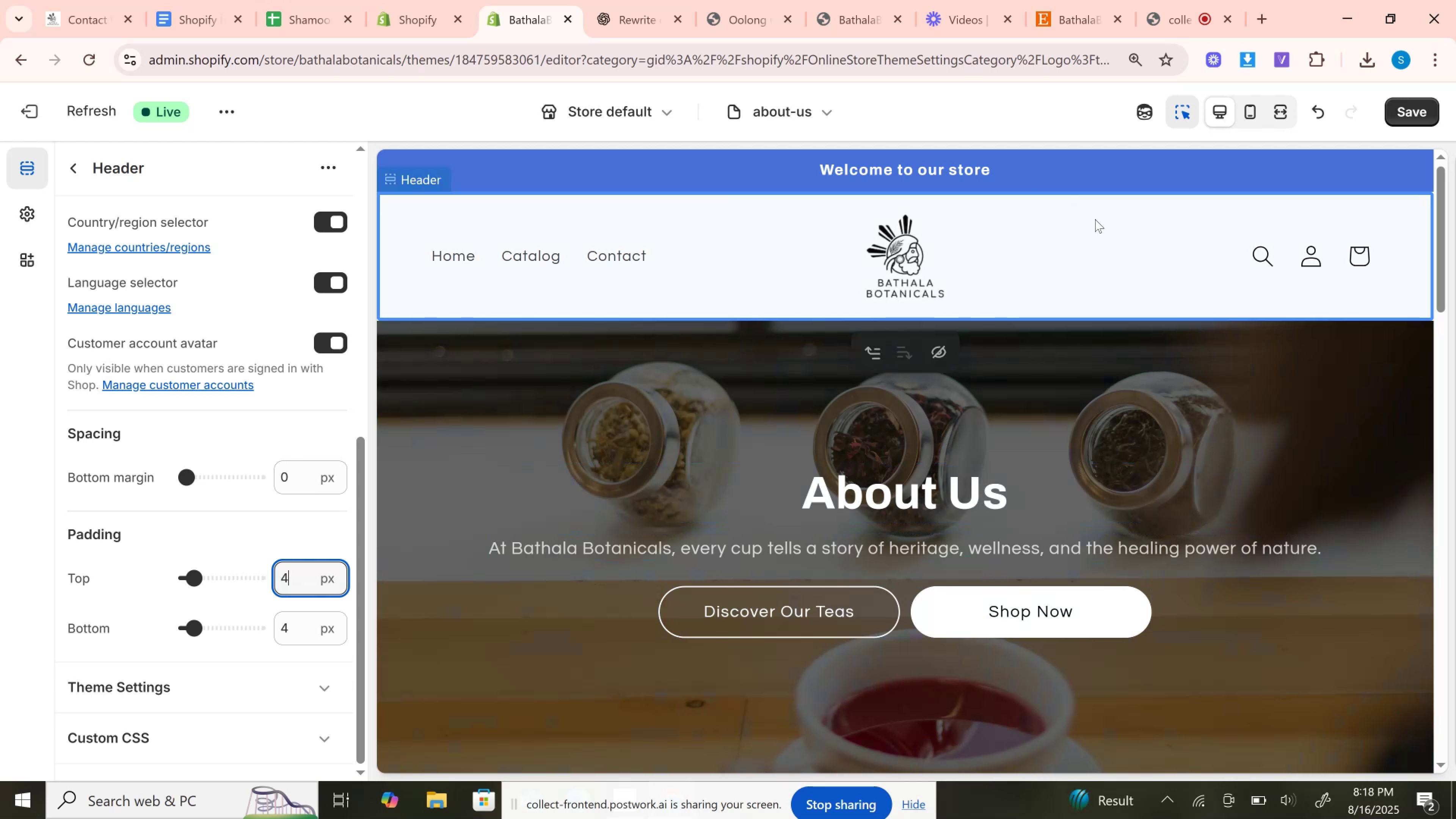 
left_click([1401, 111])
 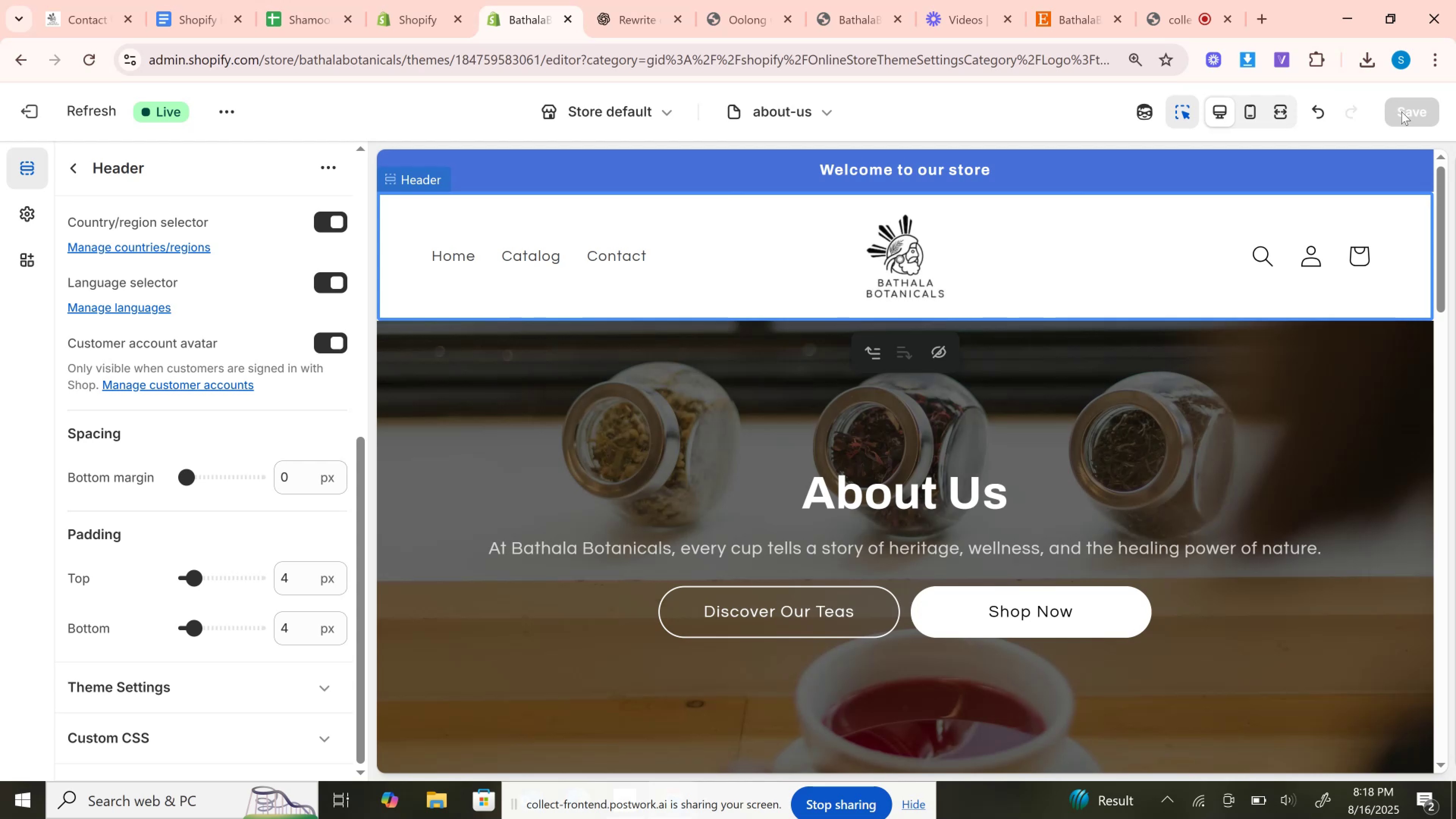 
wait(58.0)
 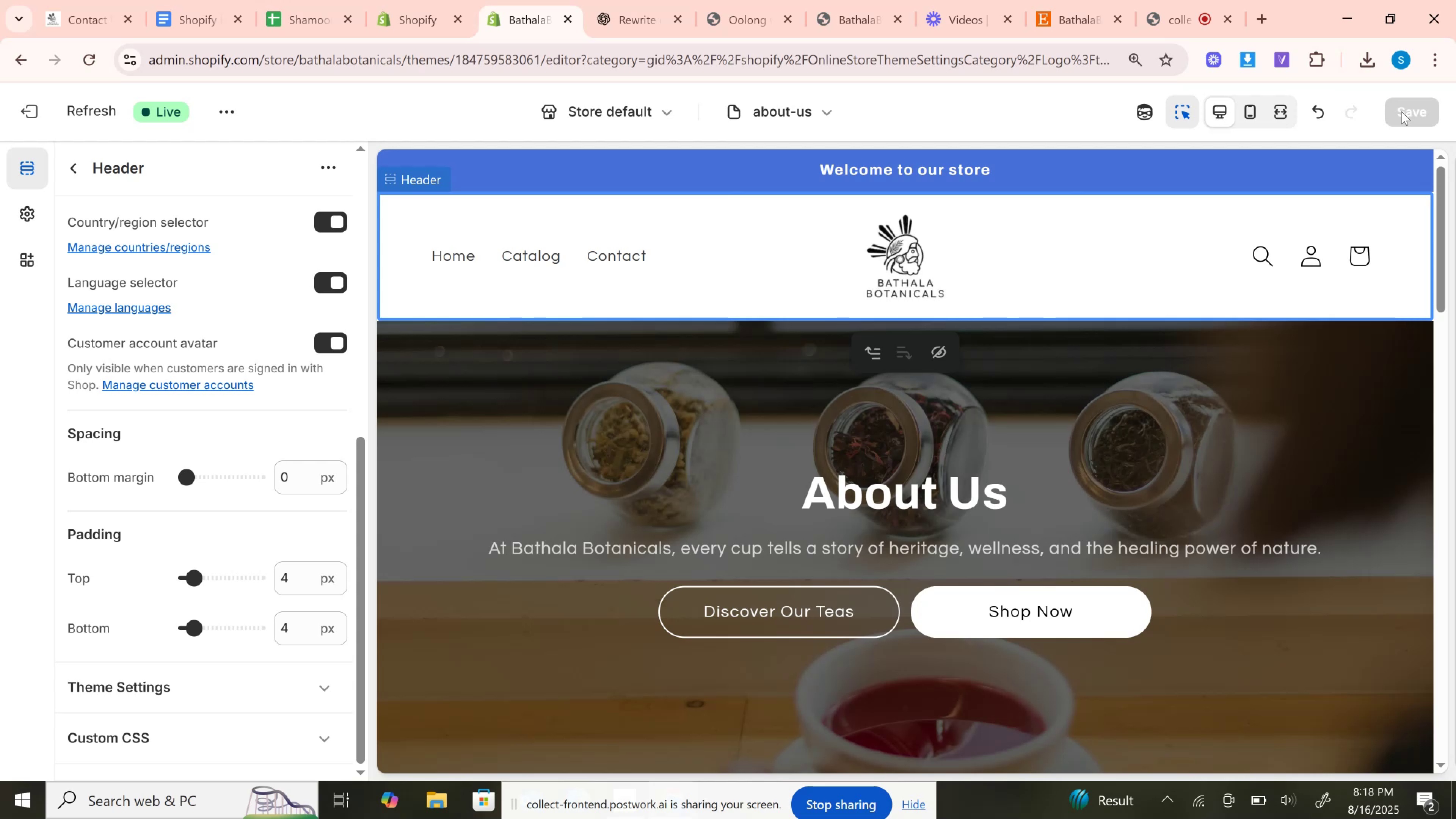 
left_click([500, 180])
 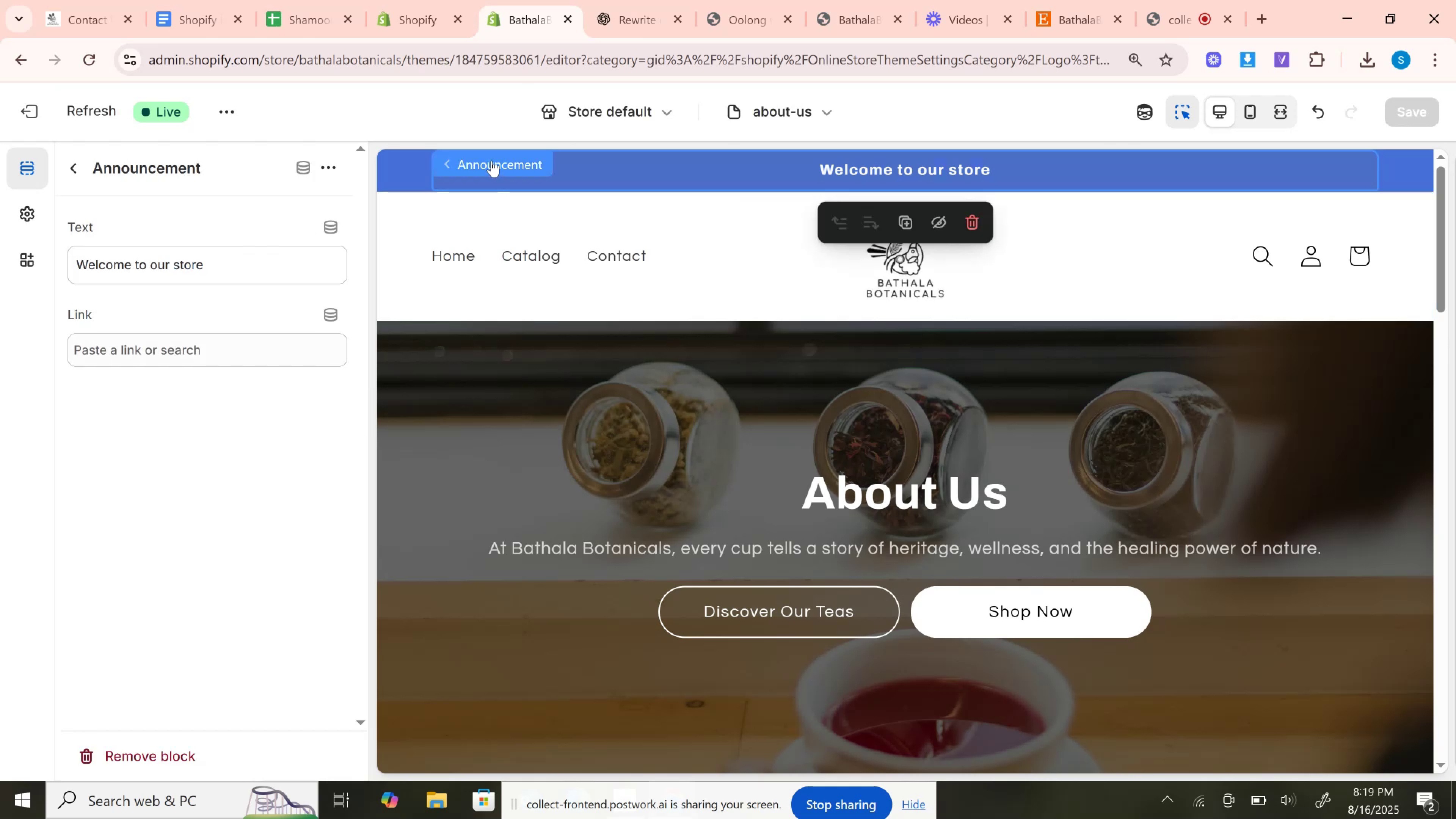 
left_click([491, 160])
 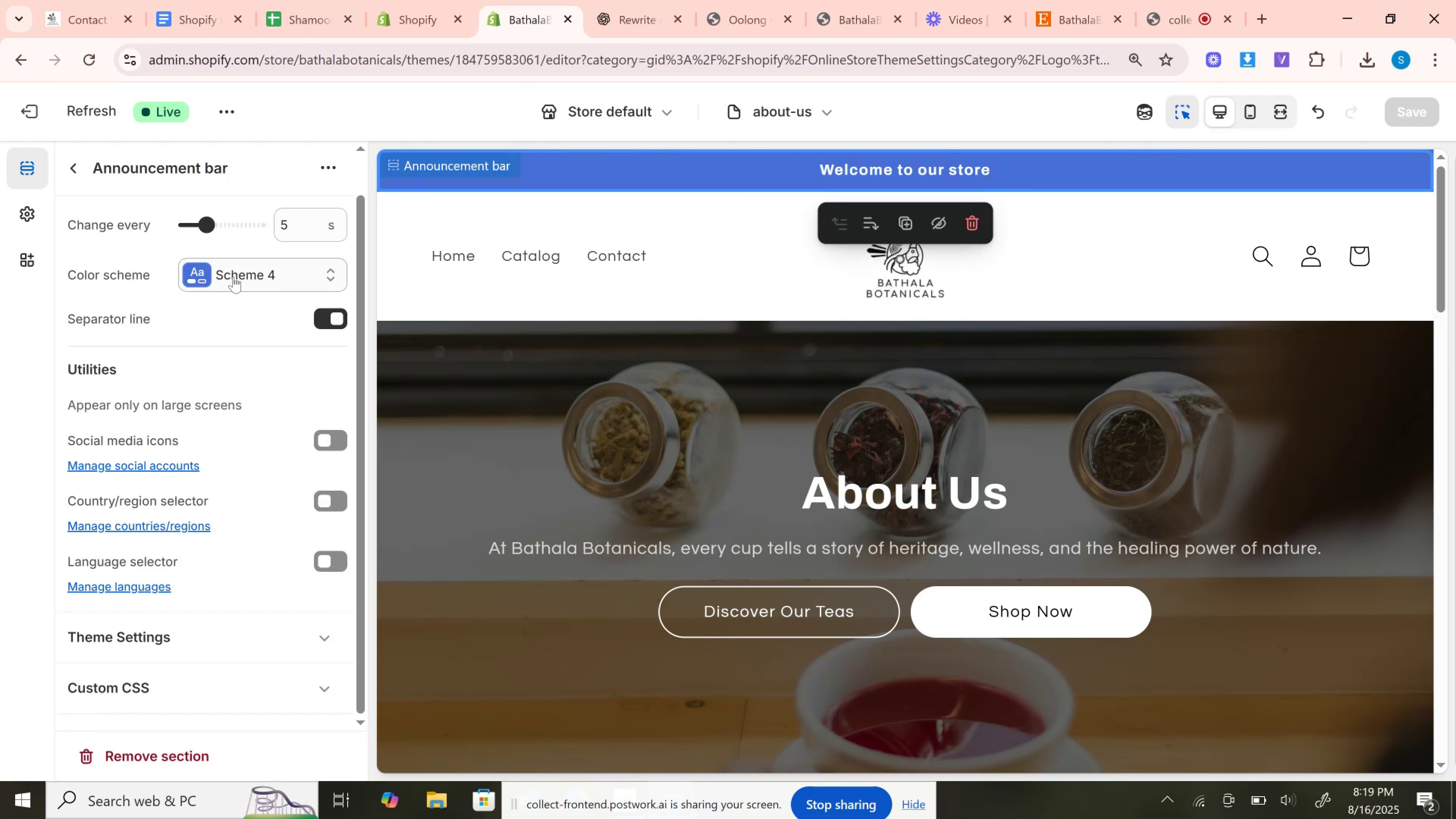 
left_click([233, 276])
 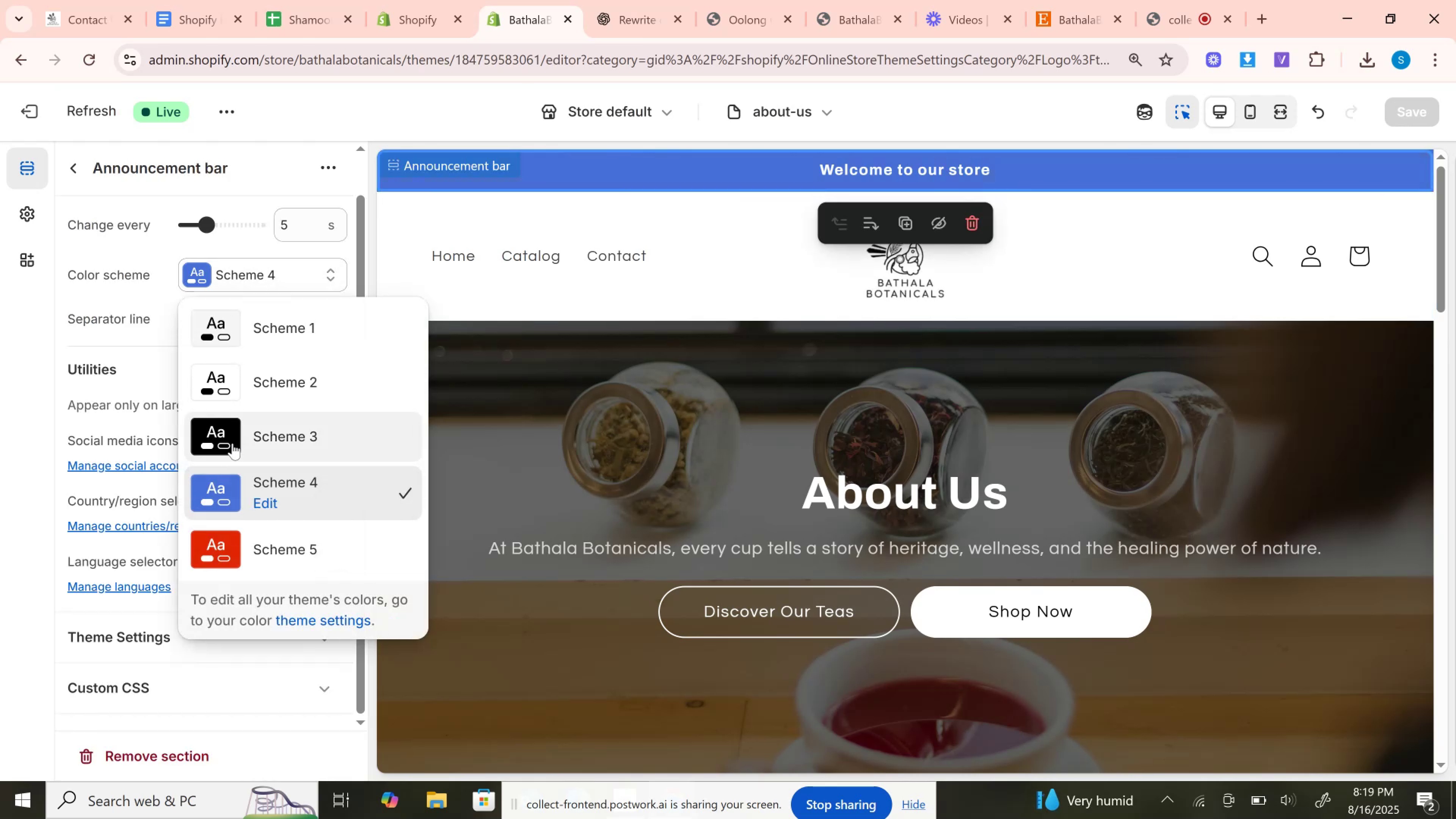 
left_click([232, 443])
 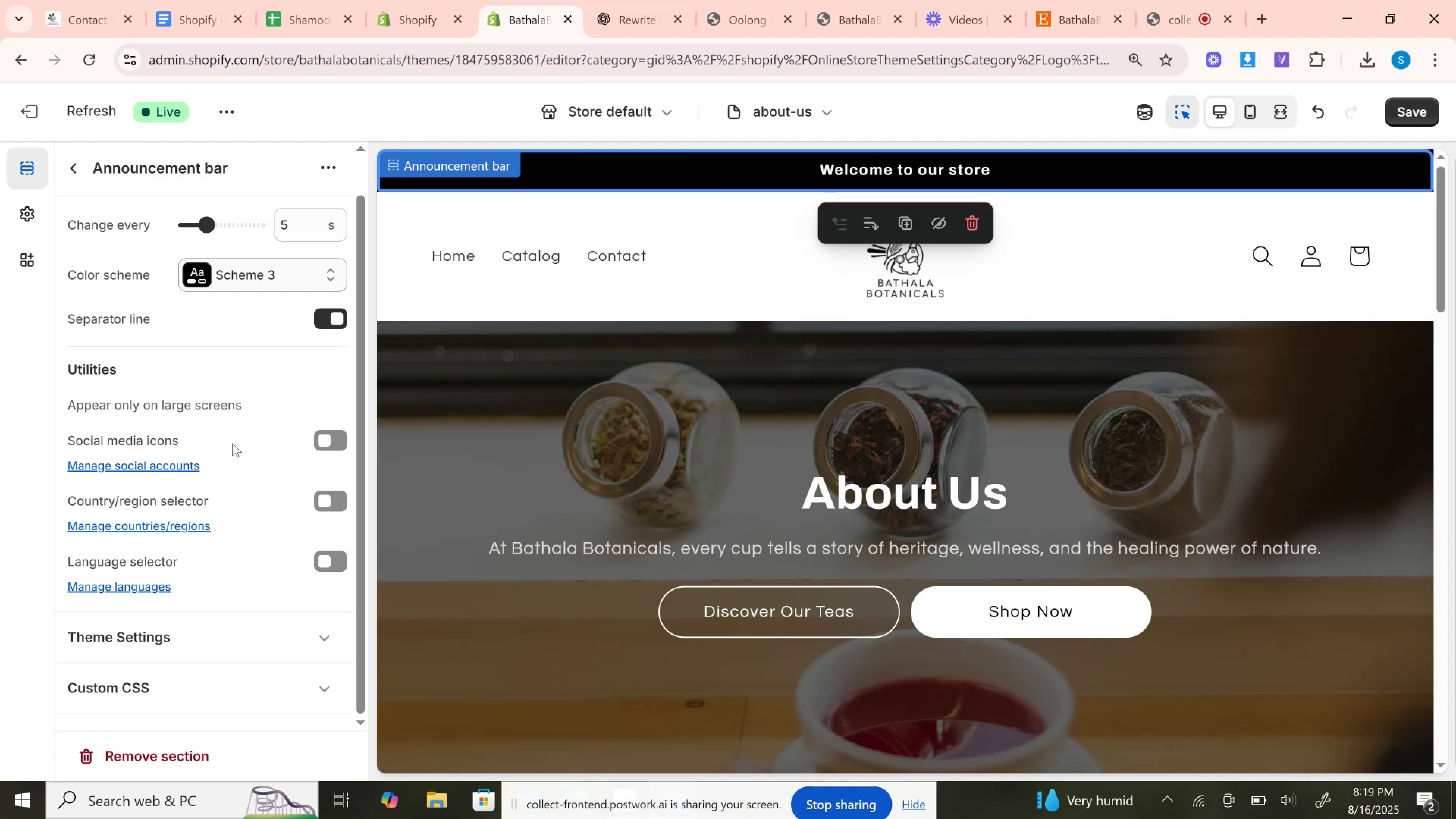 
wait(34.08)
 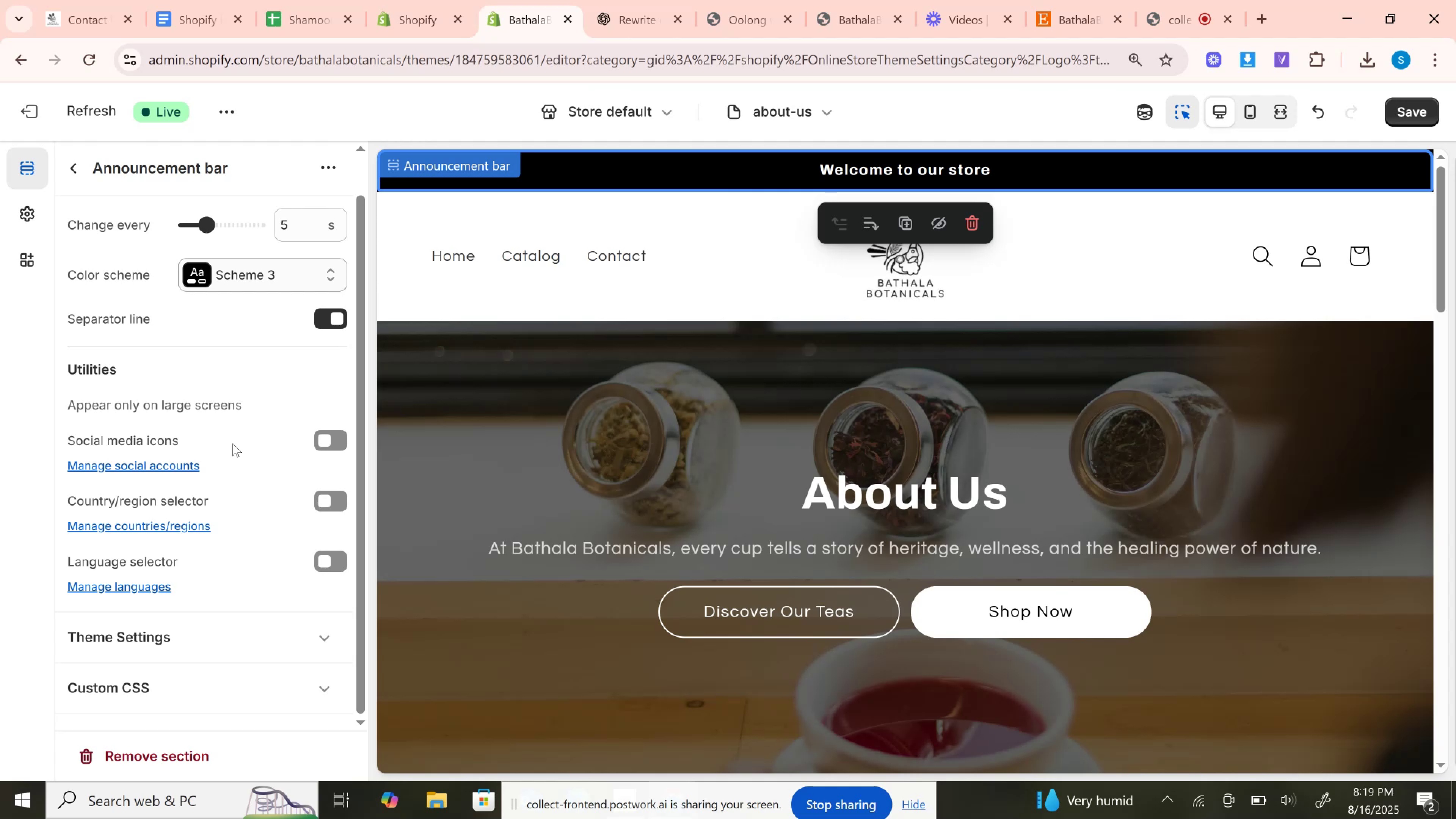 
left_click([1417, 113])
 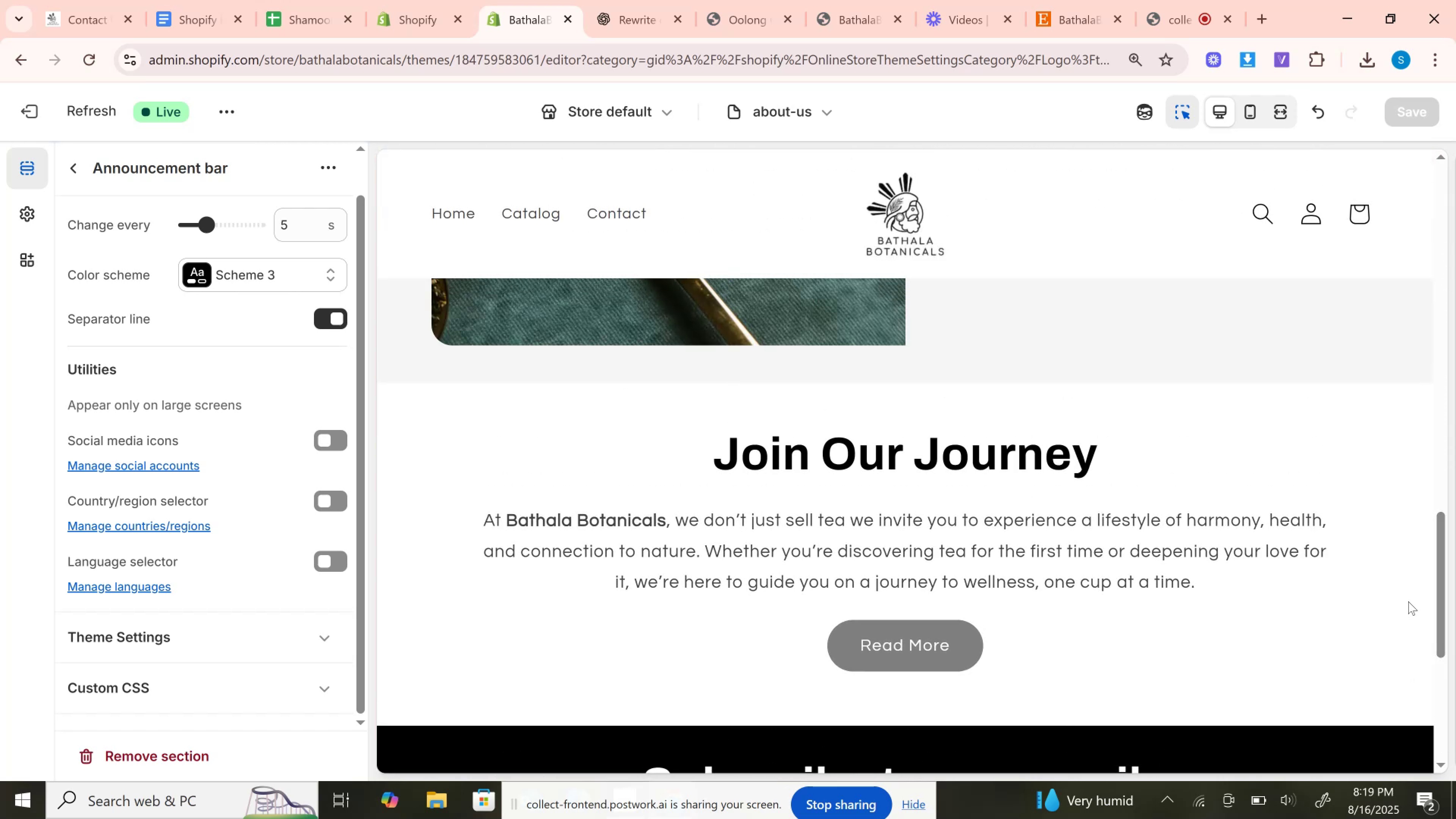 
wait(14.45)
 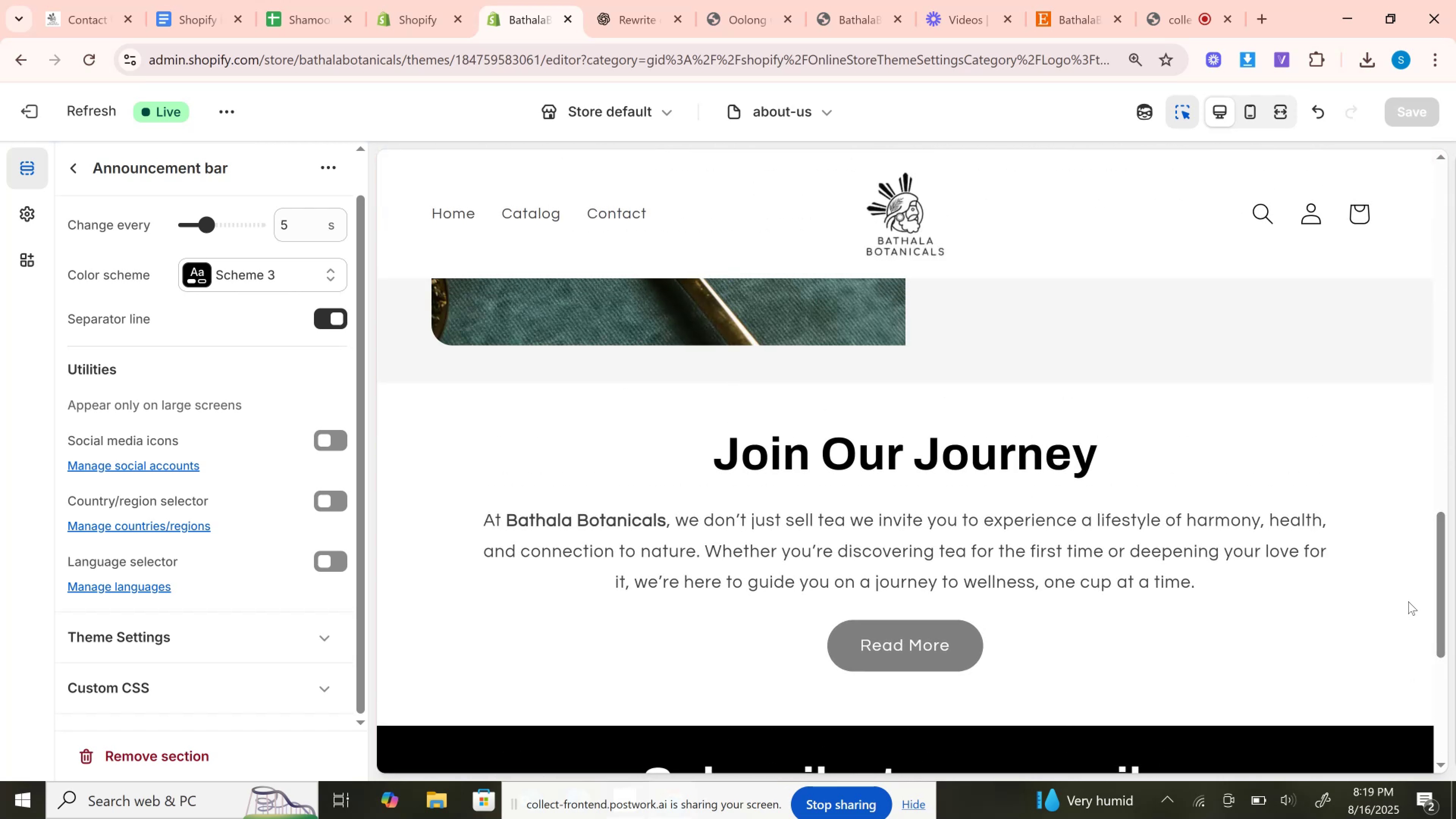 
left_click([62, 160])
 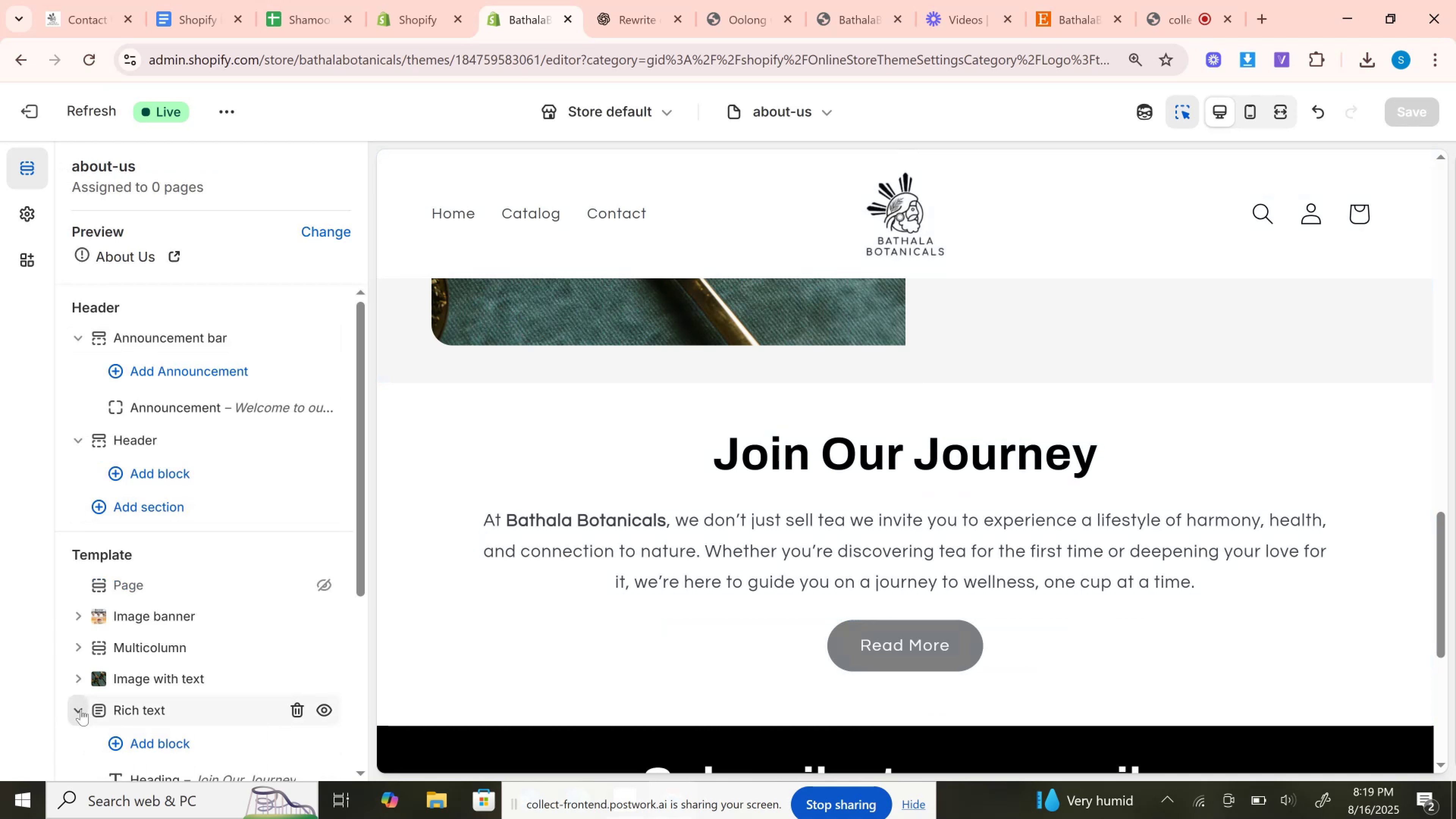 
left_click([79, 711])
 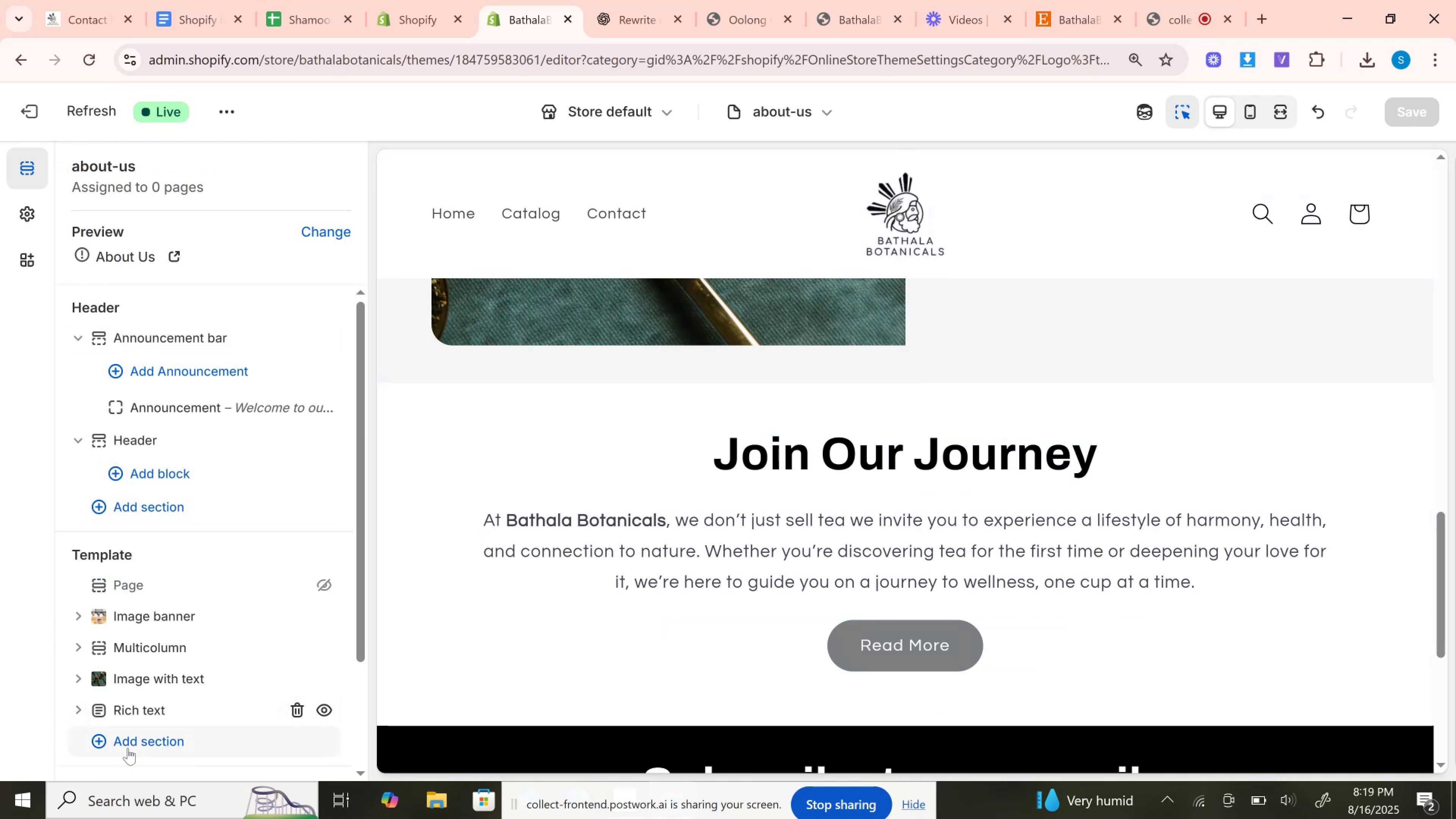 
left_click([128, 748])
 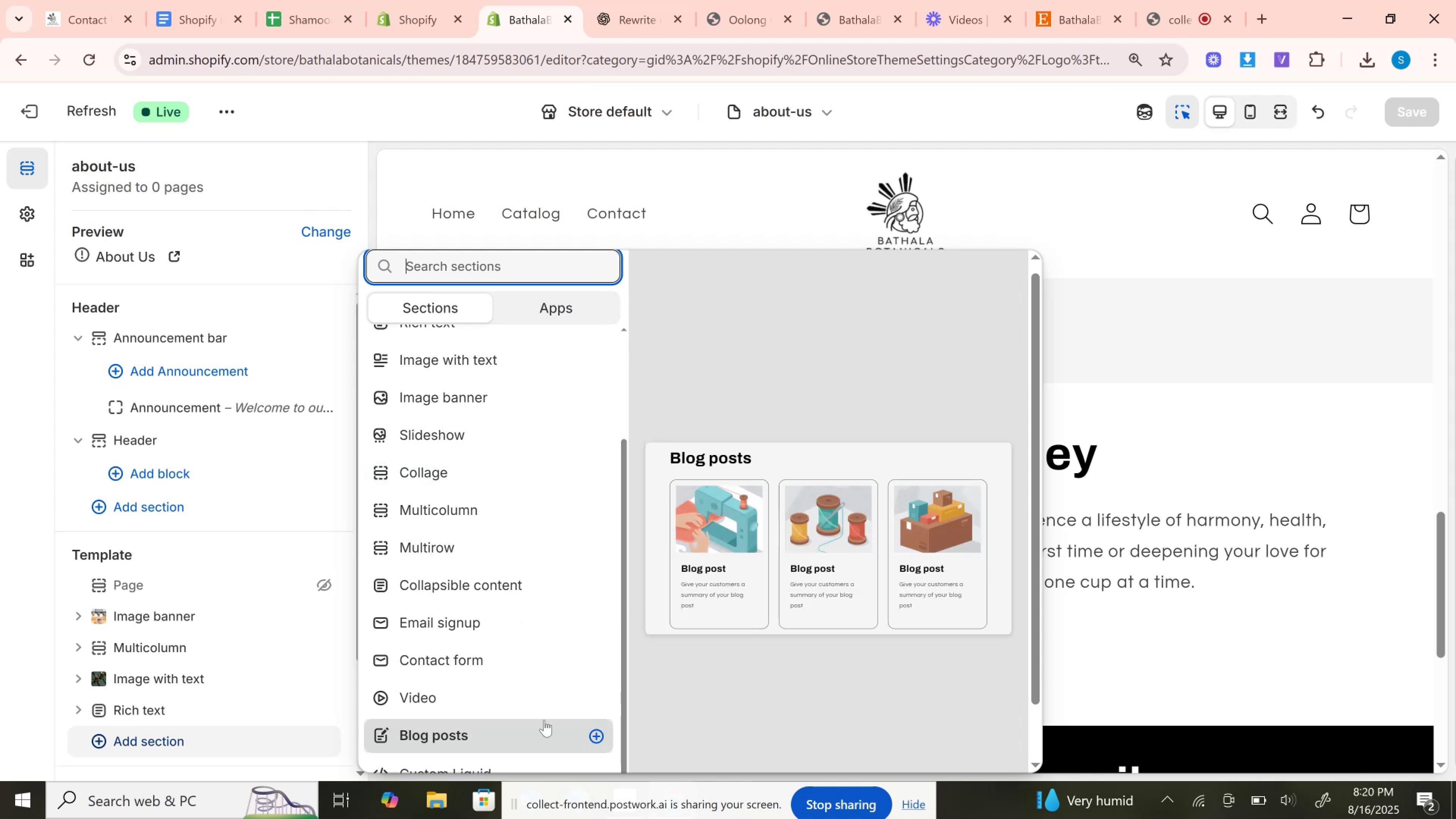 
wait(5.57)
 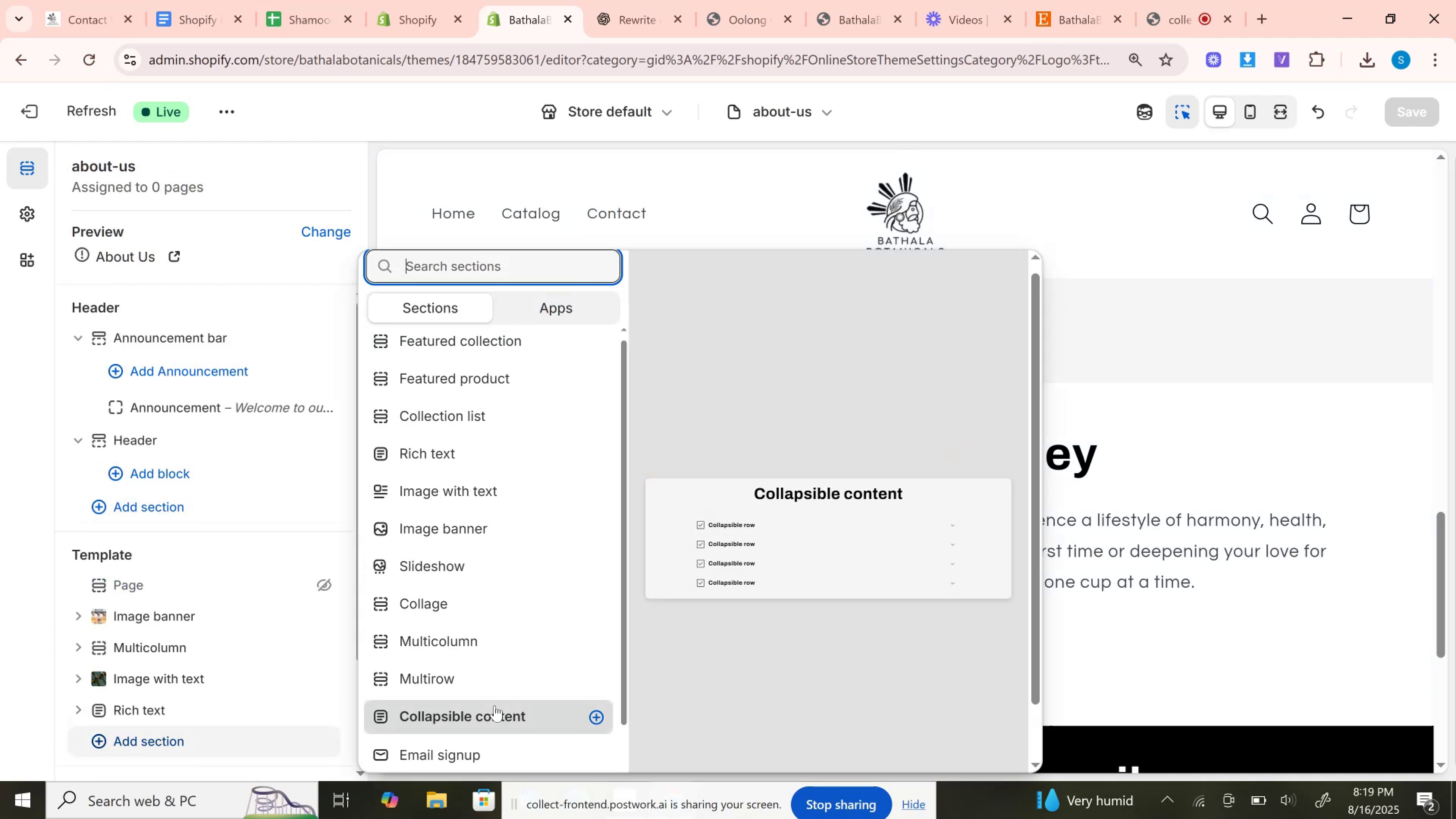 
left_click([495, 727])
 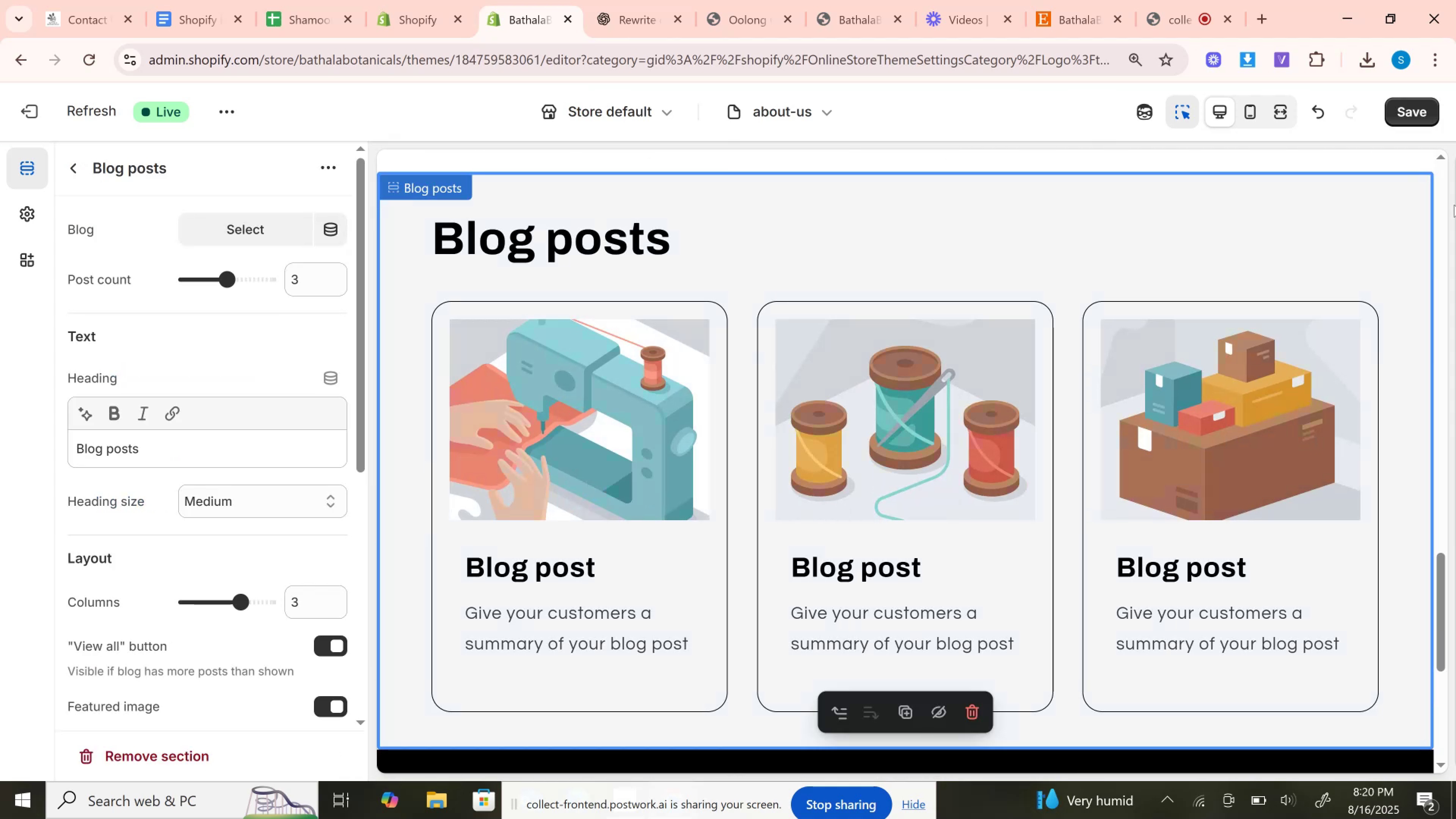 
wait(5.85)
 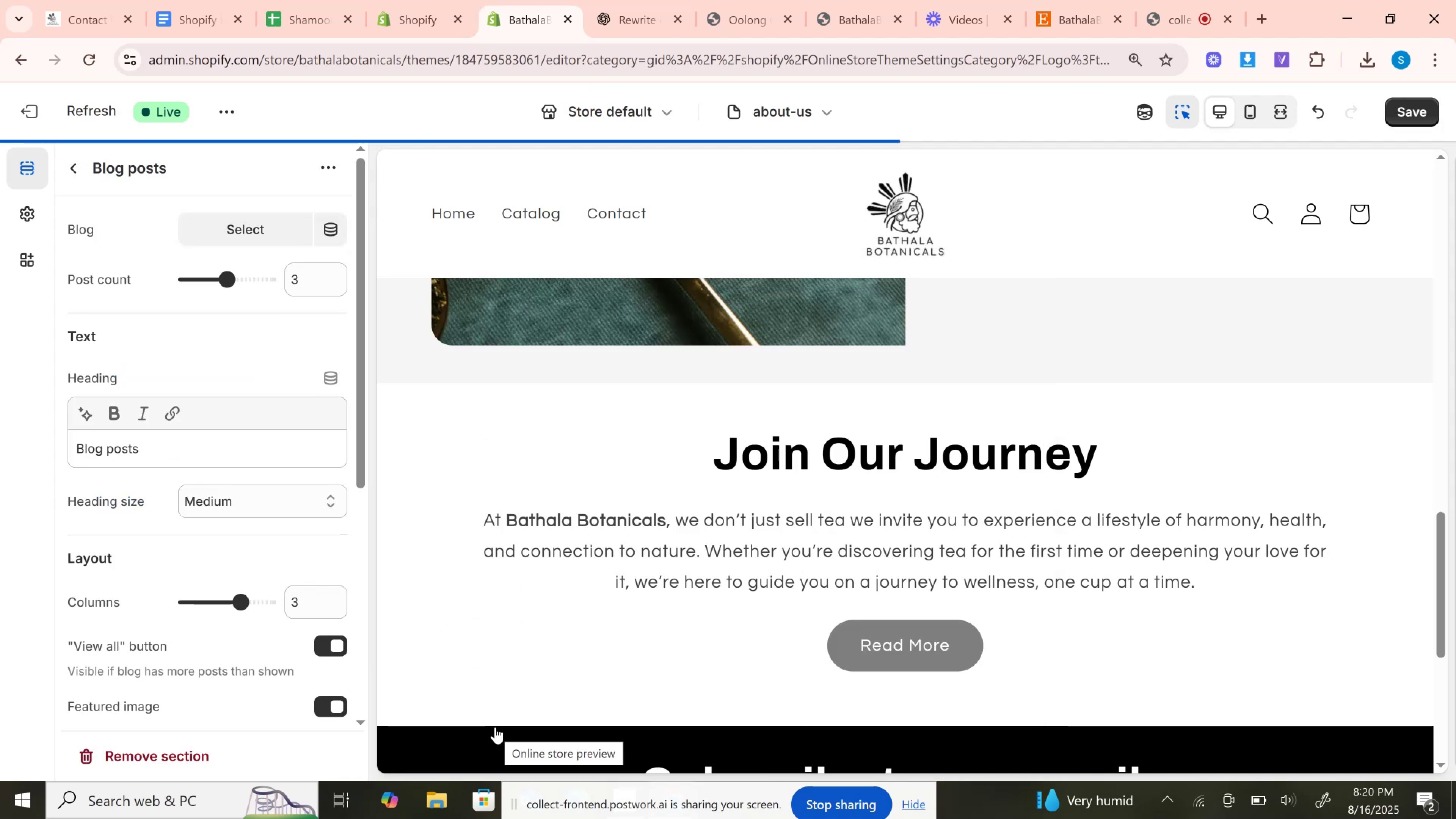 
left_click([1406, 114])
 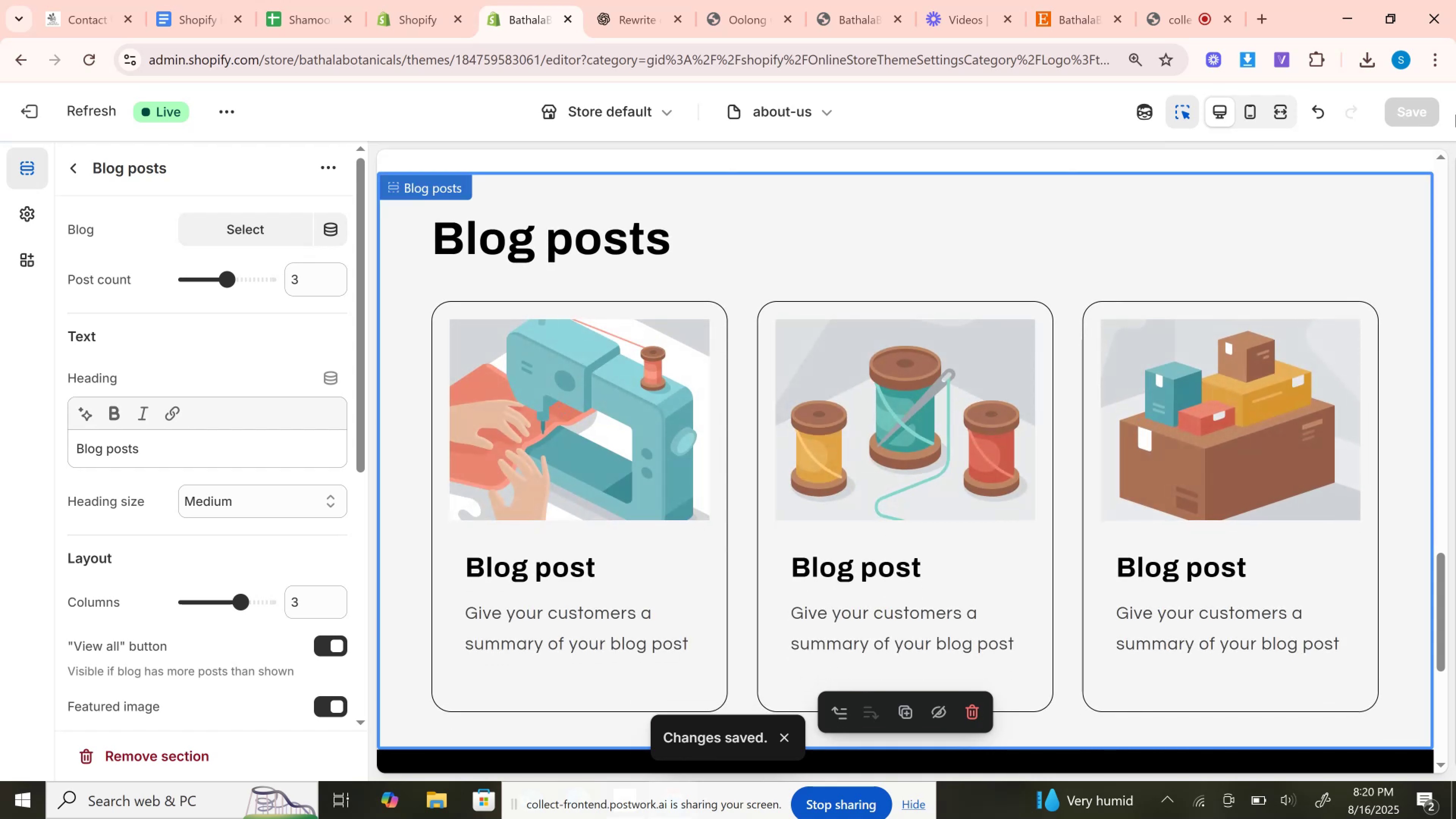 
wait(7.15)
 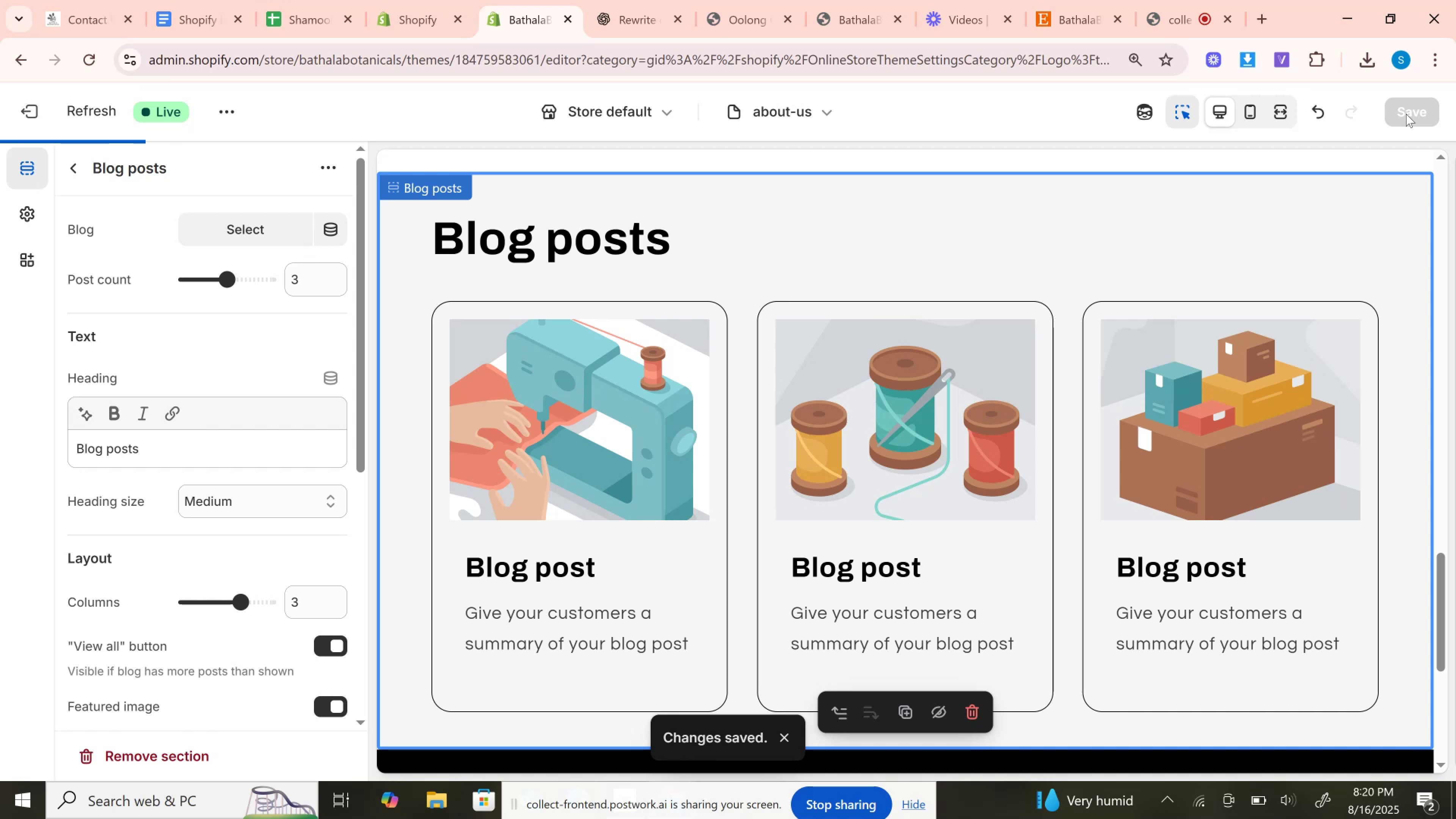 
left_click([1260, 110])
 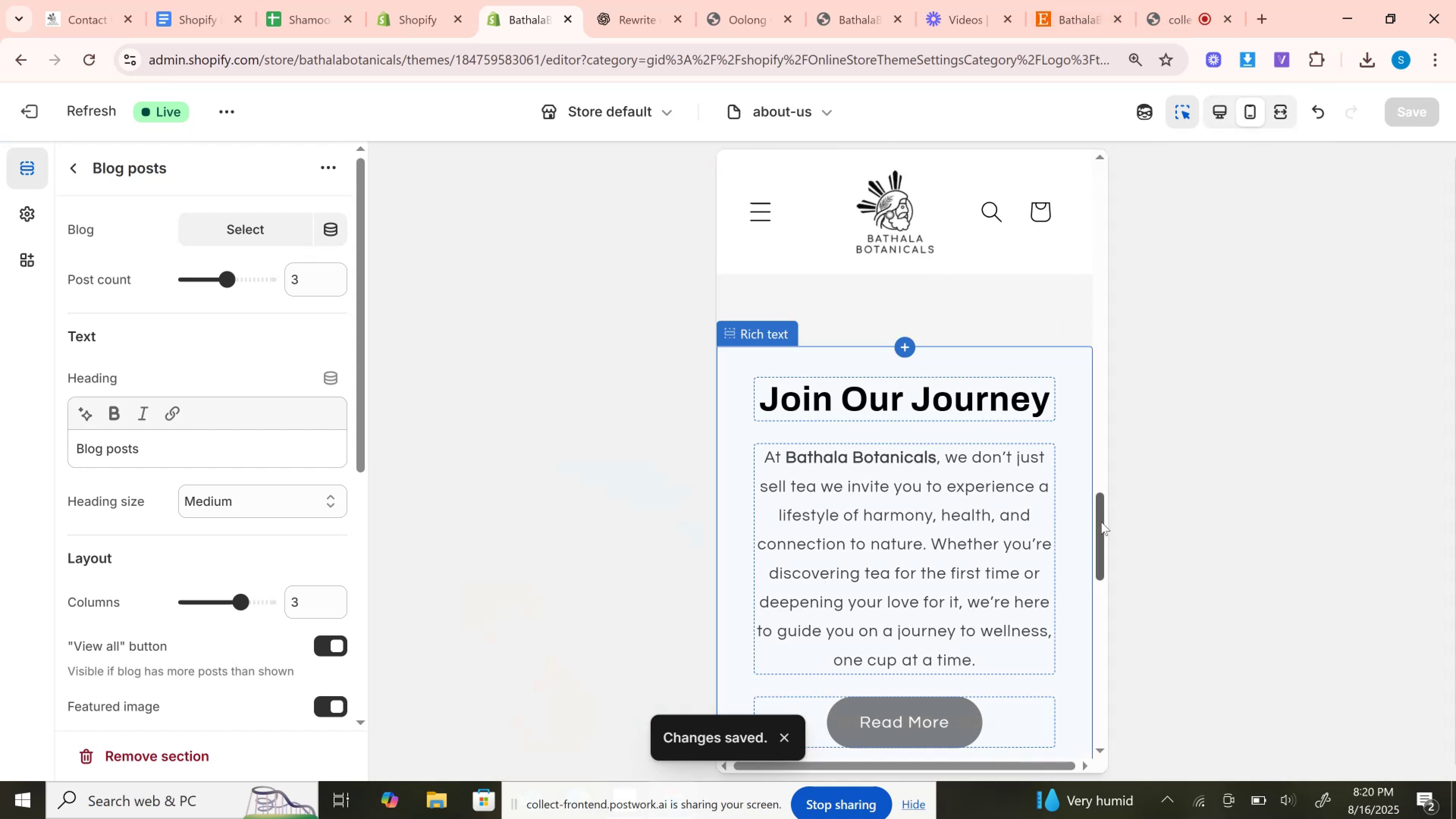 
mouse_move([1095, 248])
 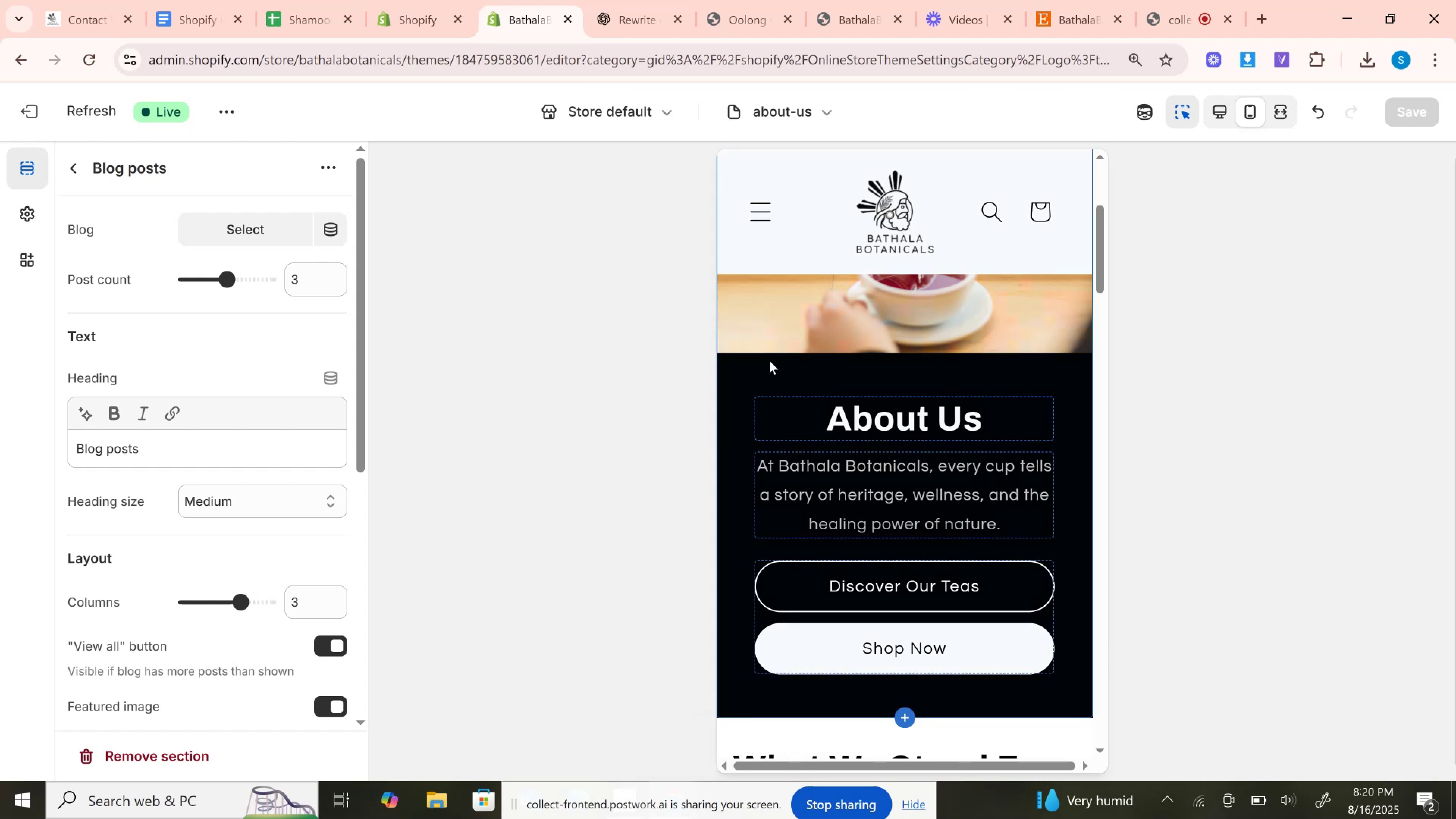 
left_click([768, 361])
 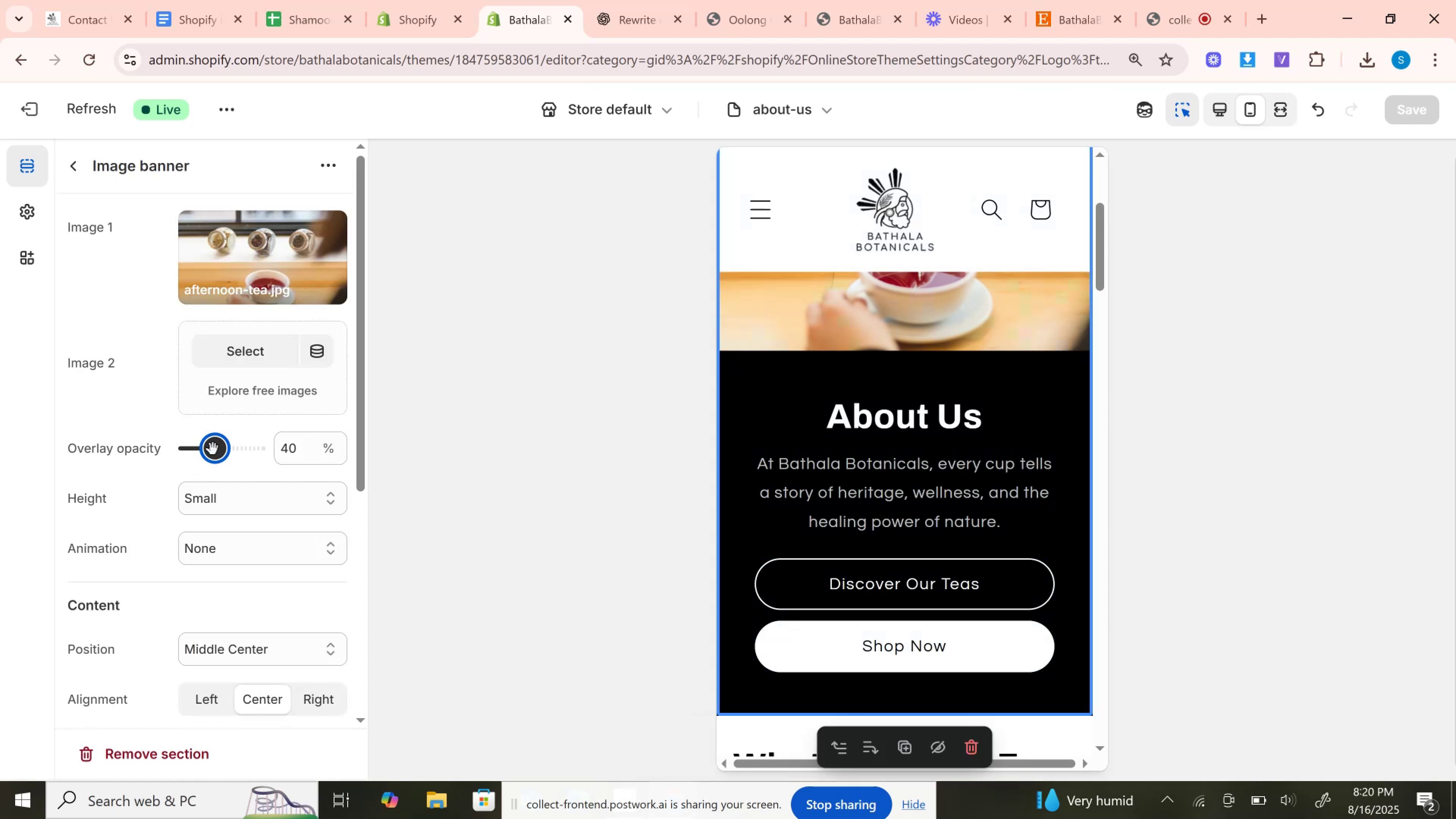 
wait(8.79)
 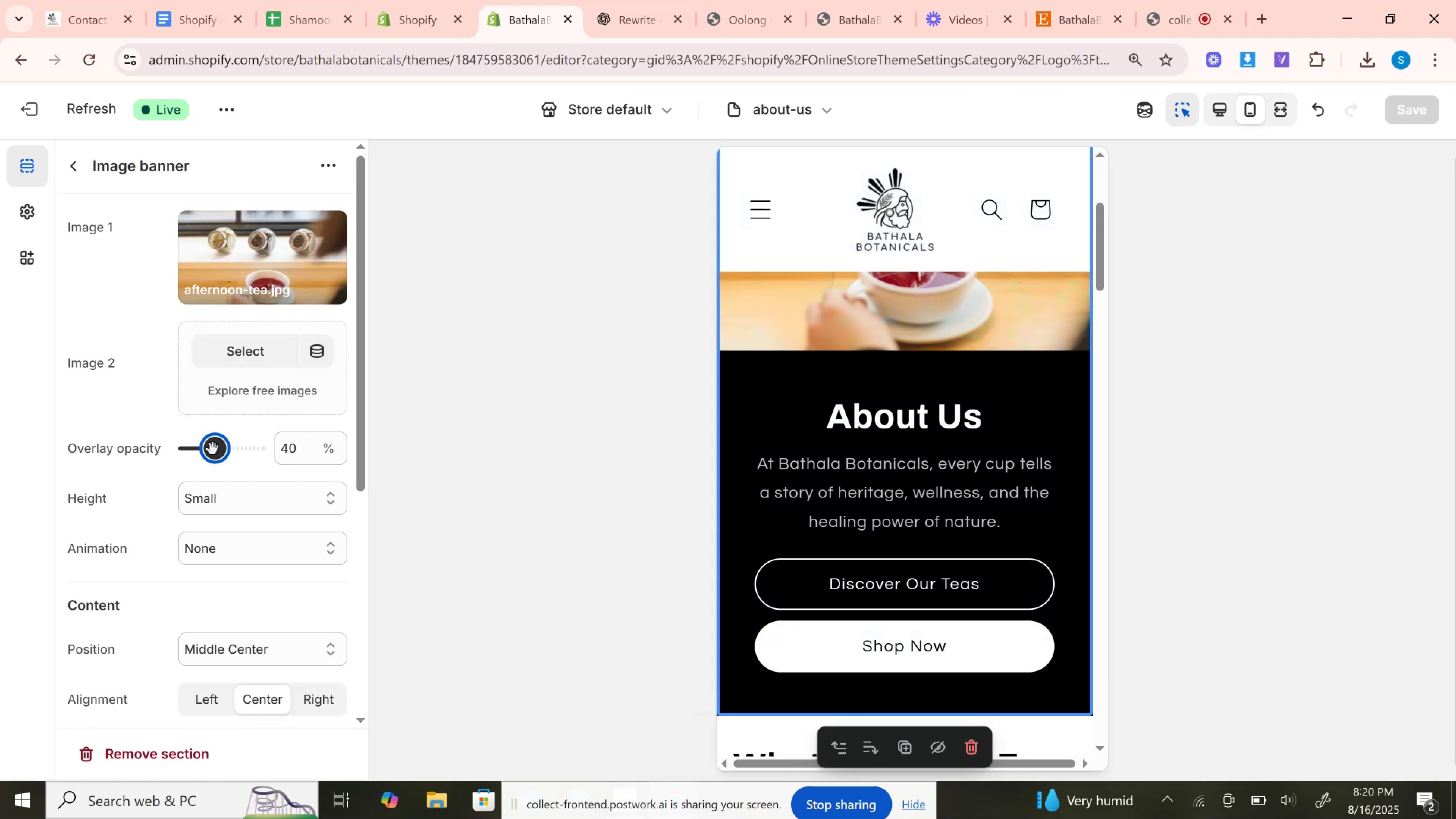 
key(6)
 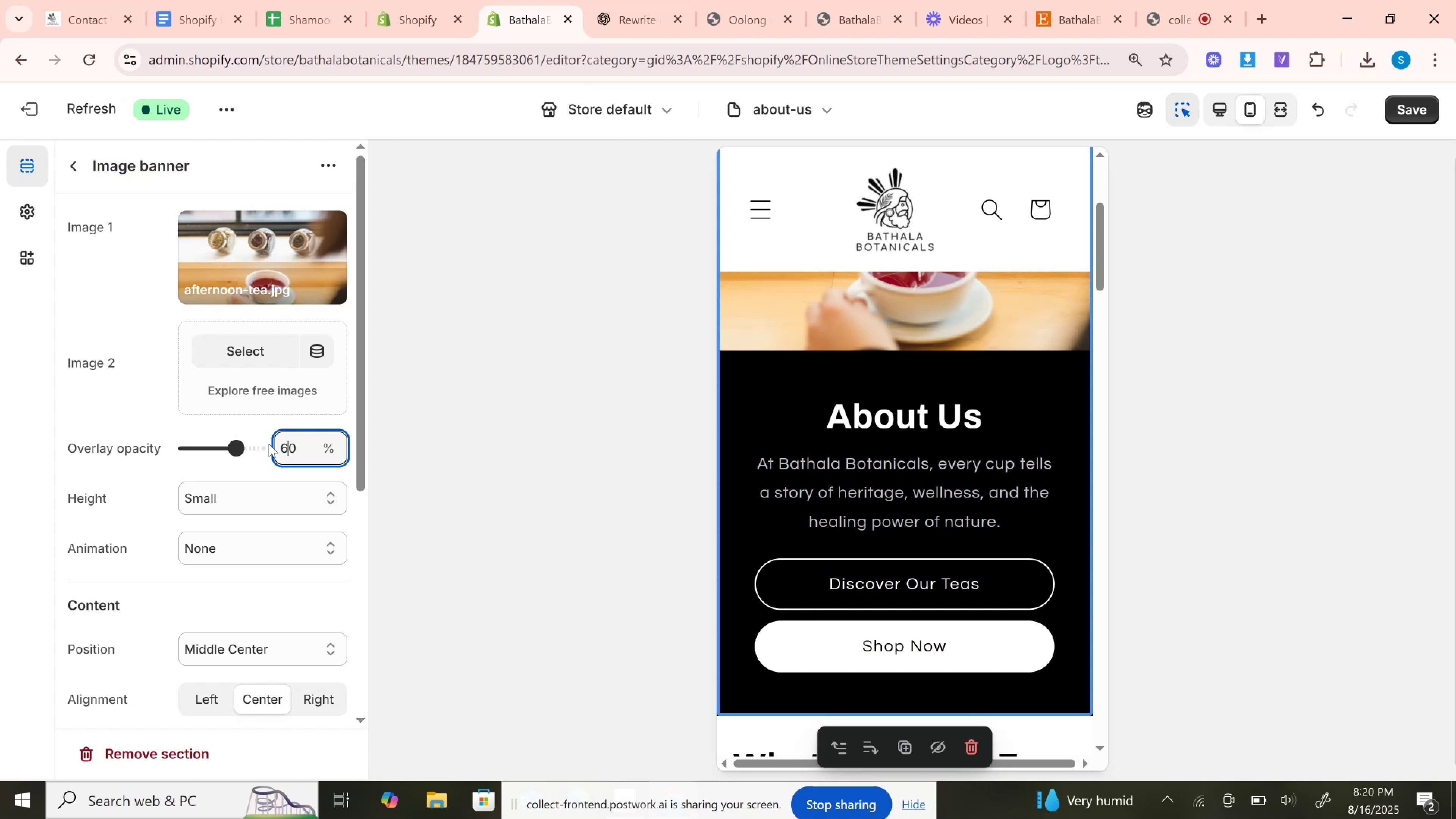 
key(Enter)
 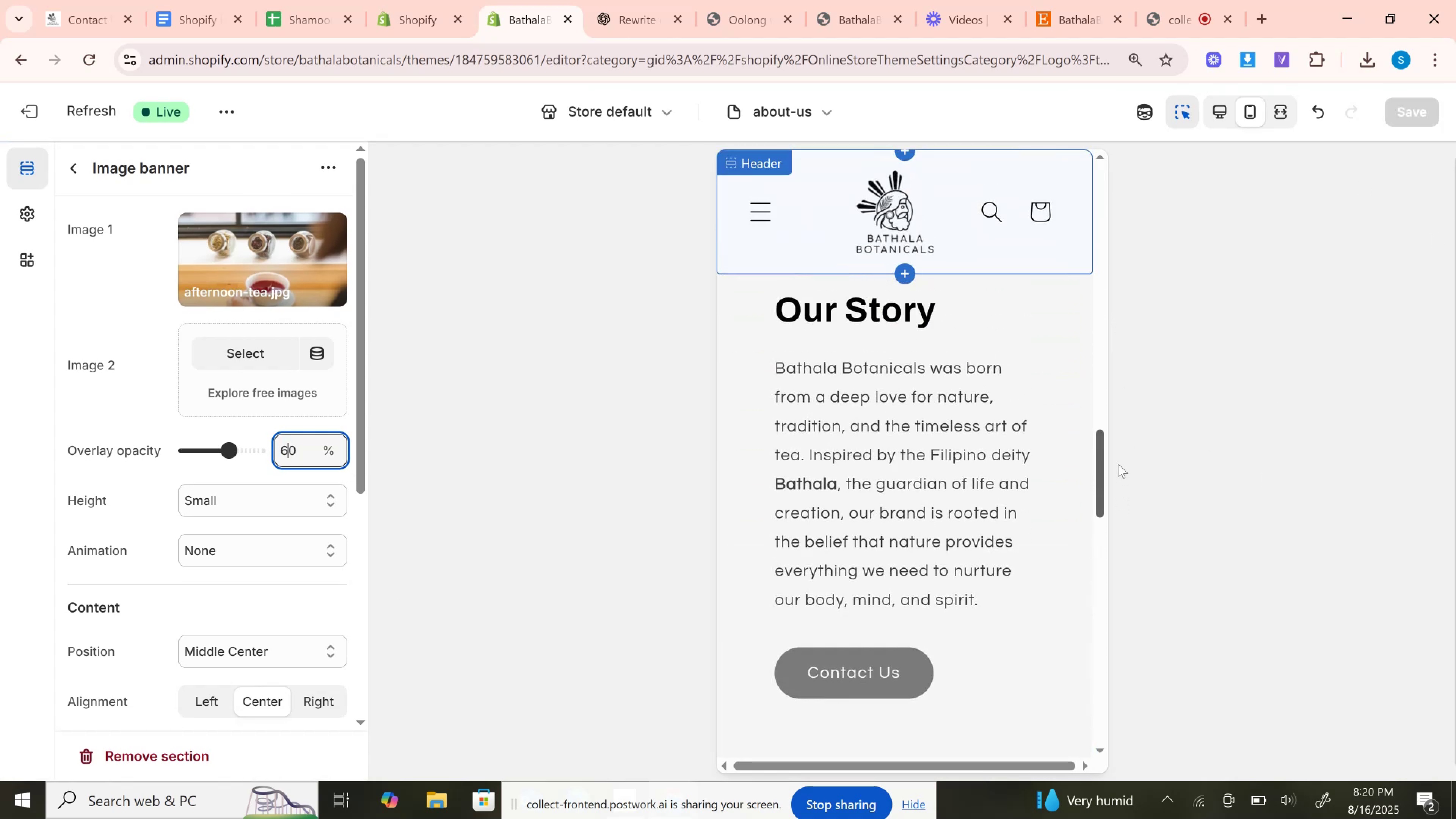 
wait(13.31)
 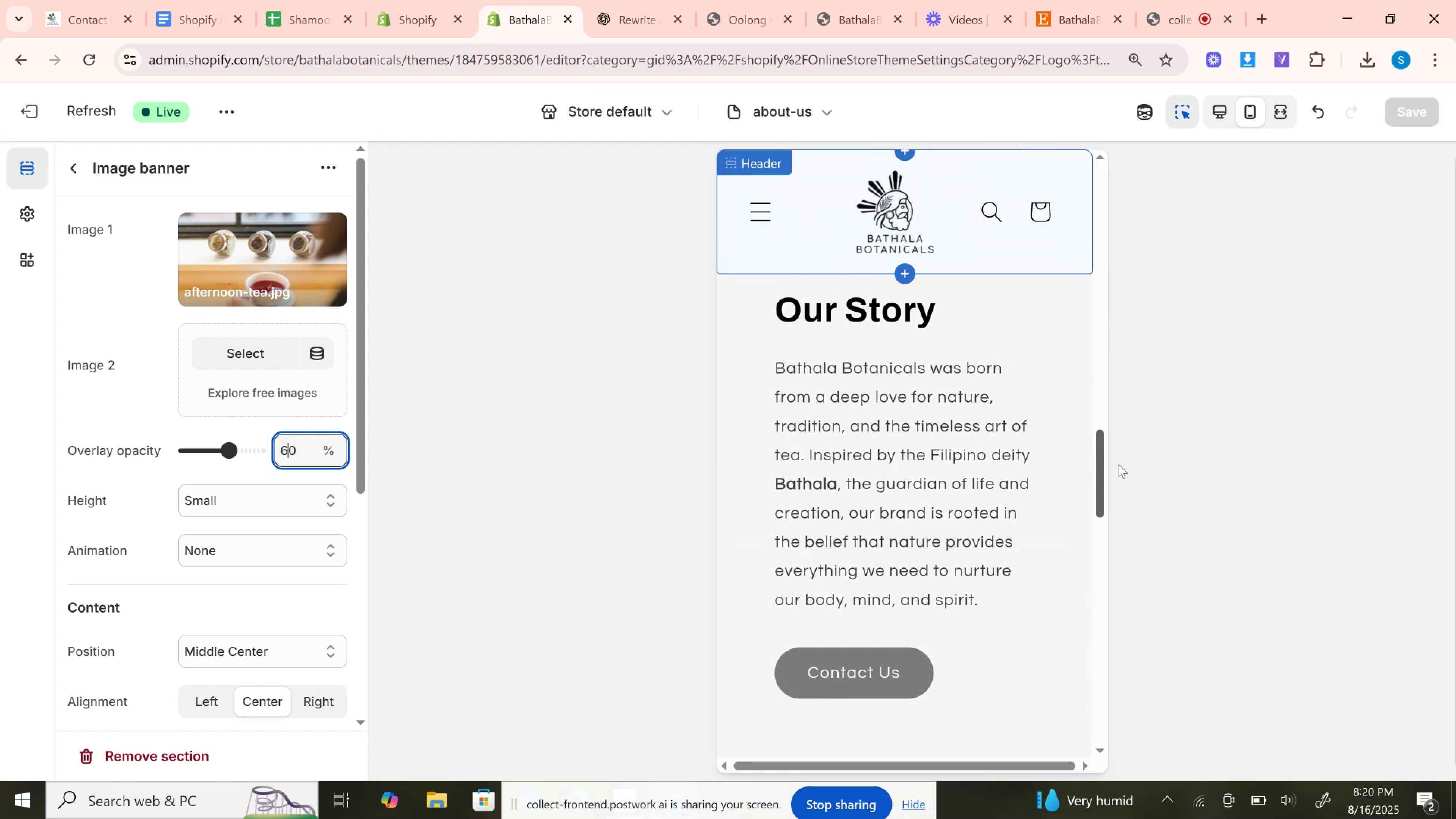 
left_click([810, 439])
 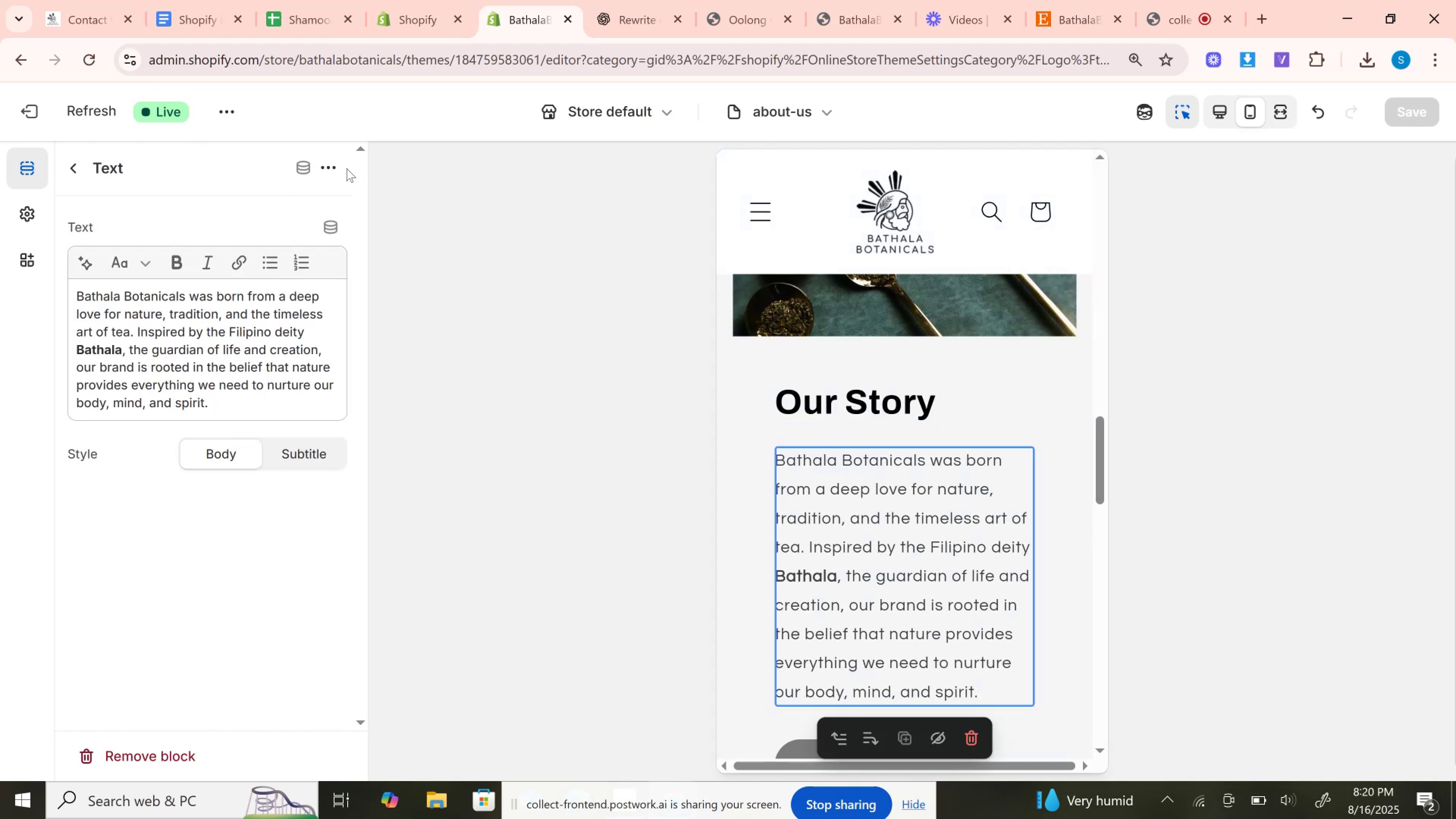 
left_click([321, 176])
 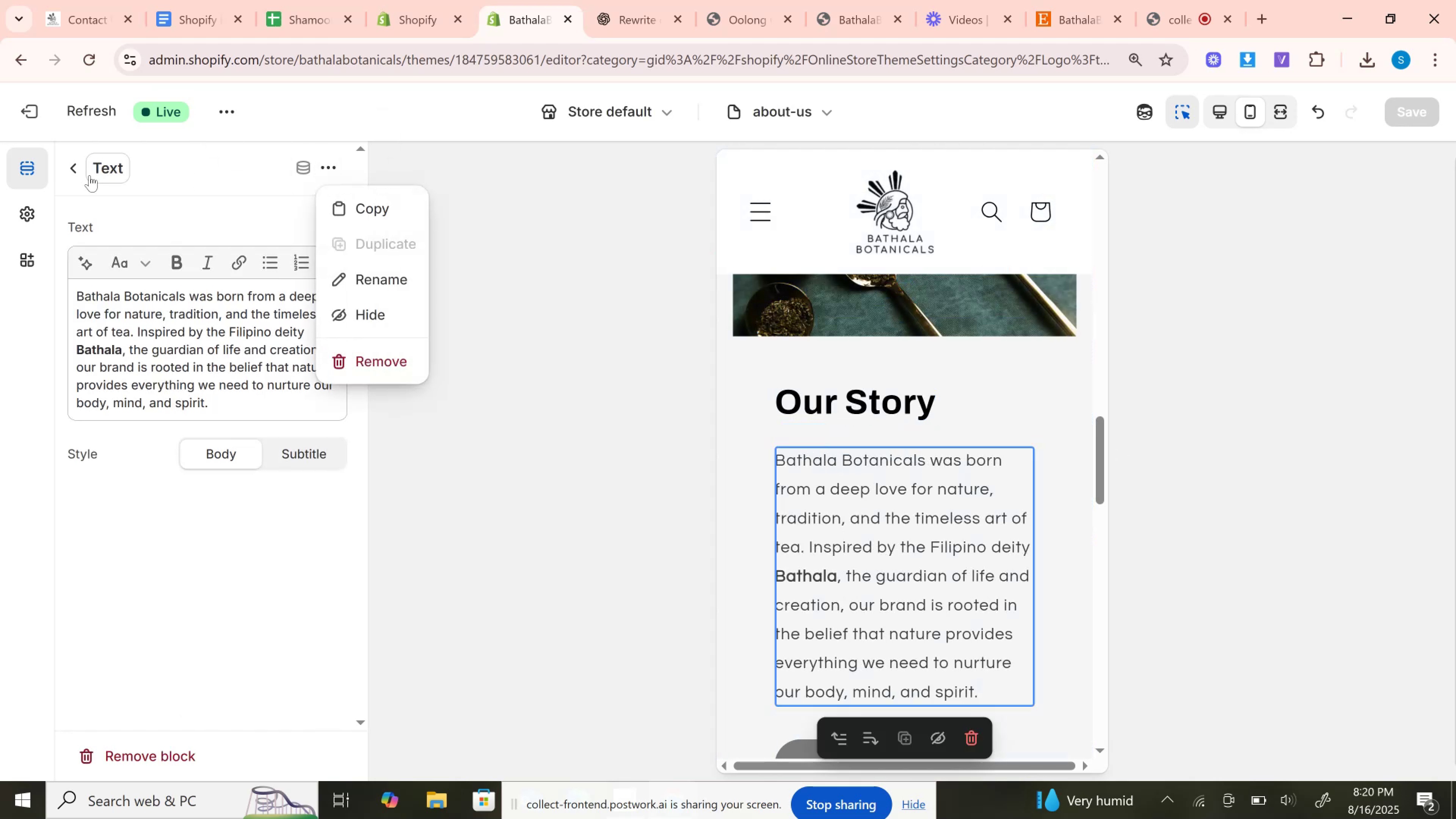 
left_click([75, 171])
 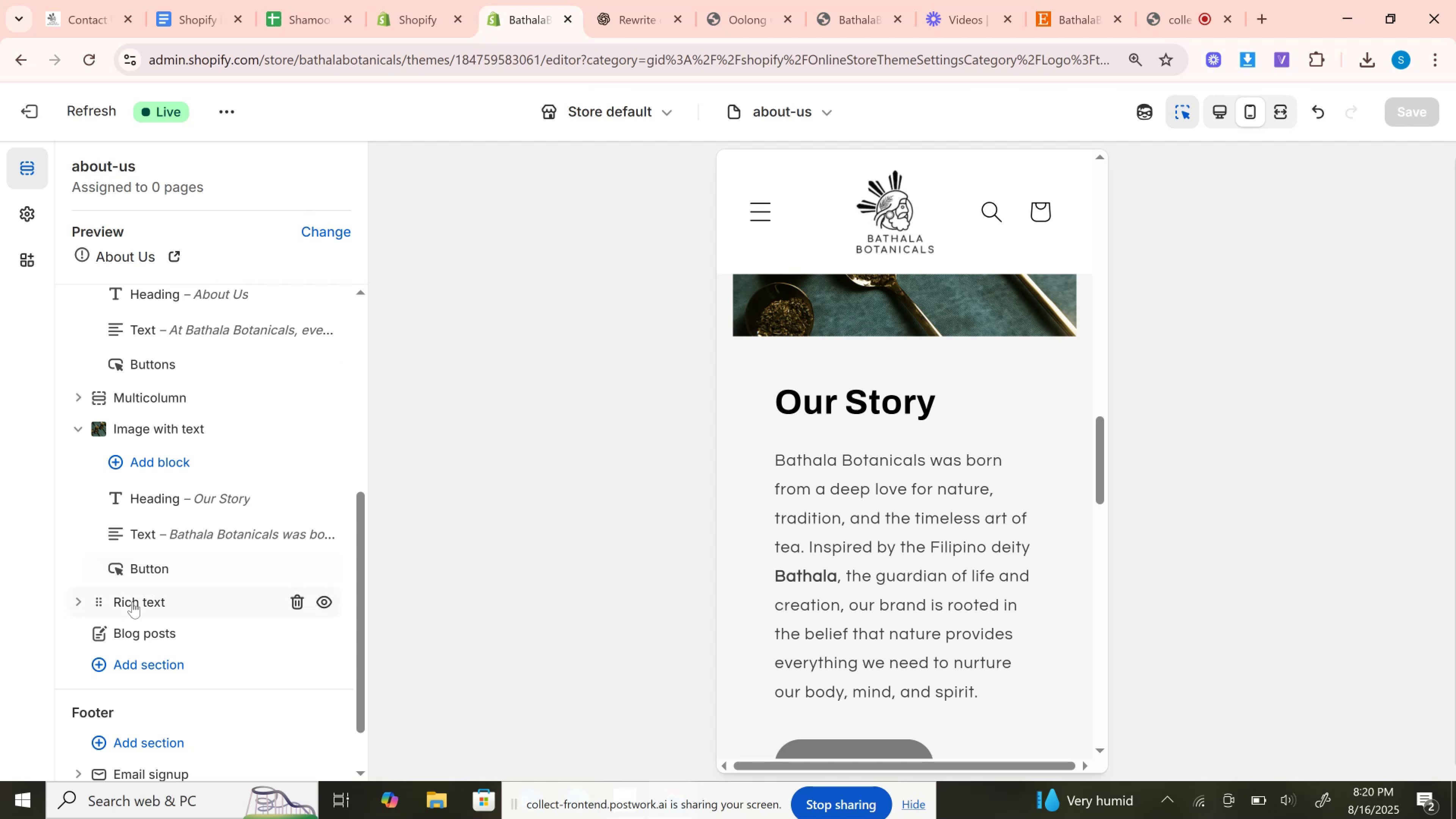 
mouse_move([145, 402])
 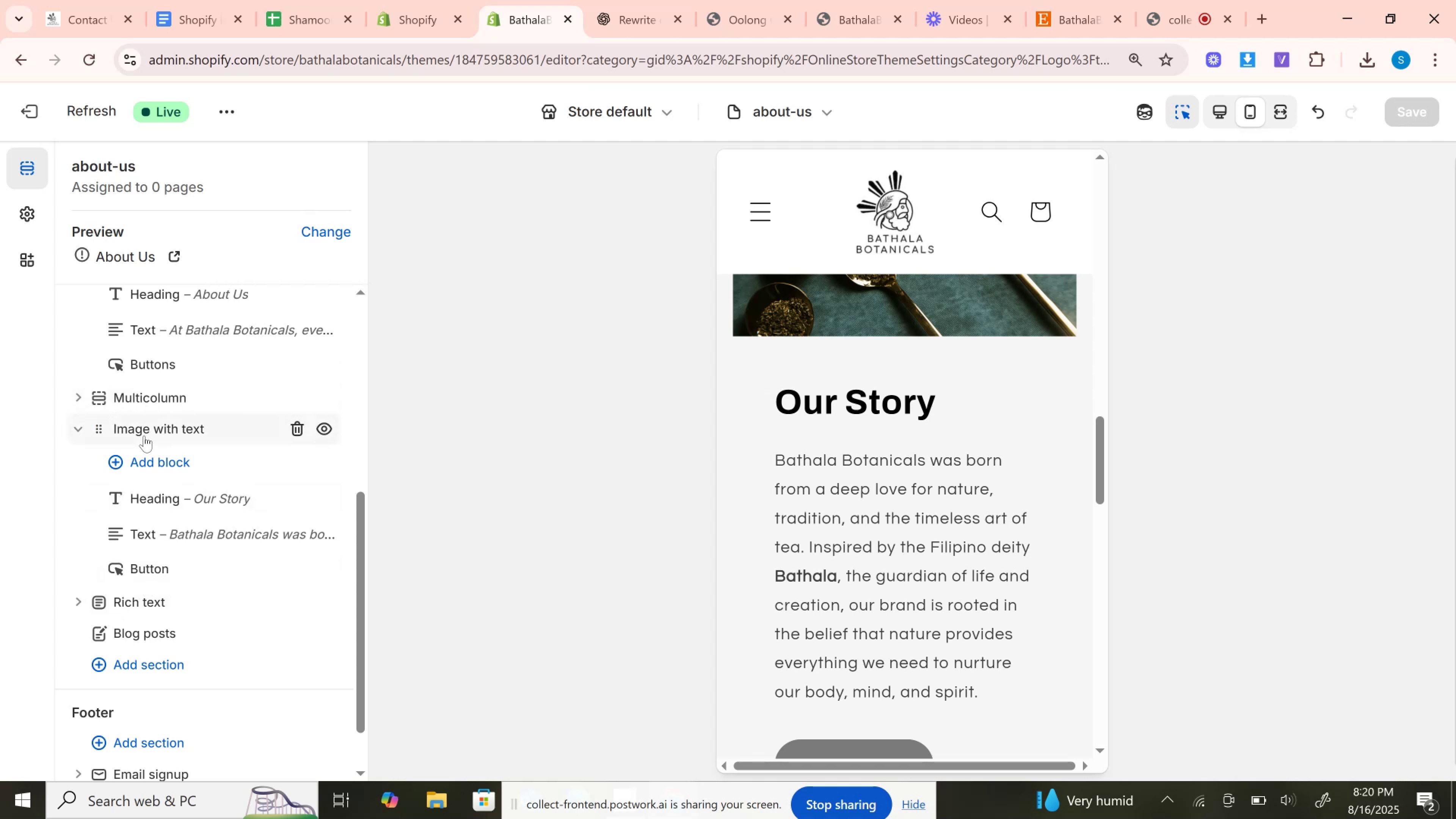 
left_click([144, 436])
 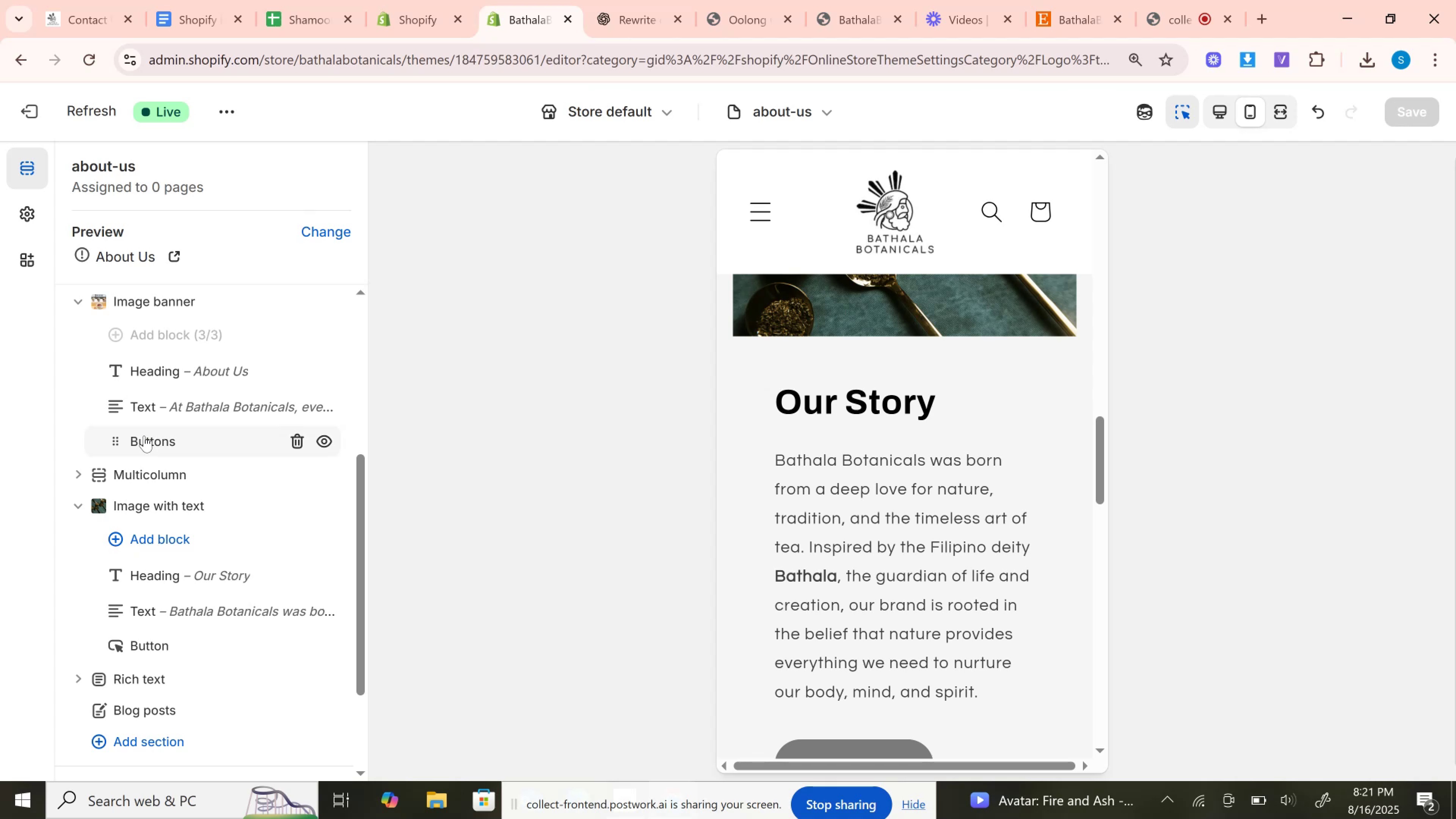 
wait(65.25)
 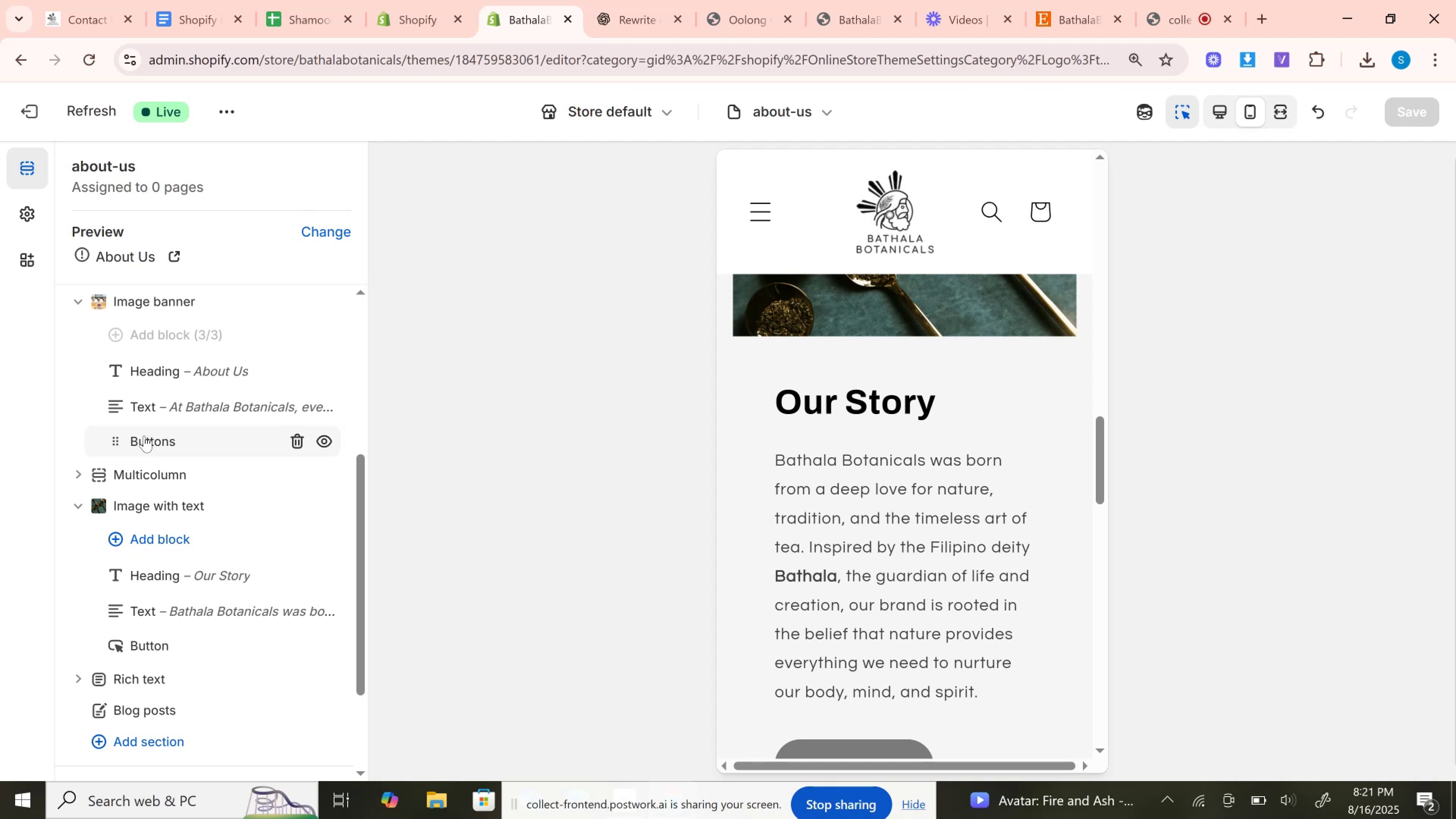 
left_click([147, 510])
 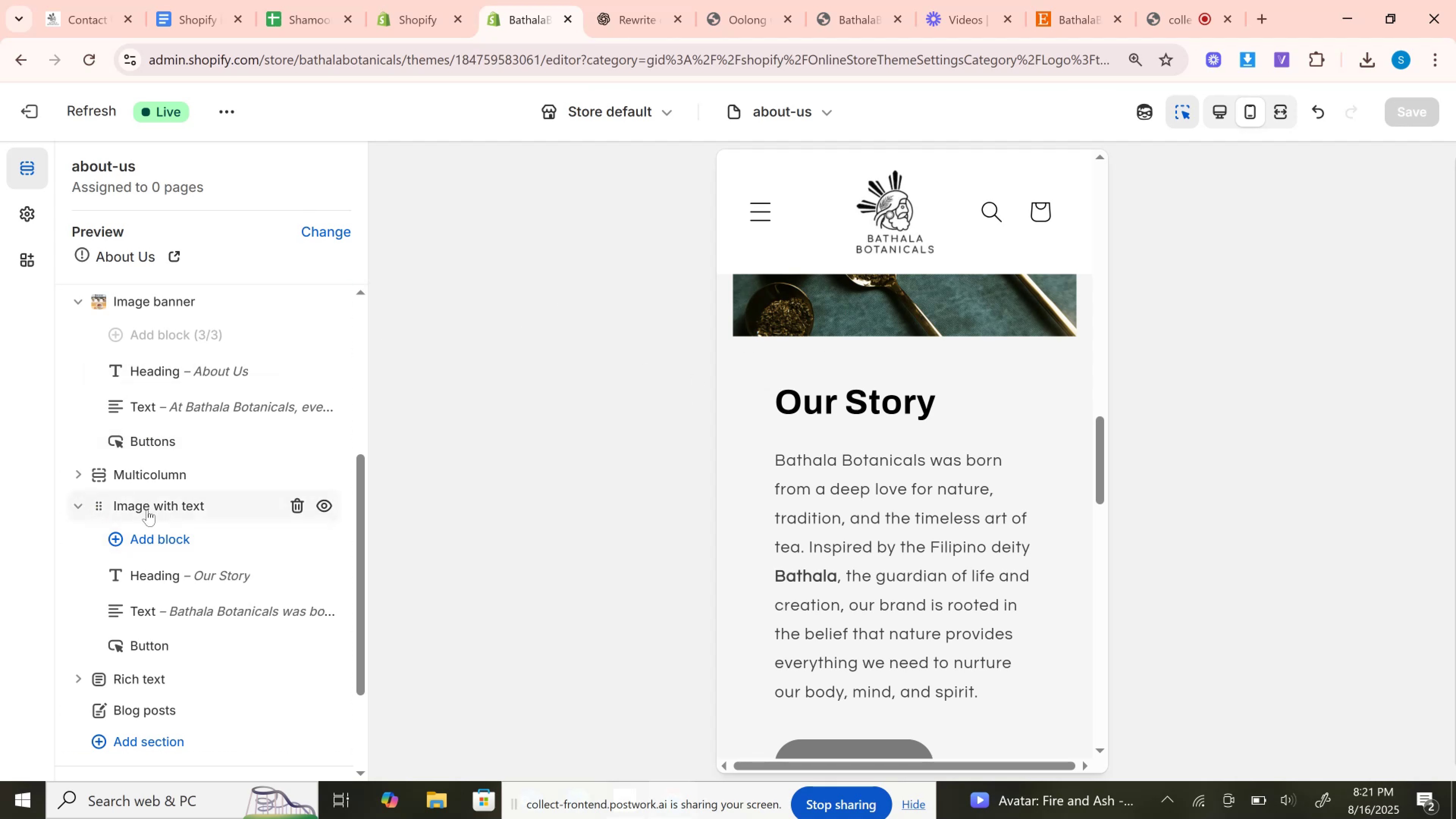 
left_click([147, 510])
 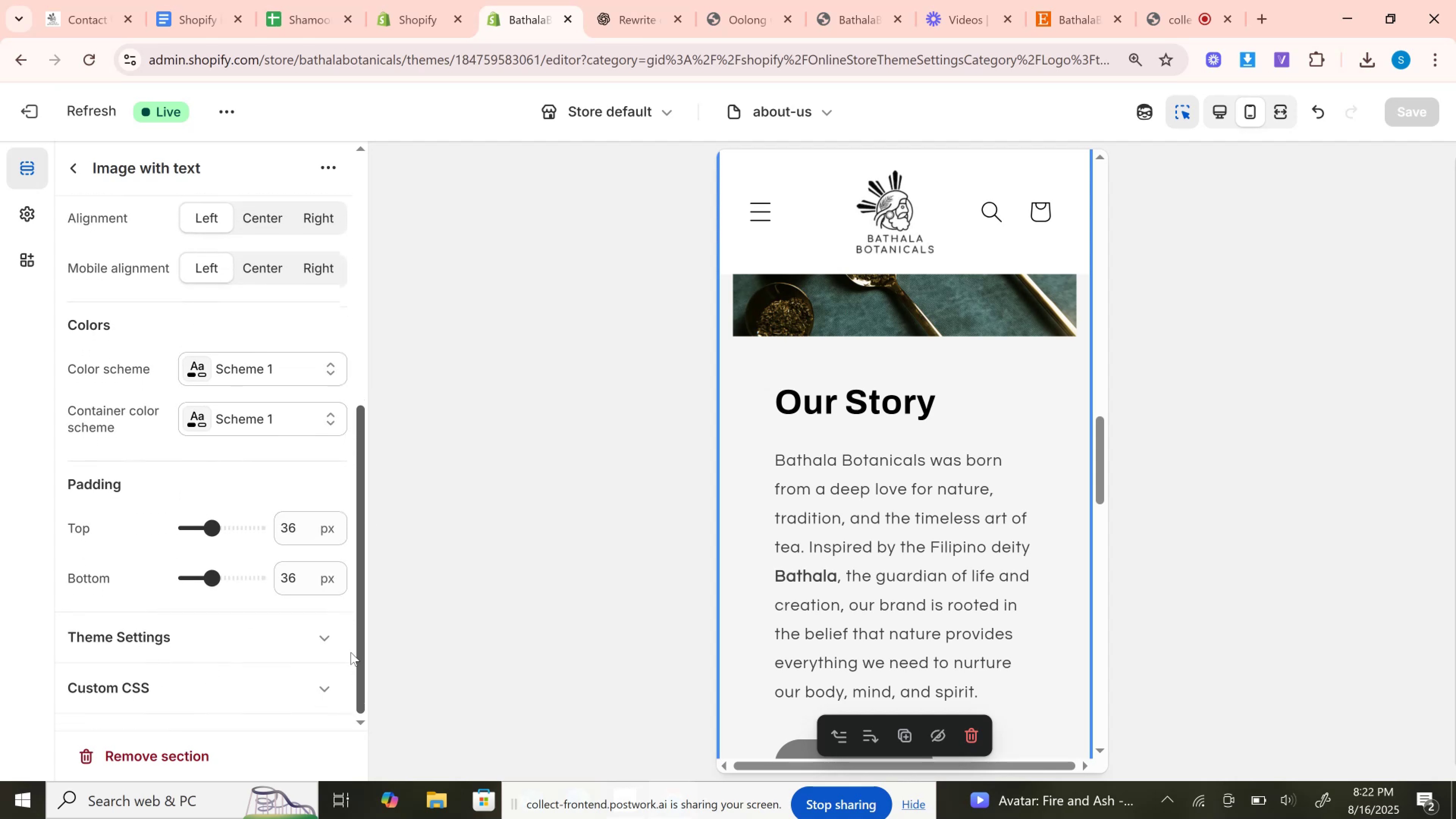 
wait(6.46)
 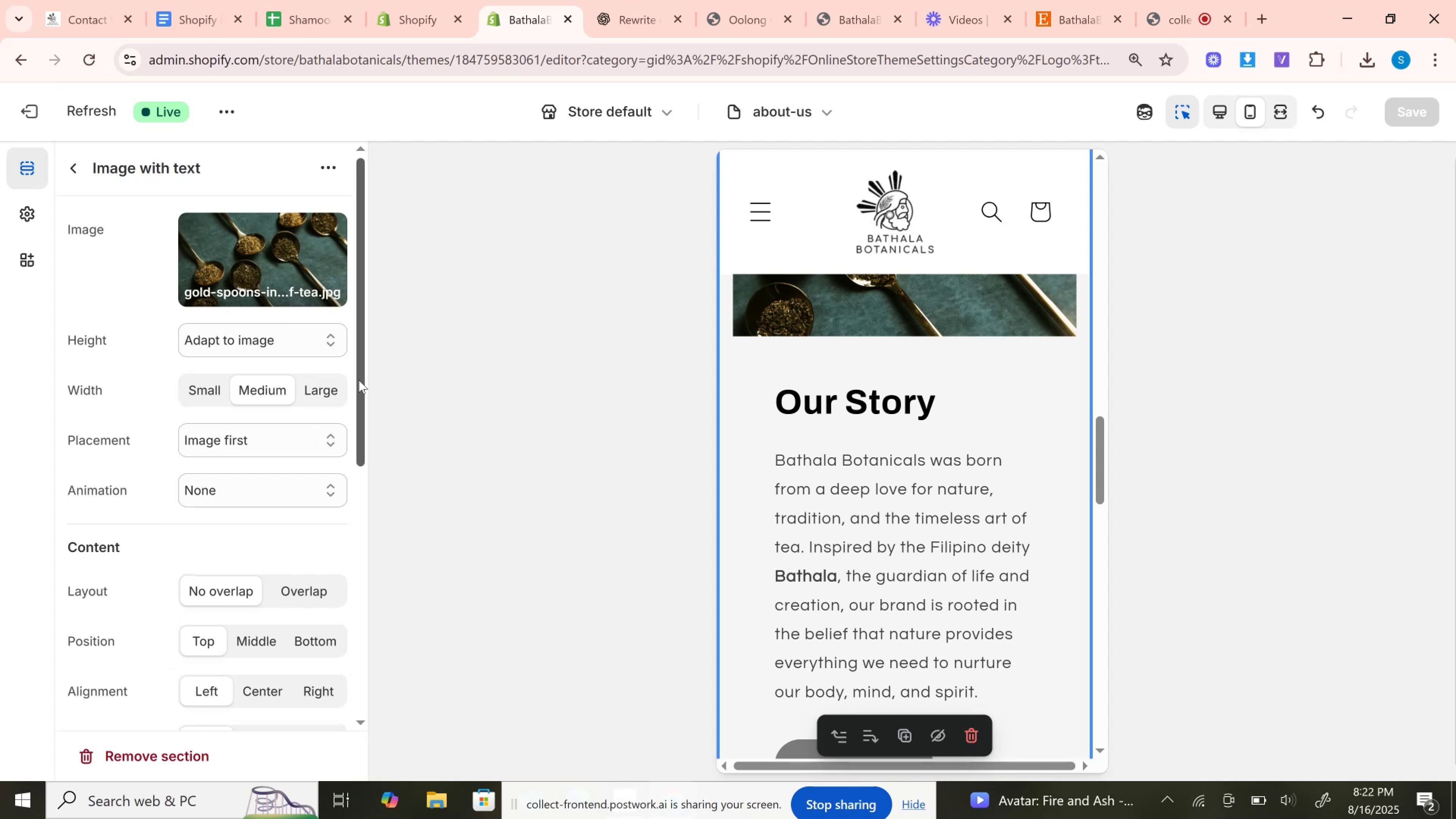 
left_click([319, 630])
 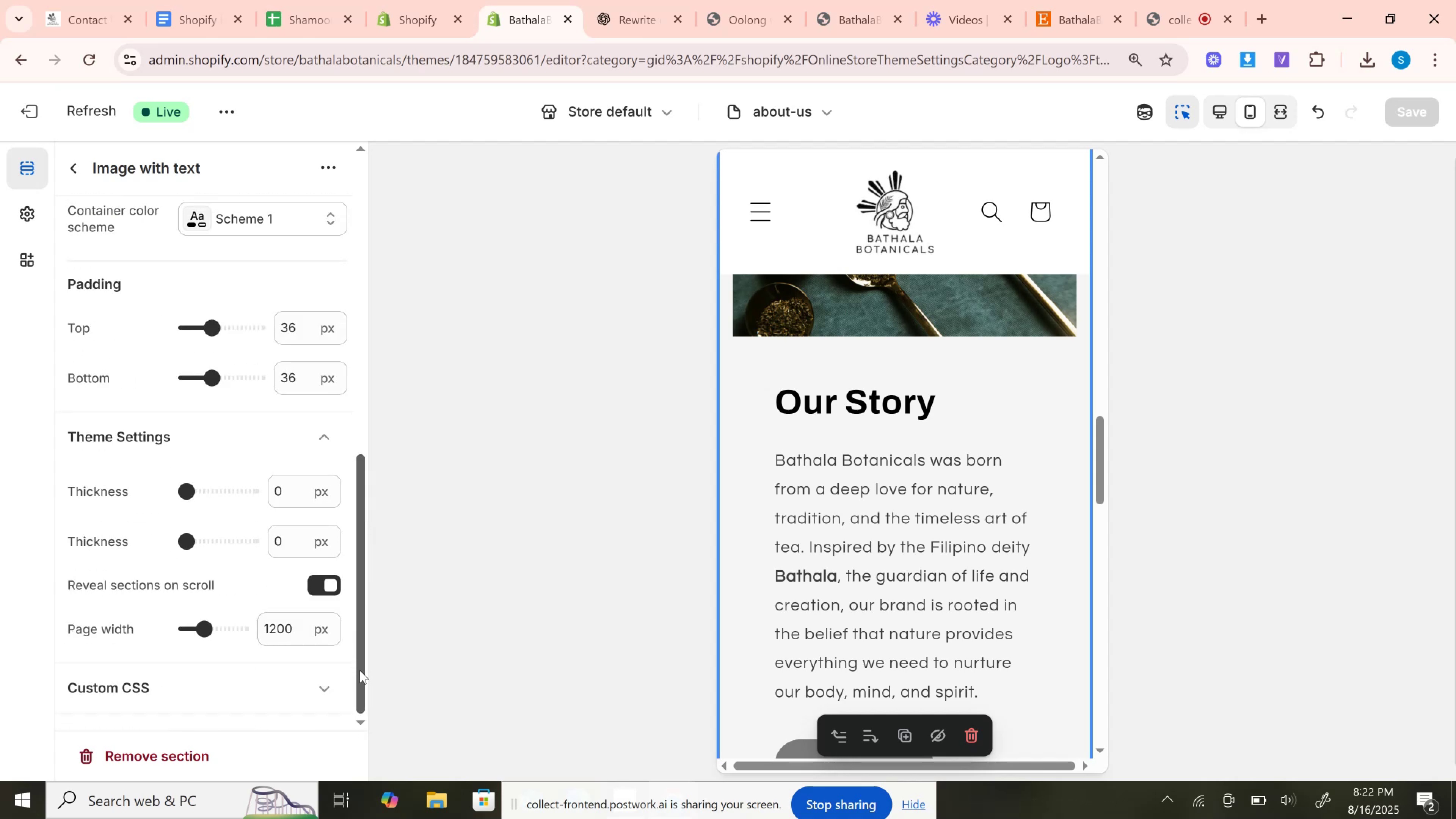 
left_click([312, 705])
 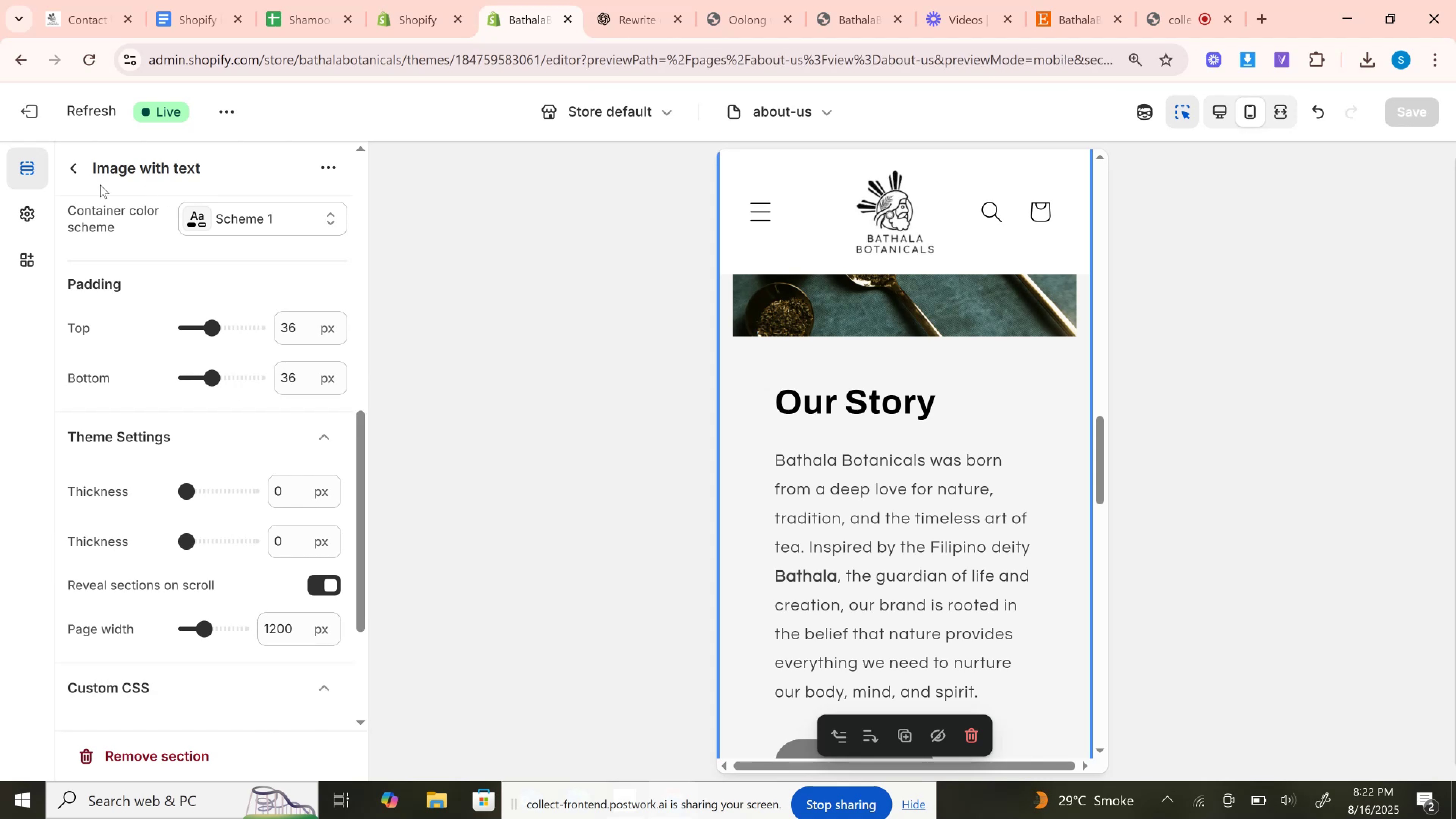 
left_click([86, 176])
 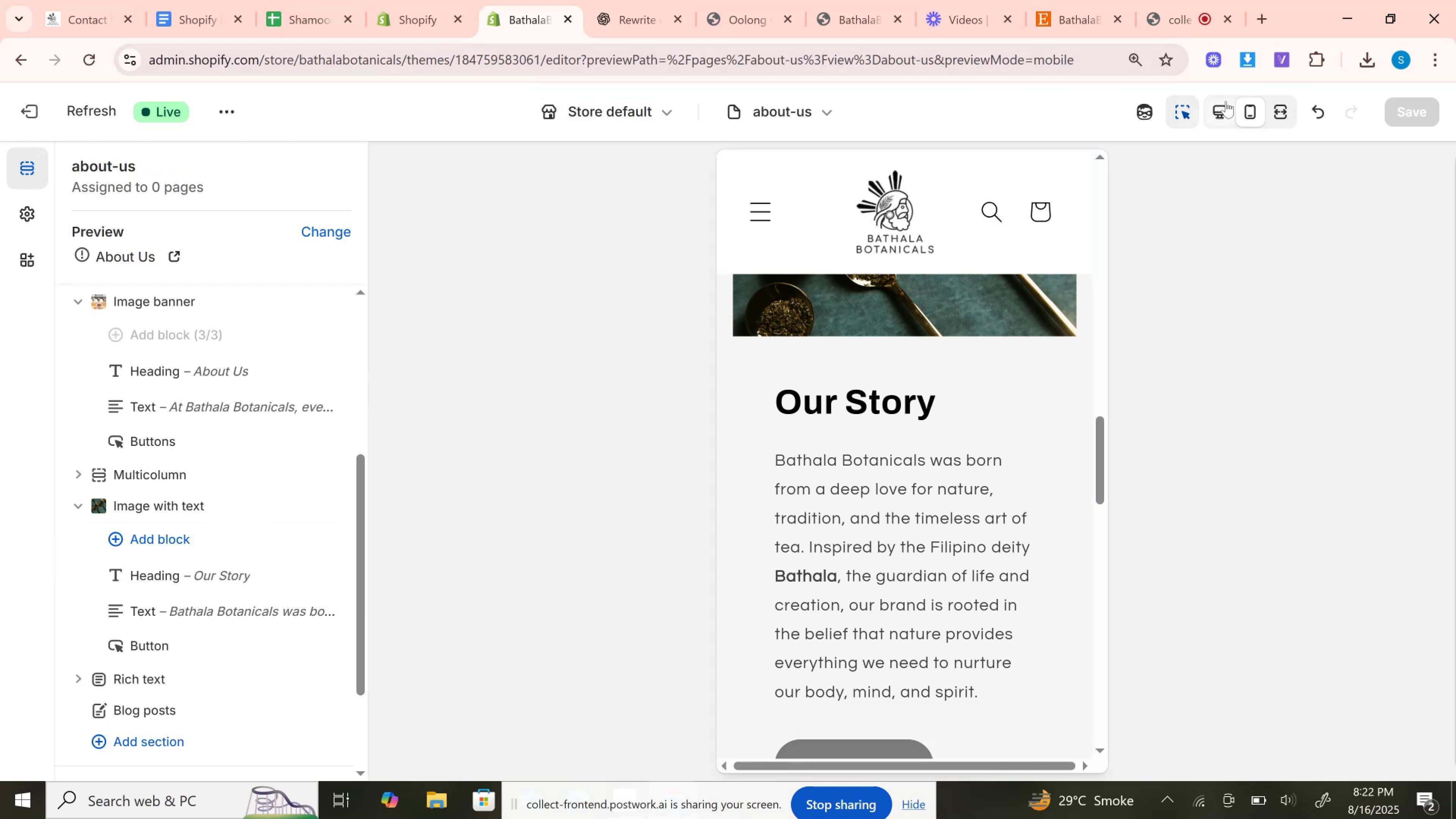 
left_click([1230, 101])
 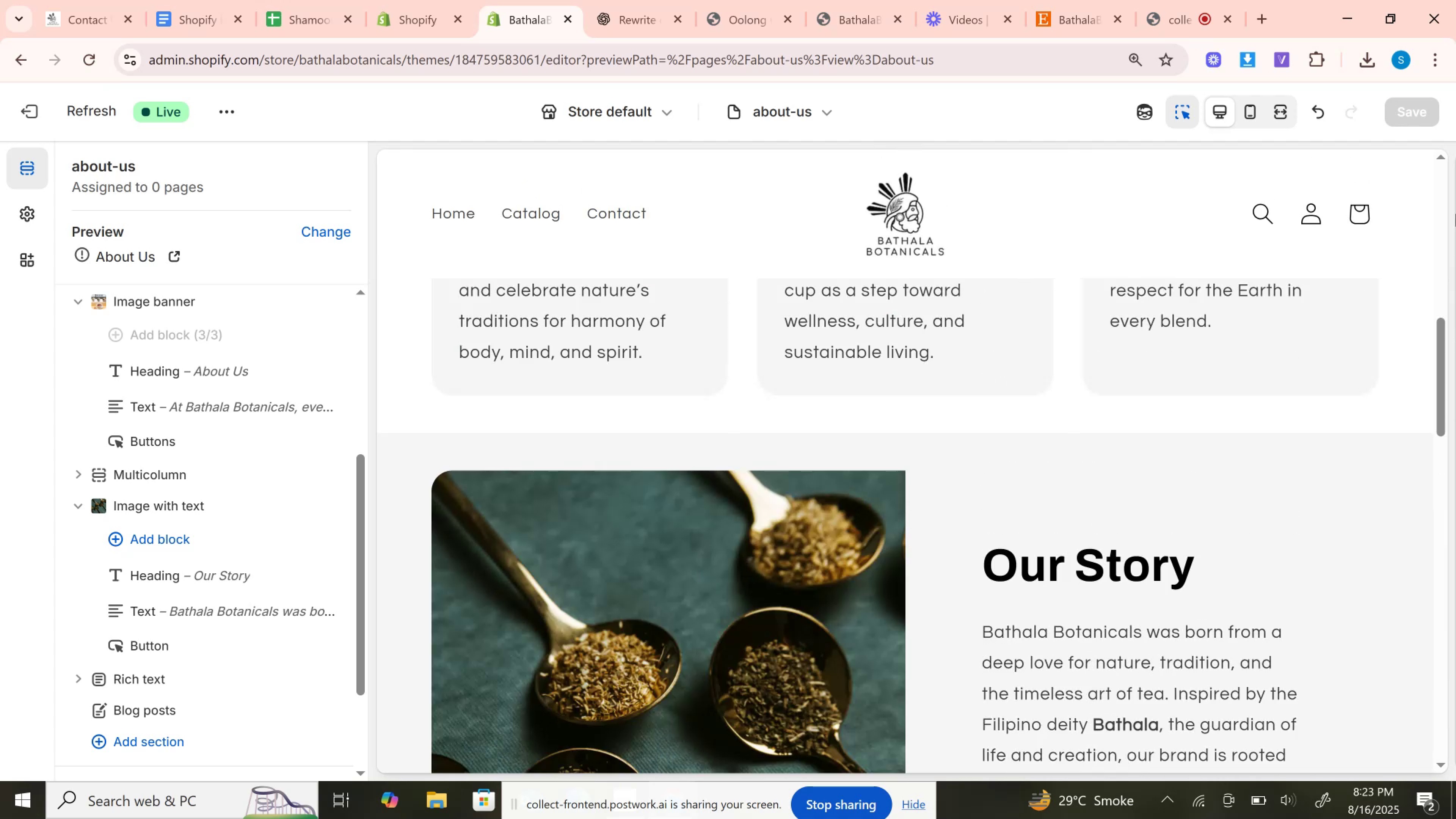 
wait(71.16)
 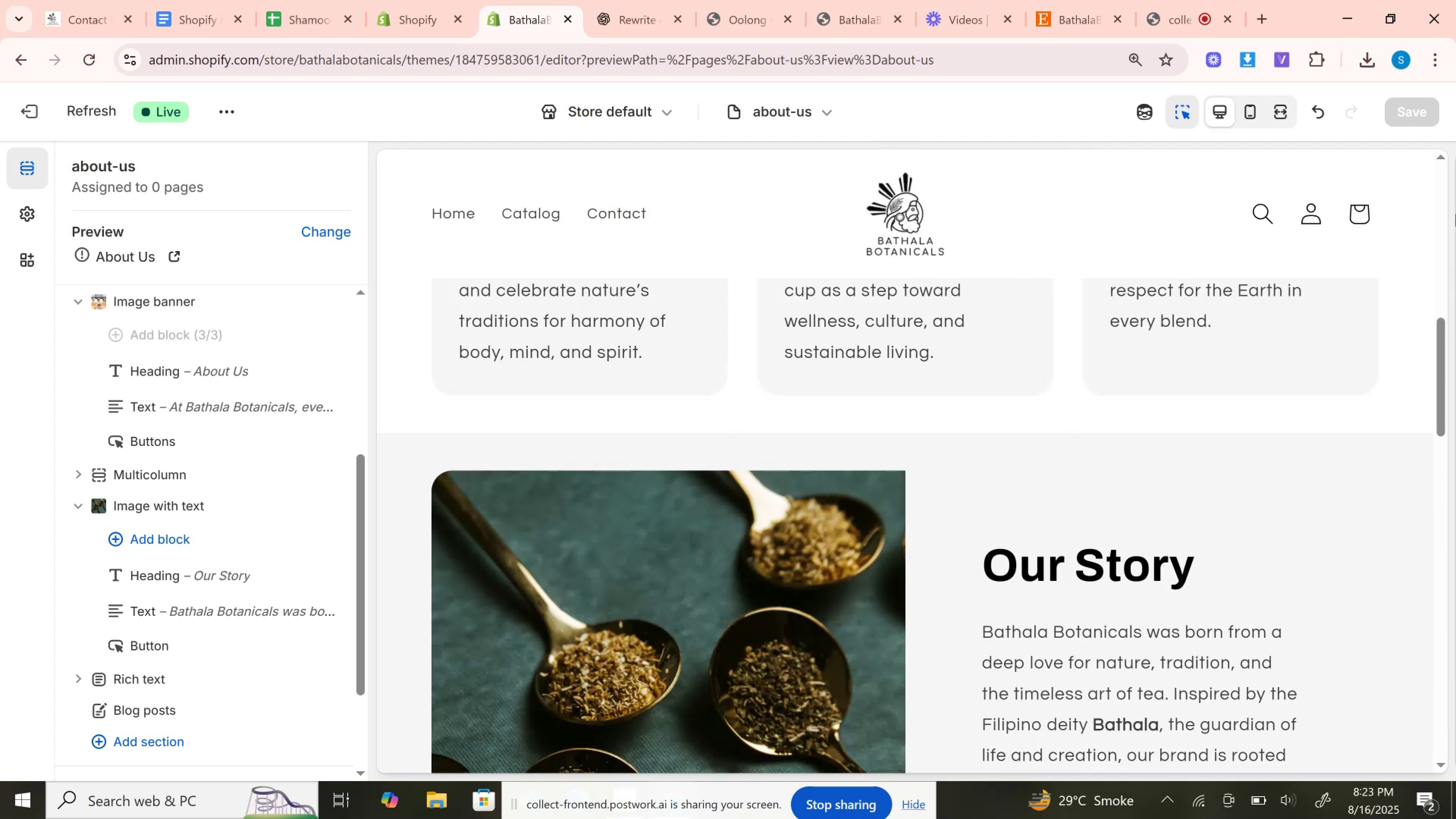 
left_click([831, 107])
 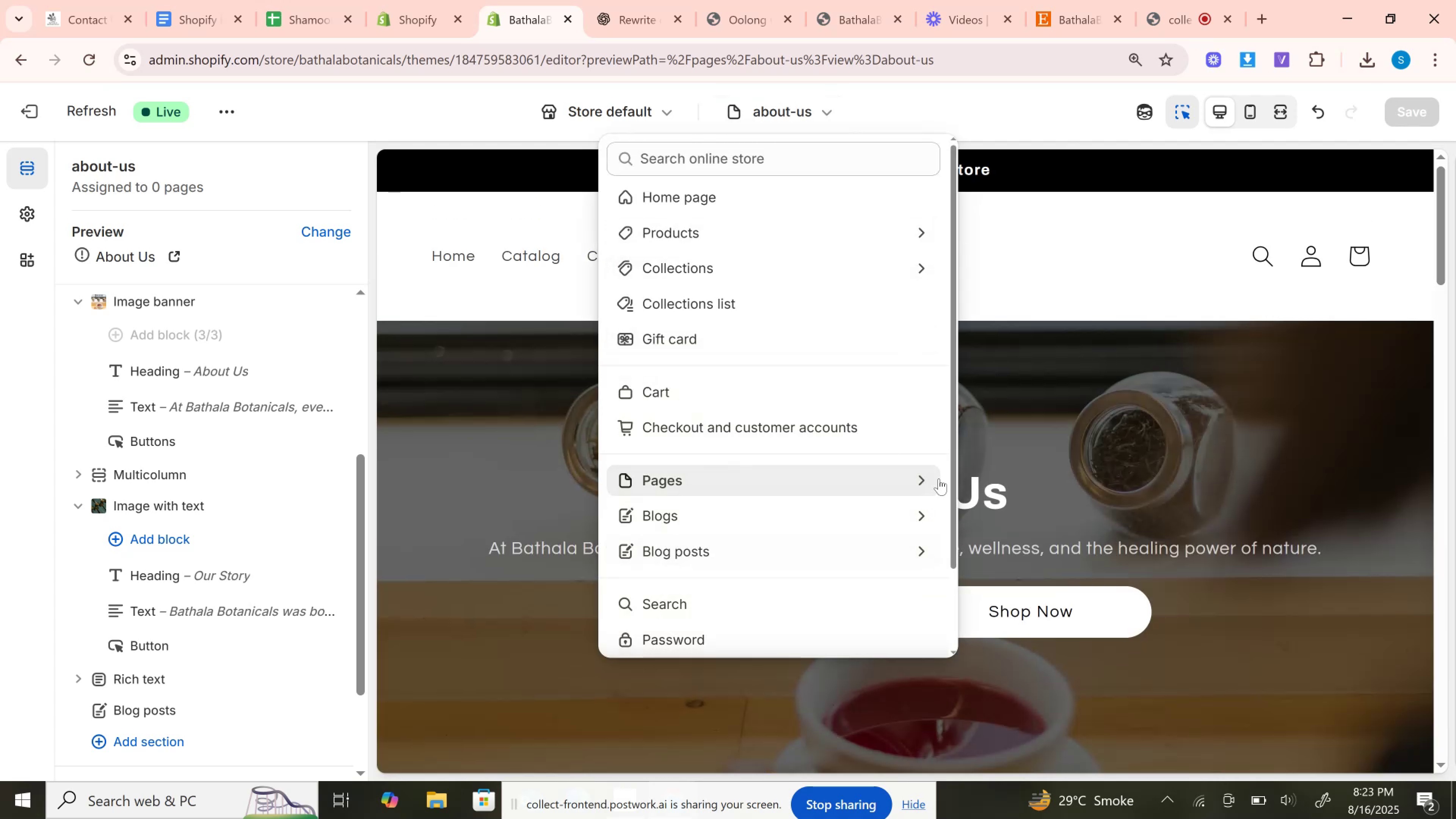 
left_click([928, 475])
 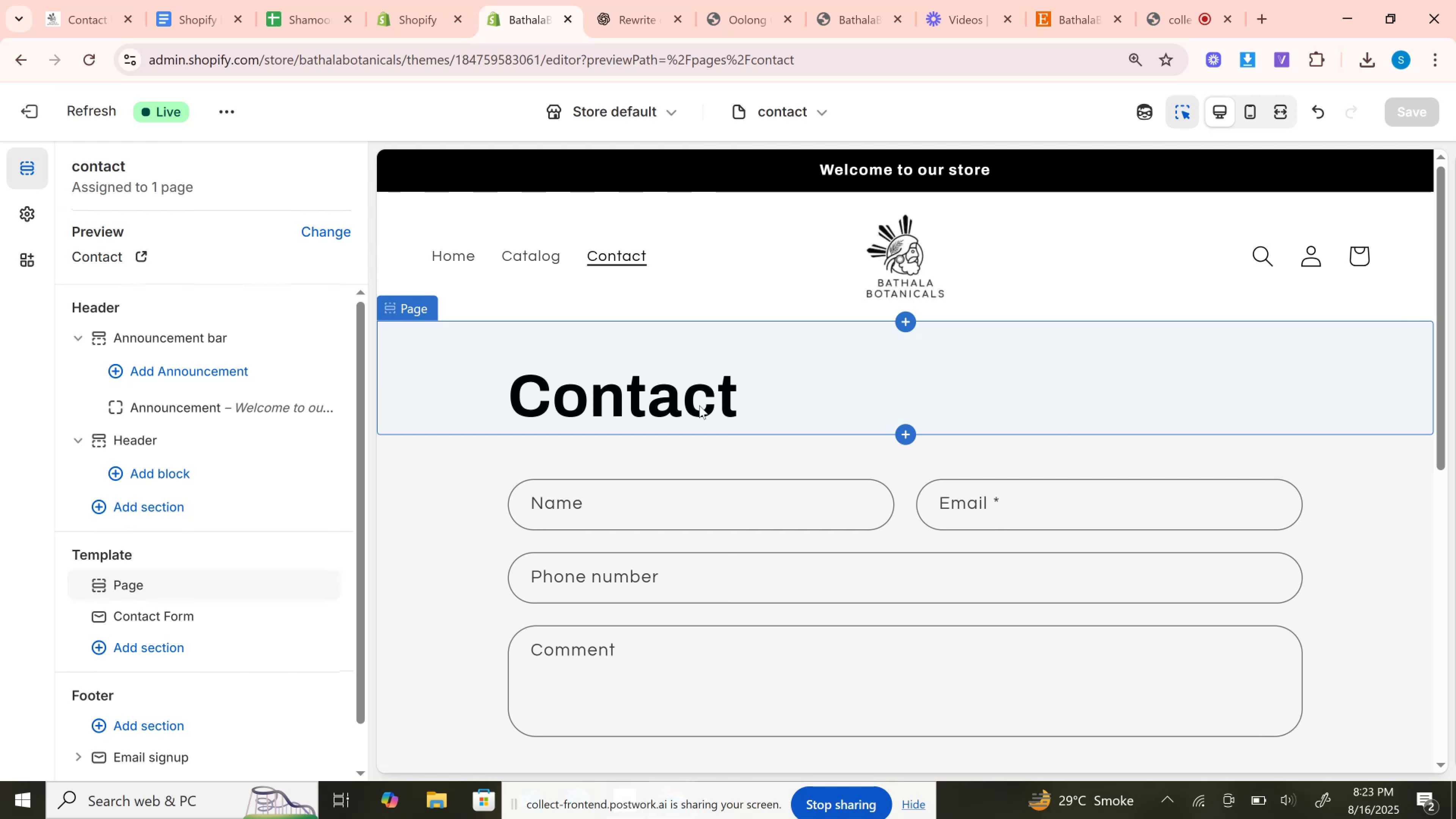 
wait(30.16)
 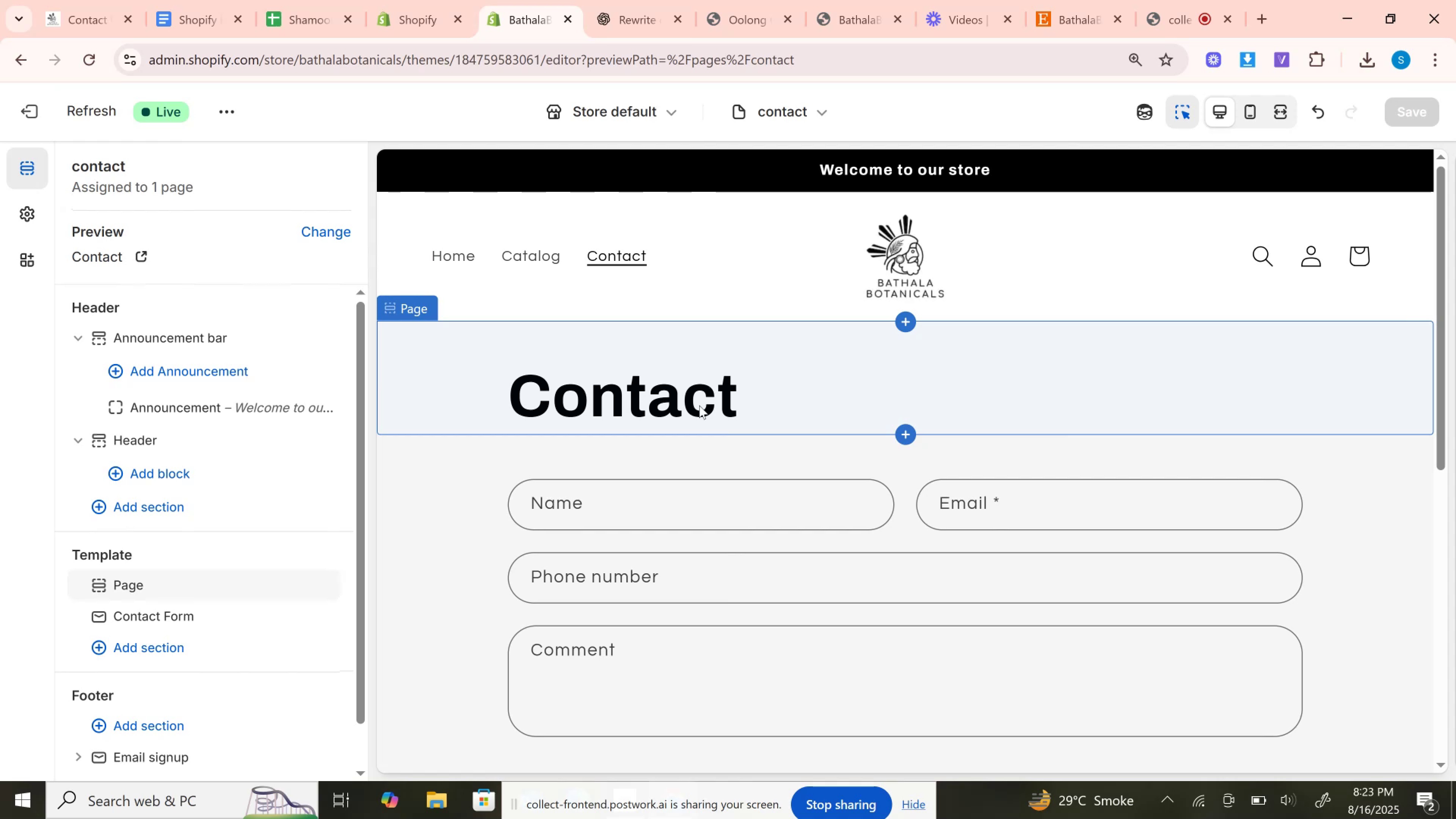 
left_click([622, 9])
 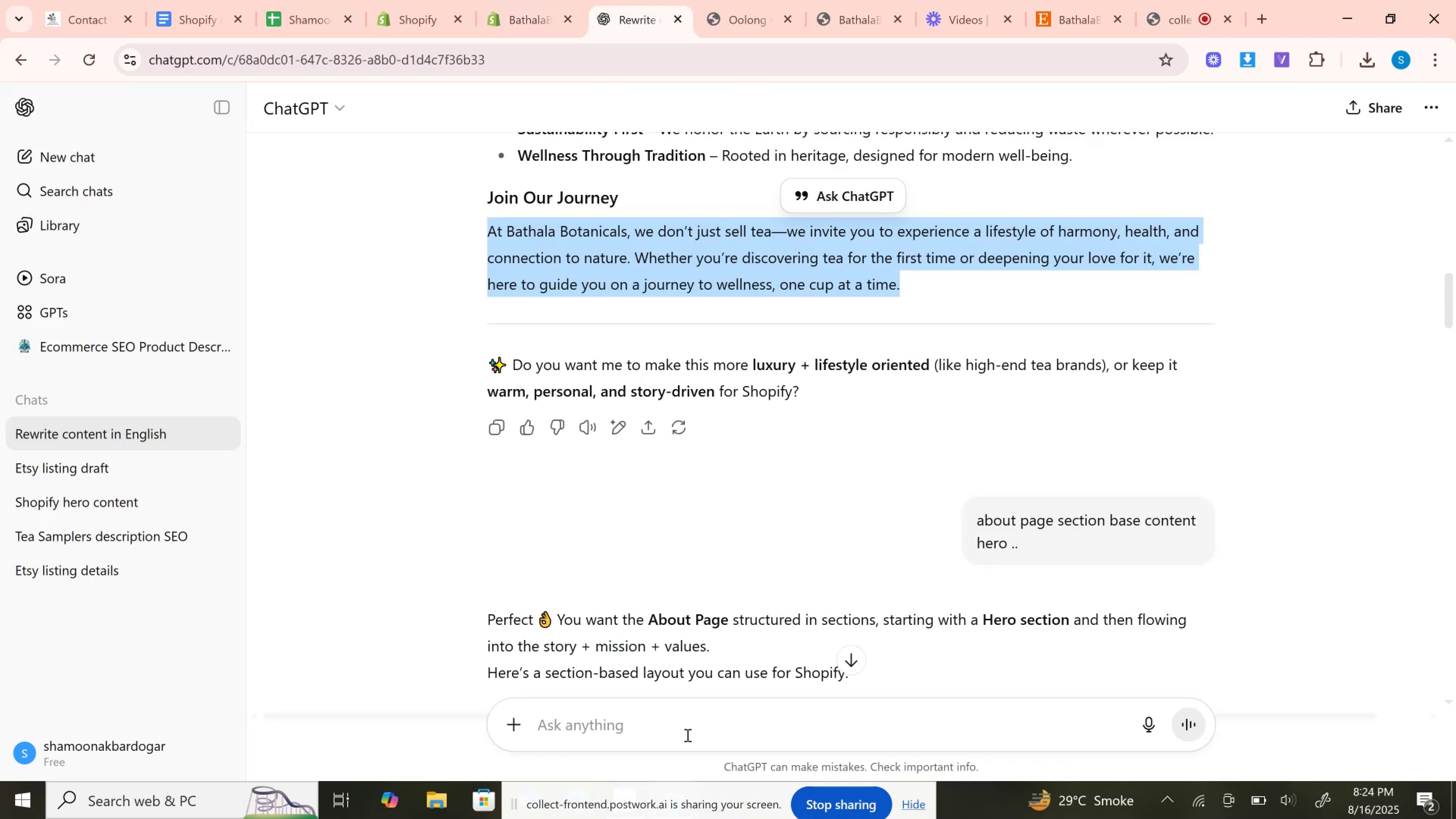 
left_click([687, 735])
 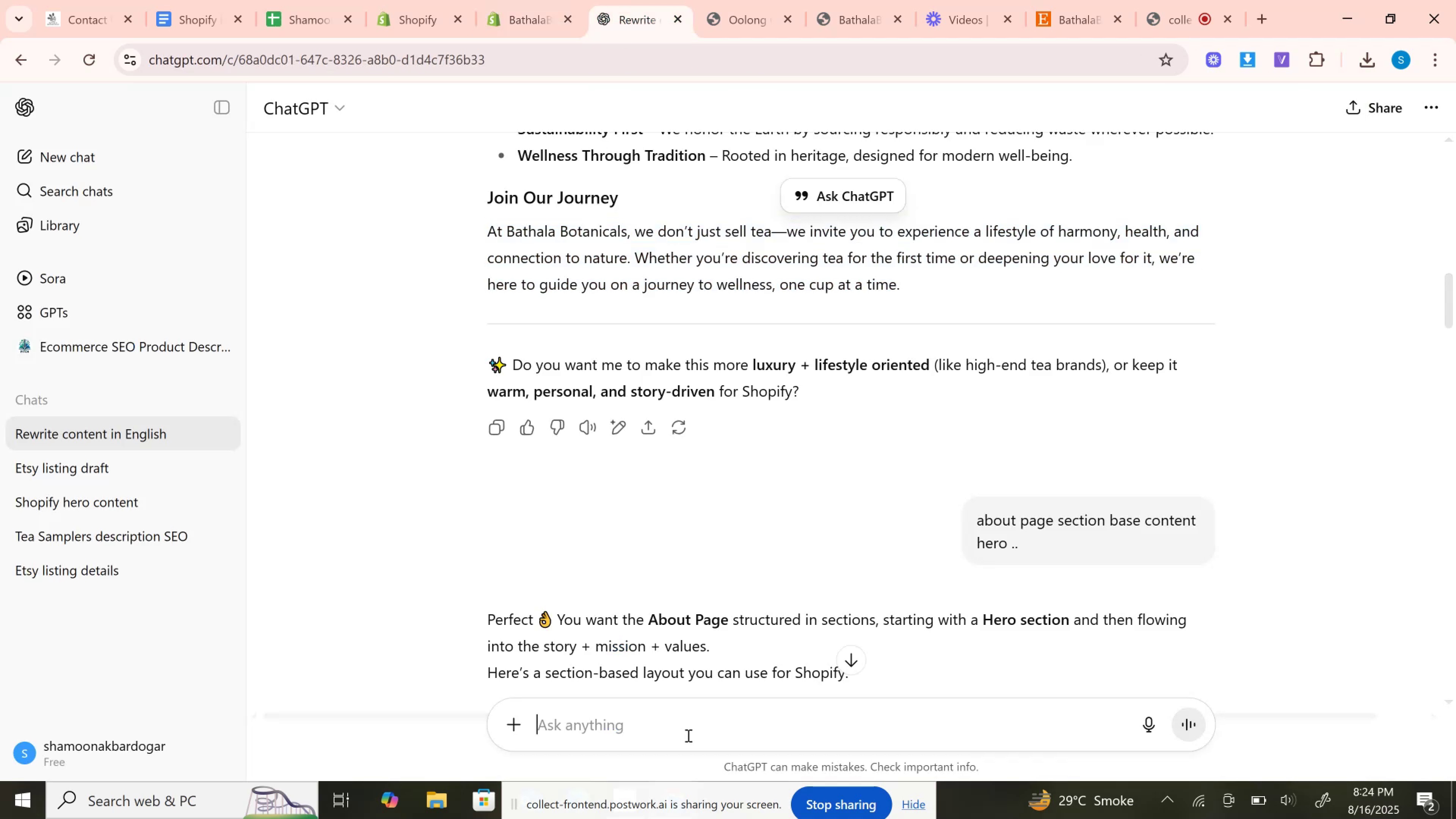 
type(contact us conta)
key(Backspace)
type(ent )
 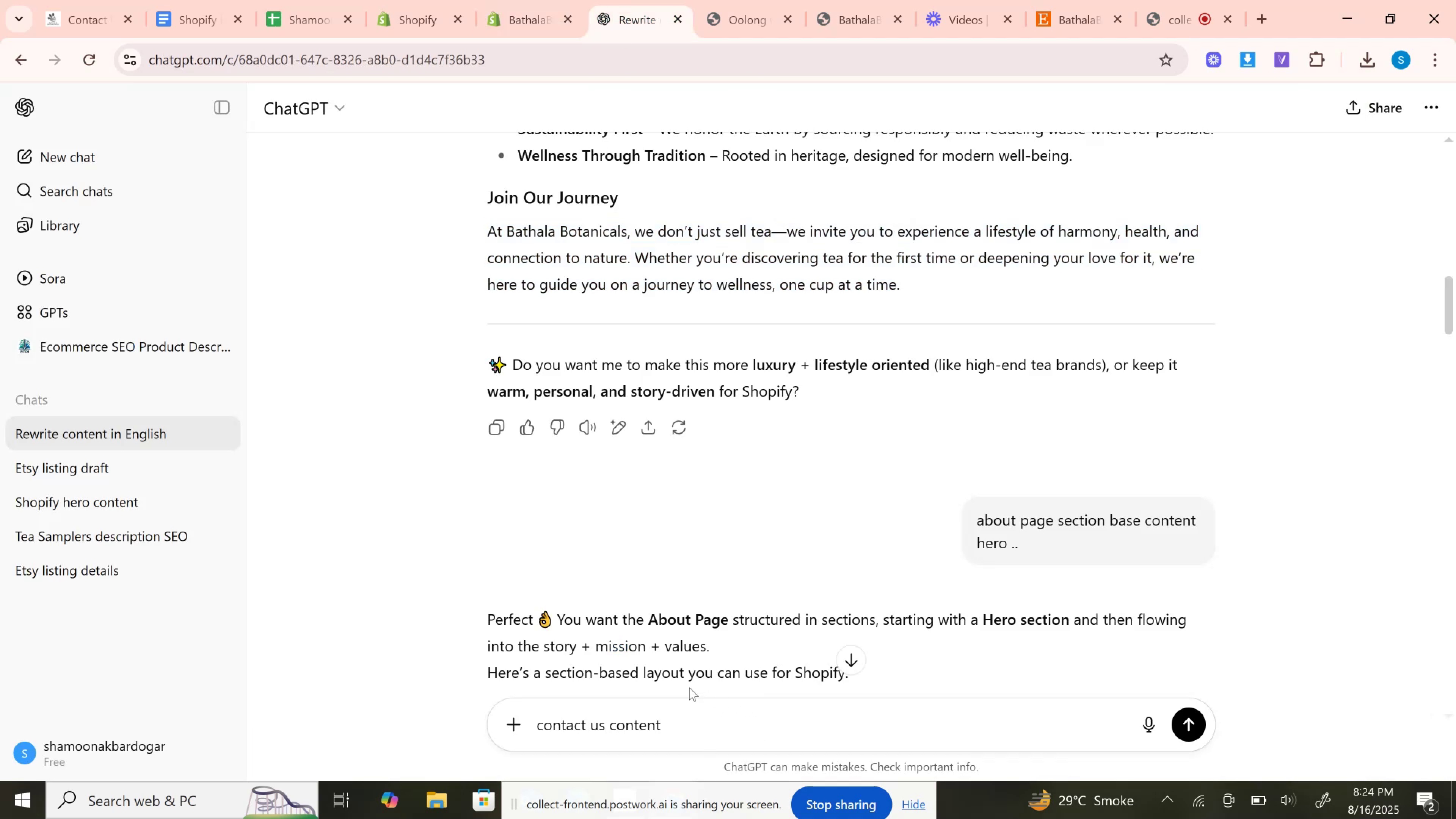 
key(Enter)
 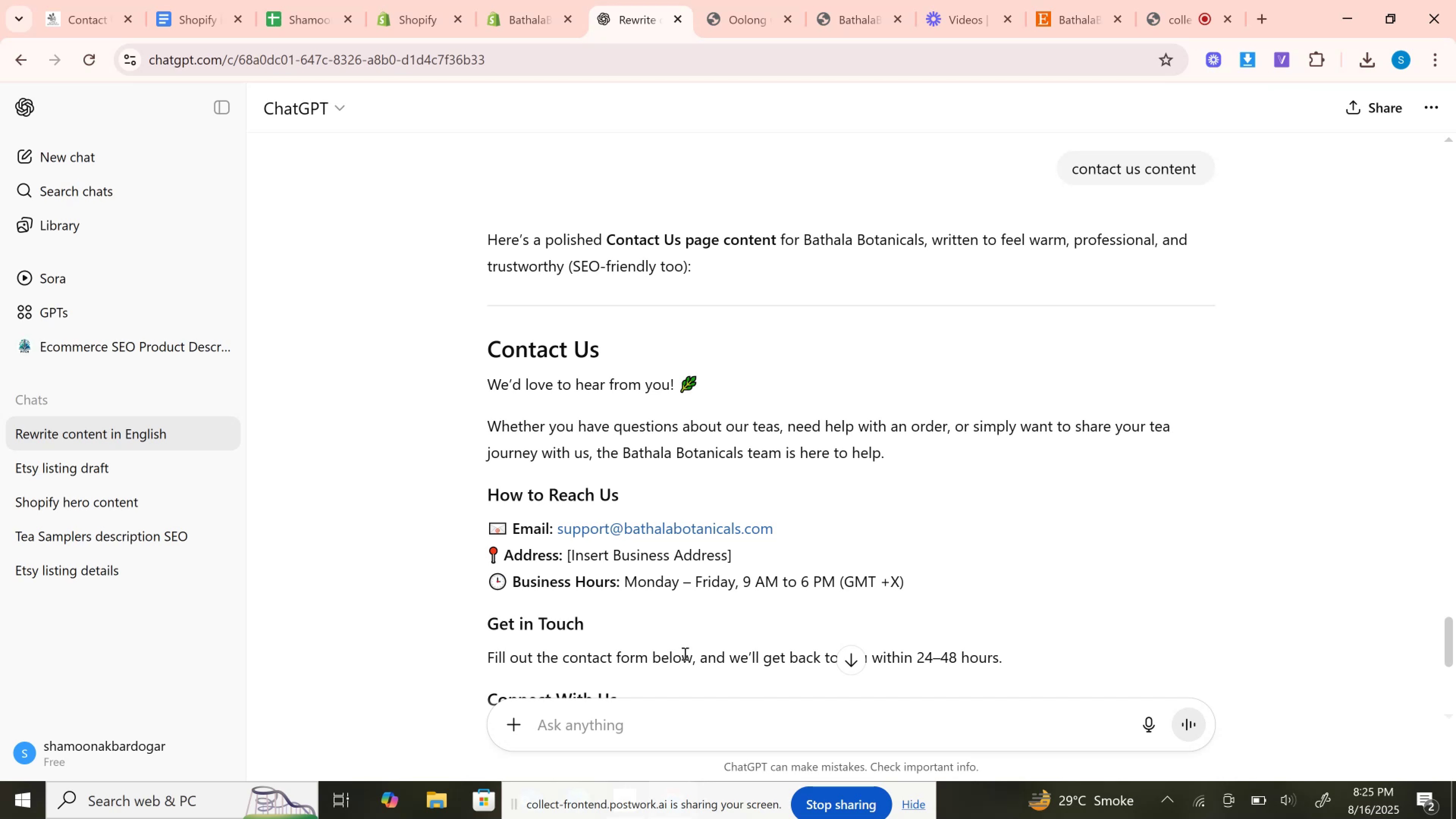 
wait(108.7)
 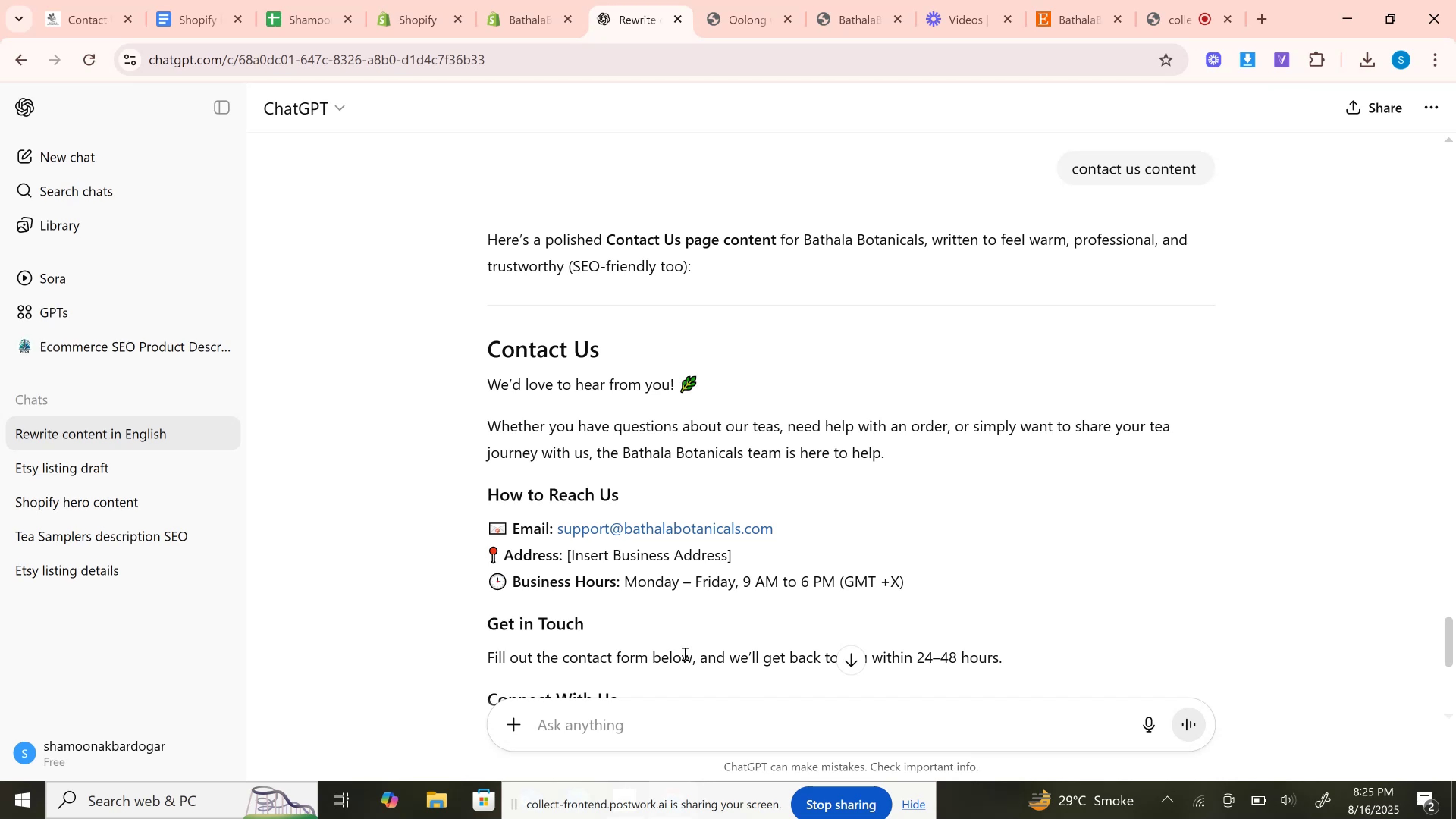 
left_click([543, 0])
 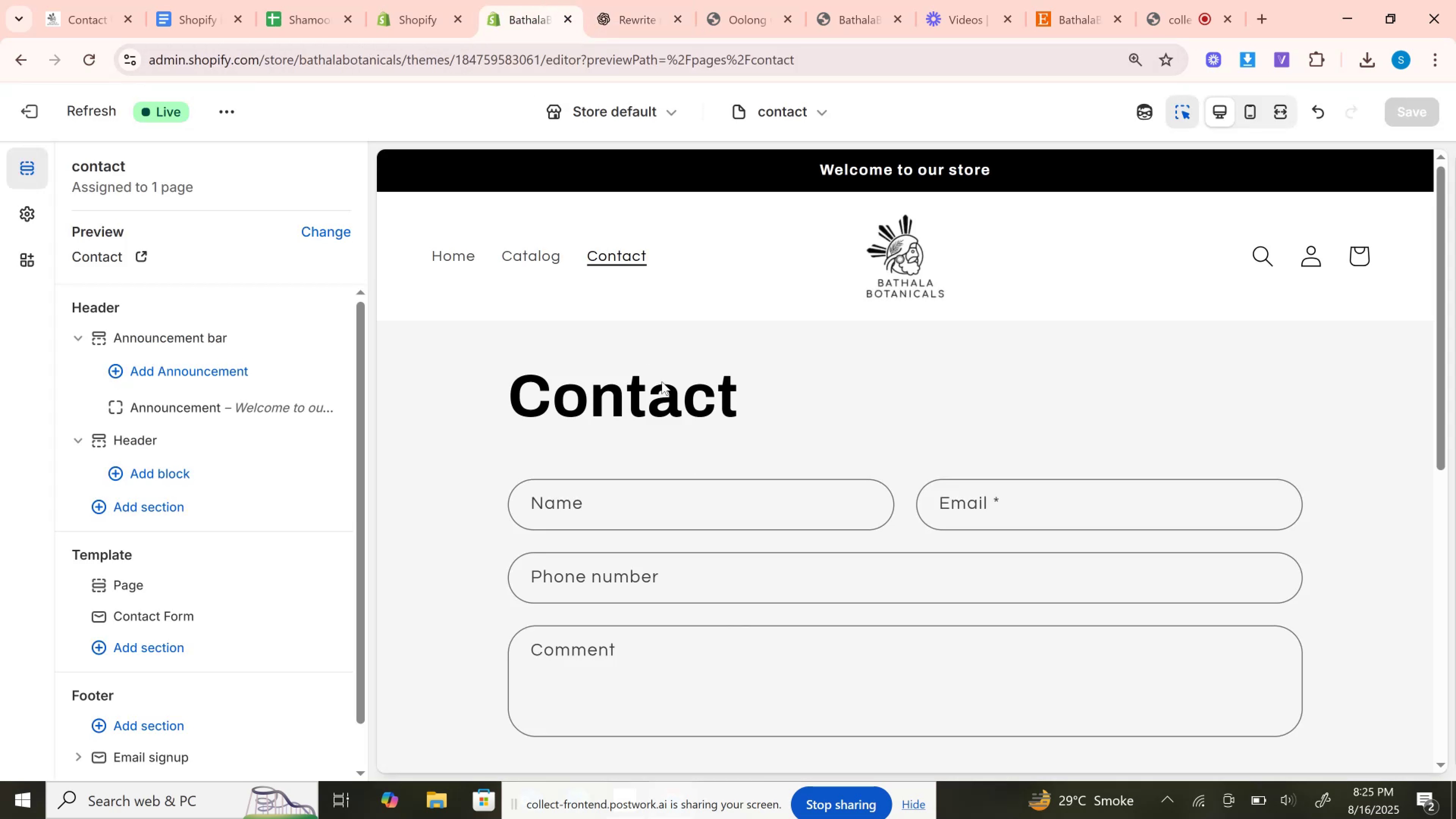 
left_click([662, 381])
 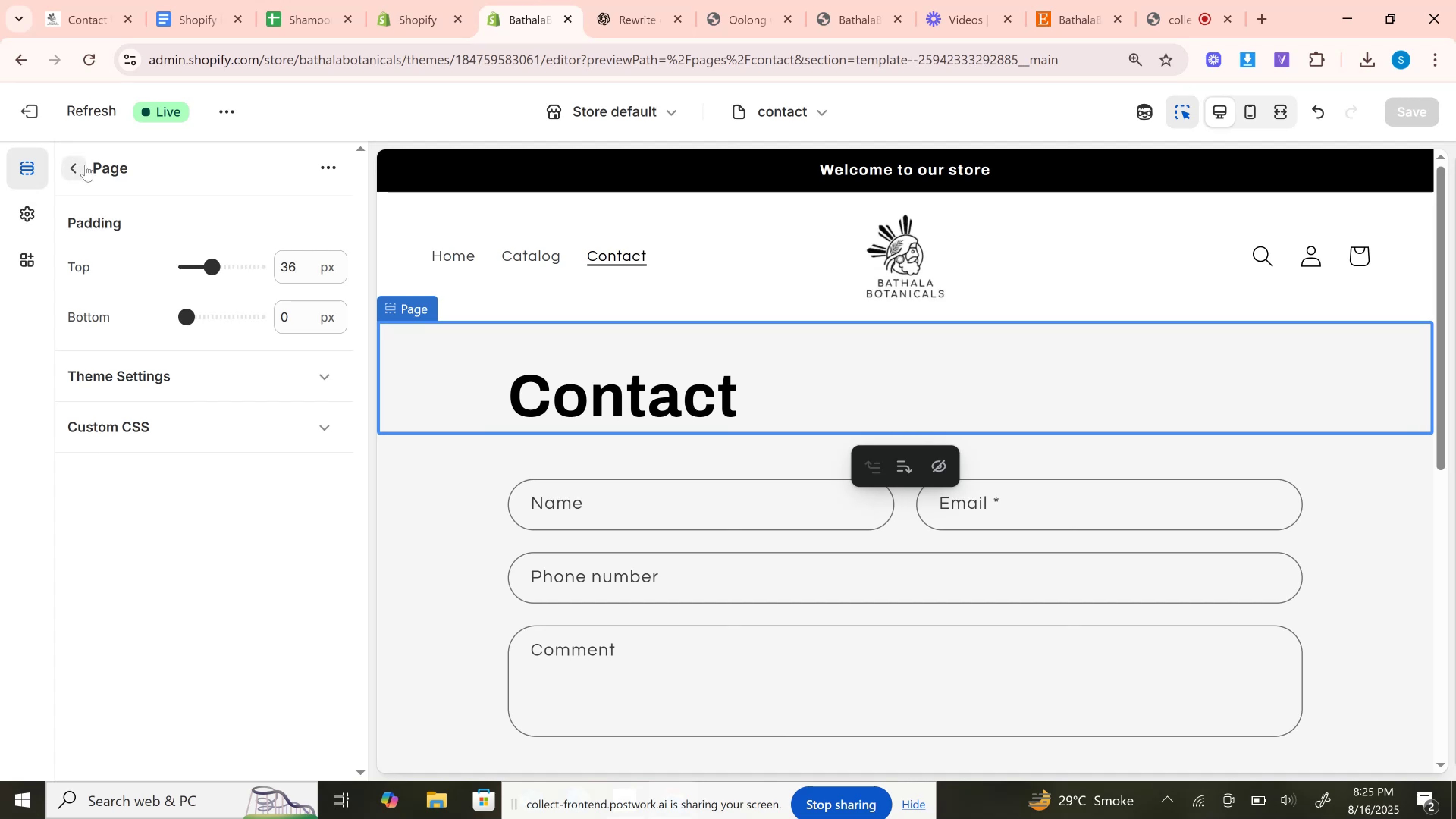 
left_click([85, 166])
 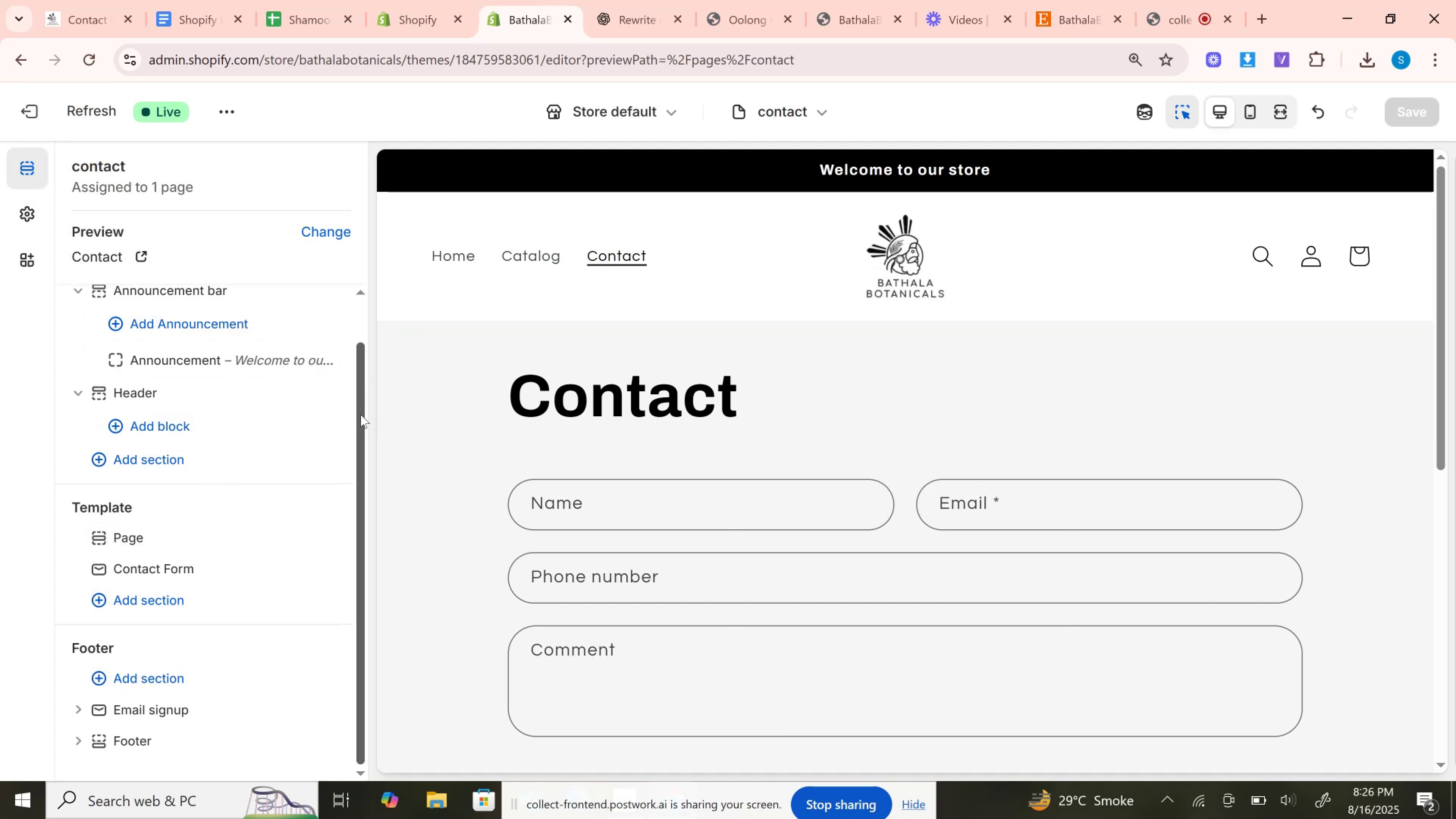 
wait(9.45)
 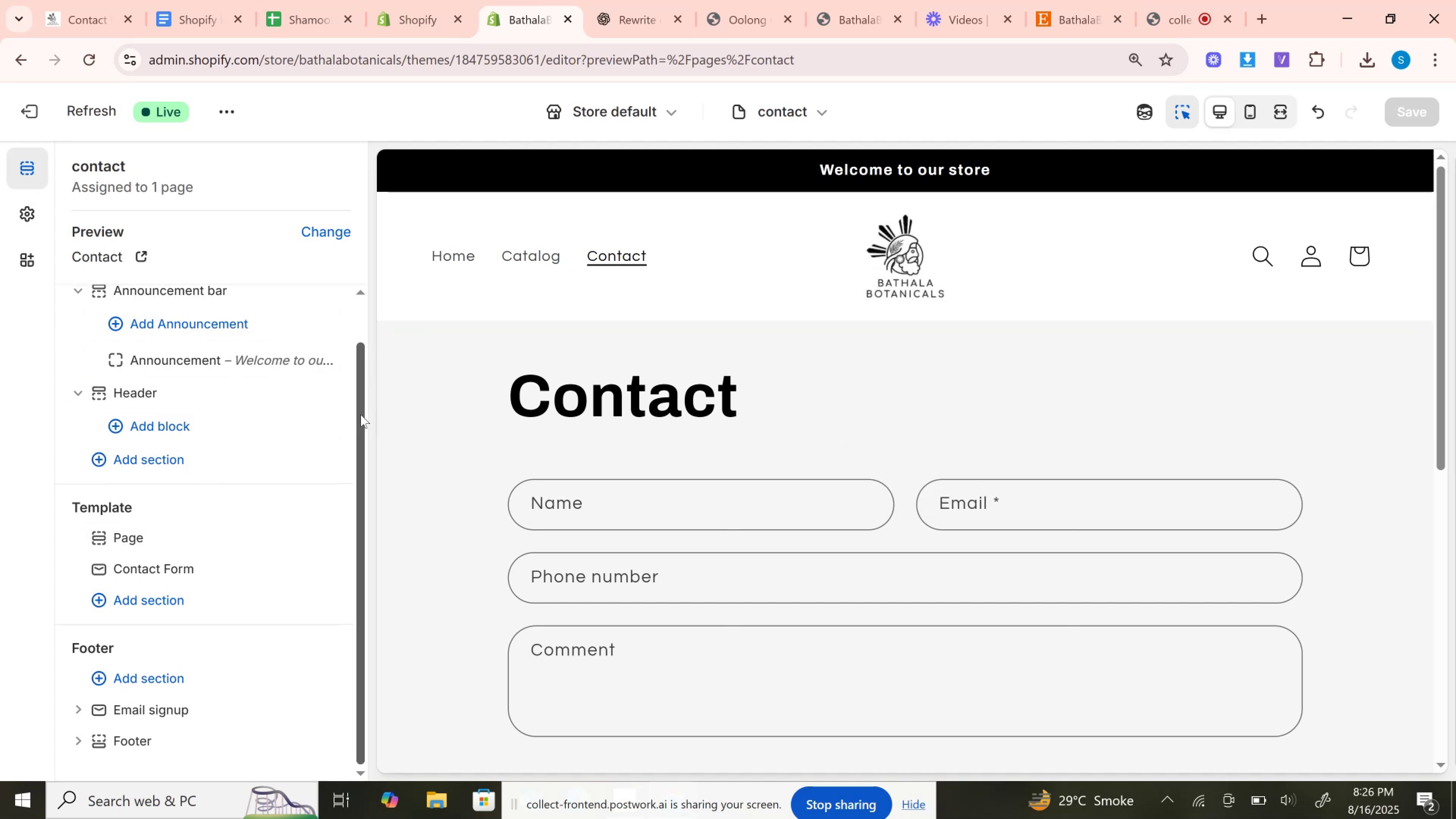 
left_click([327, 535])
 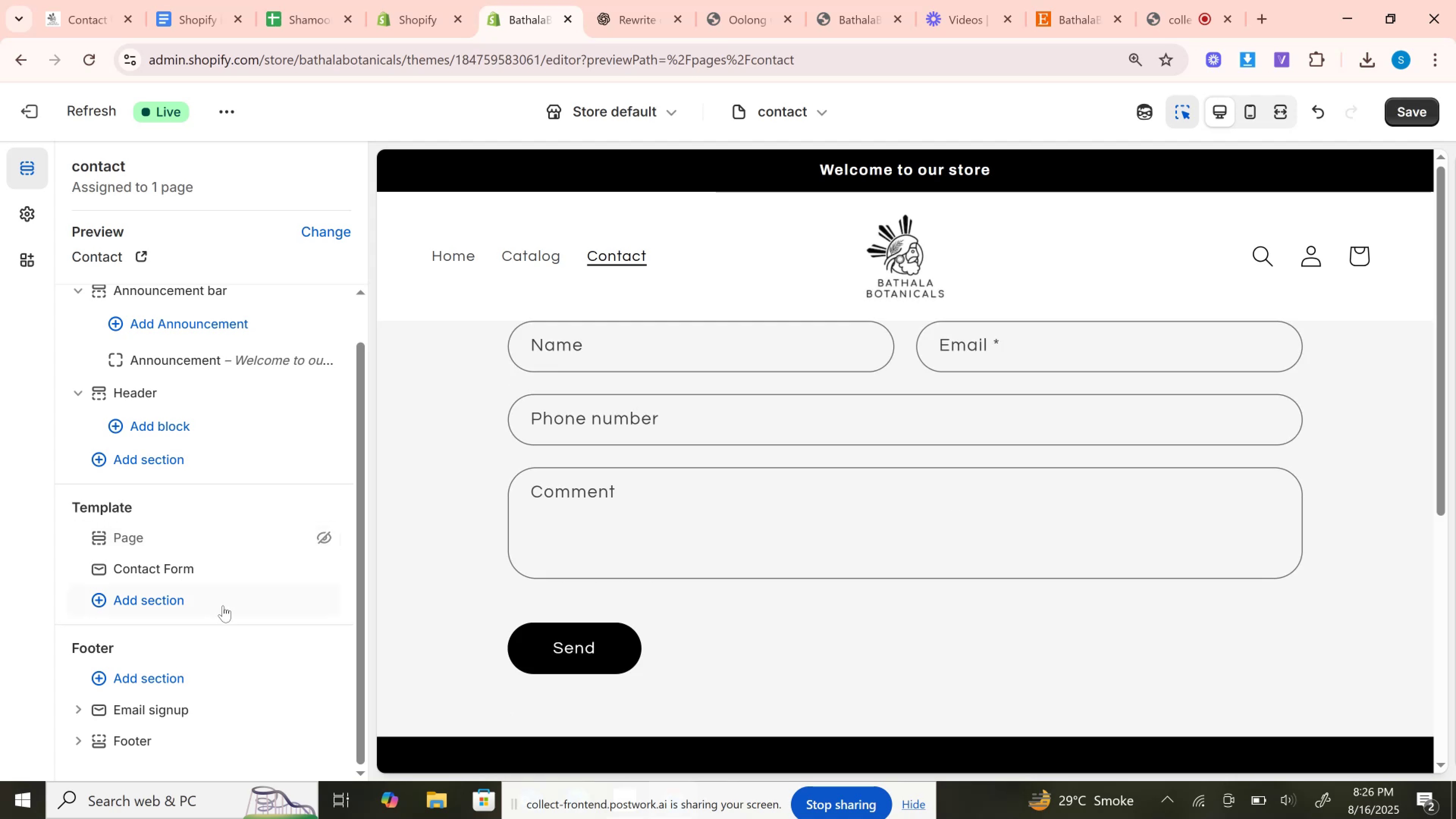 
left_click([183, 606])
 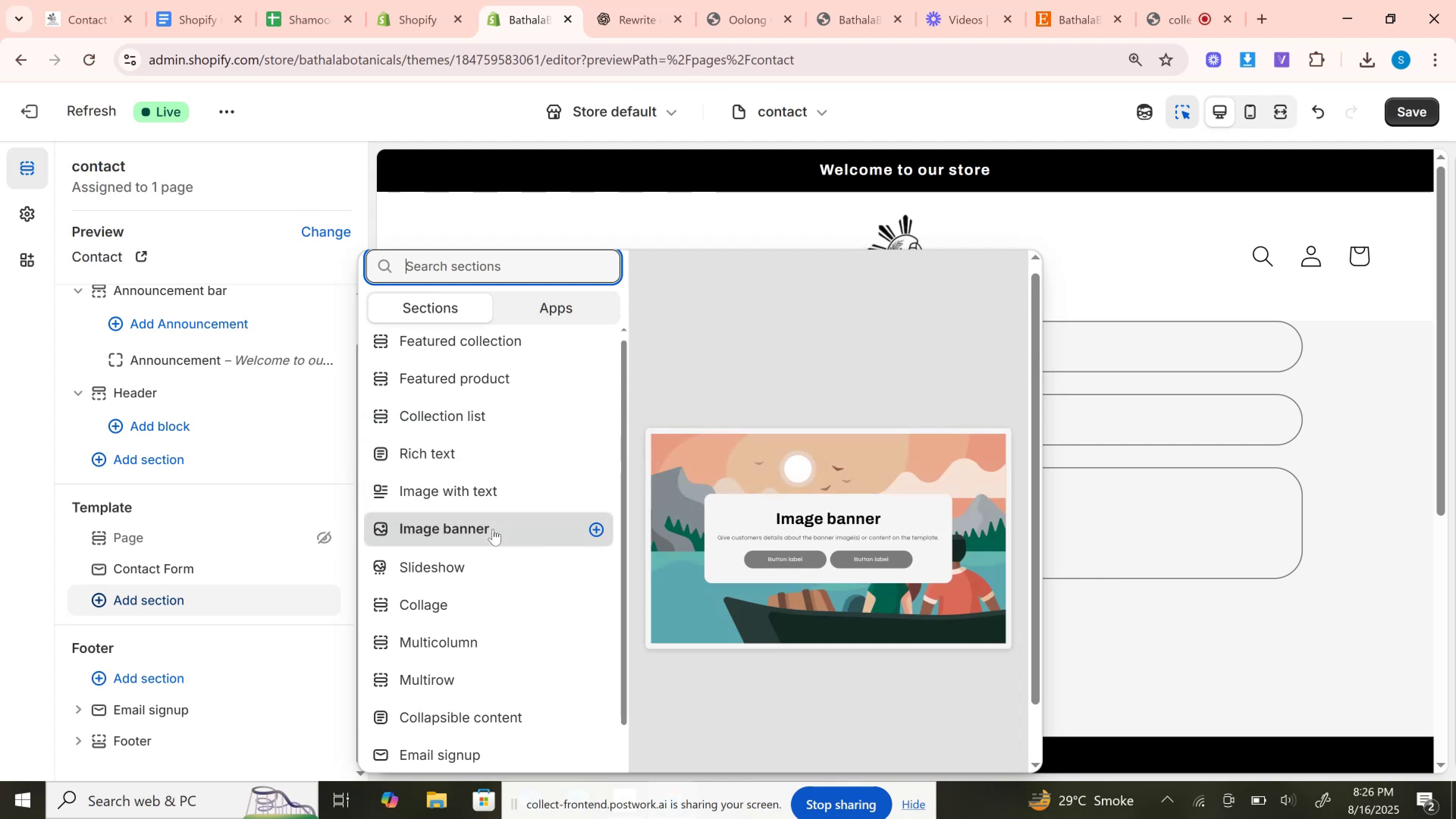 
wait(15.13)
 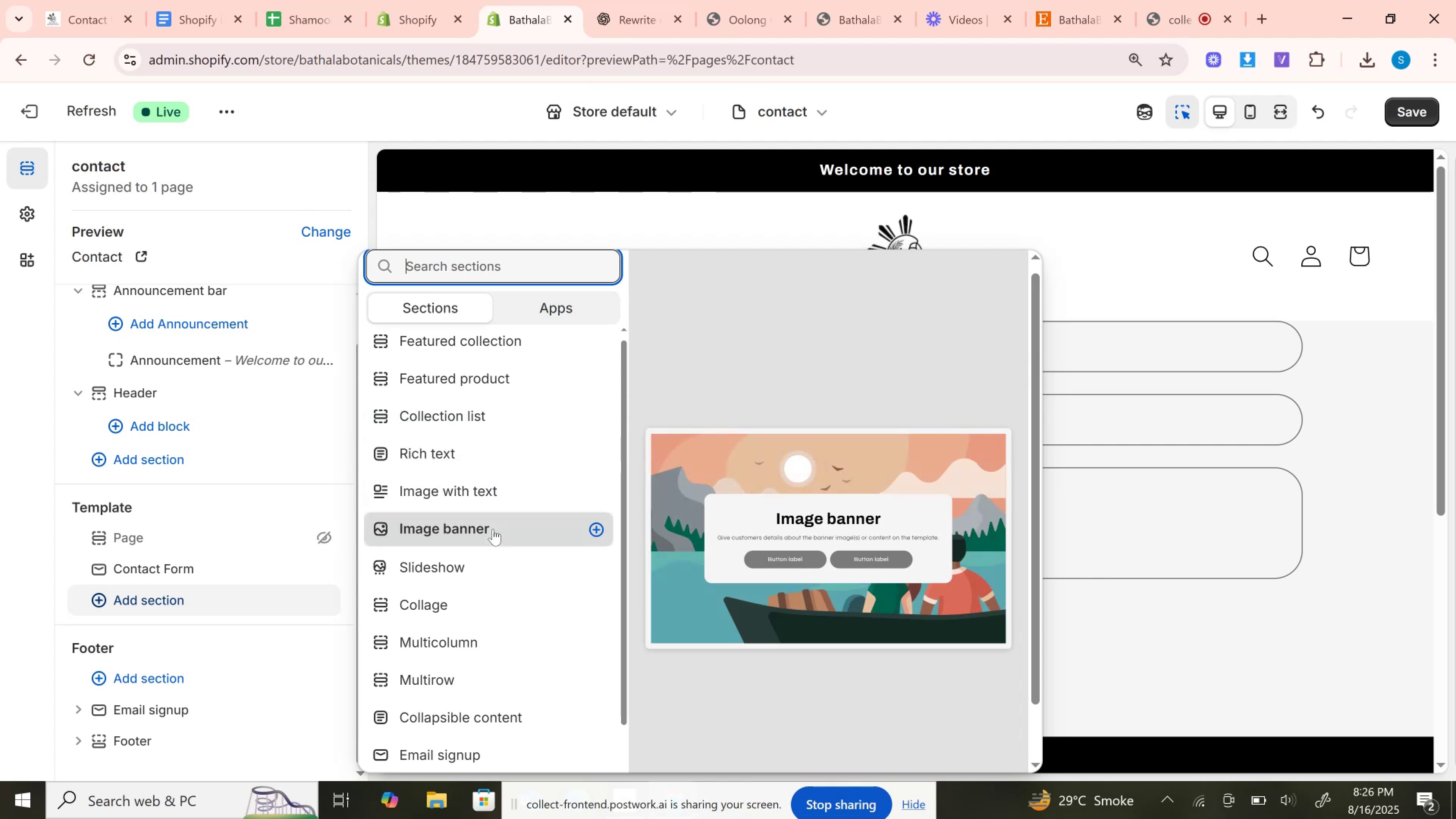 
left_click([325, 538])
 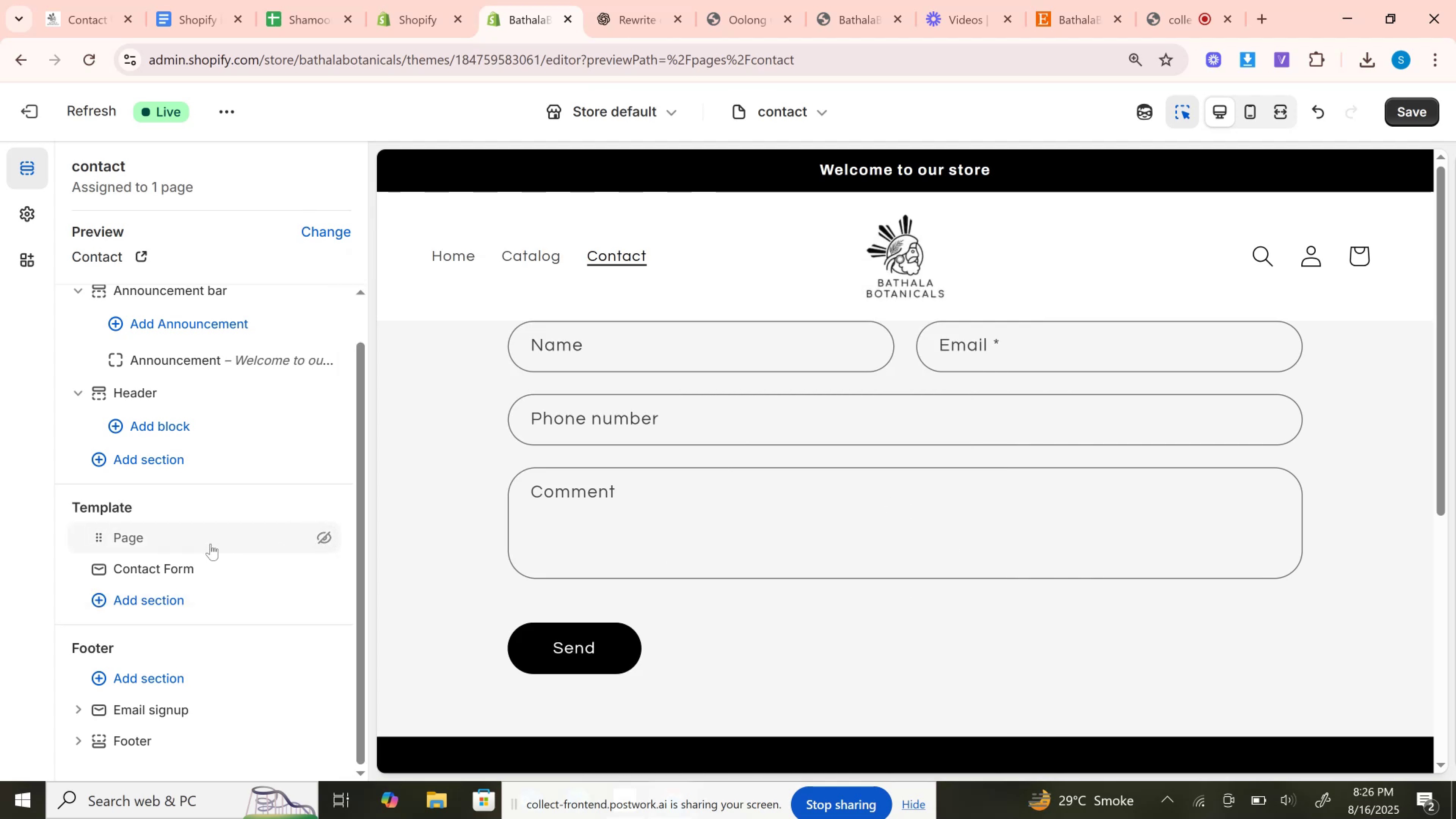 
left_click([210, 544])
 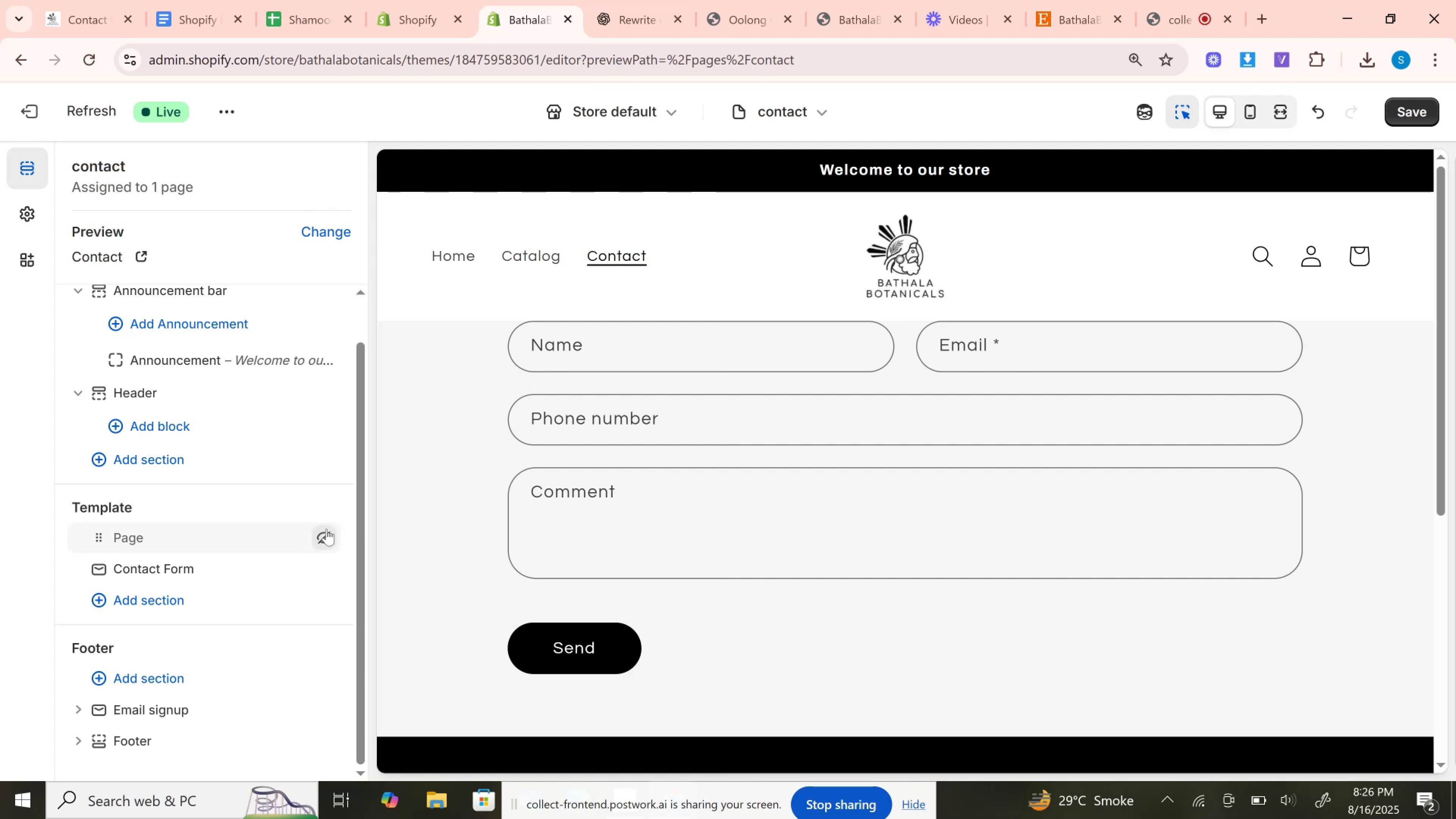 
left_click([326, 529])
 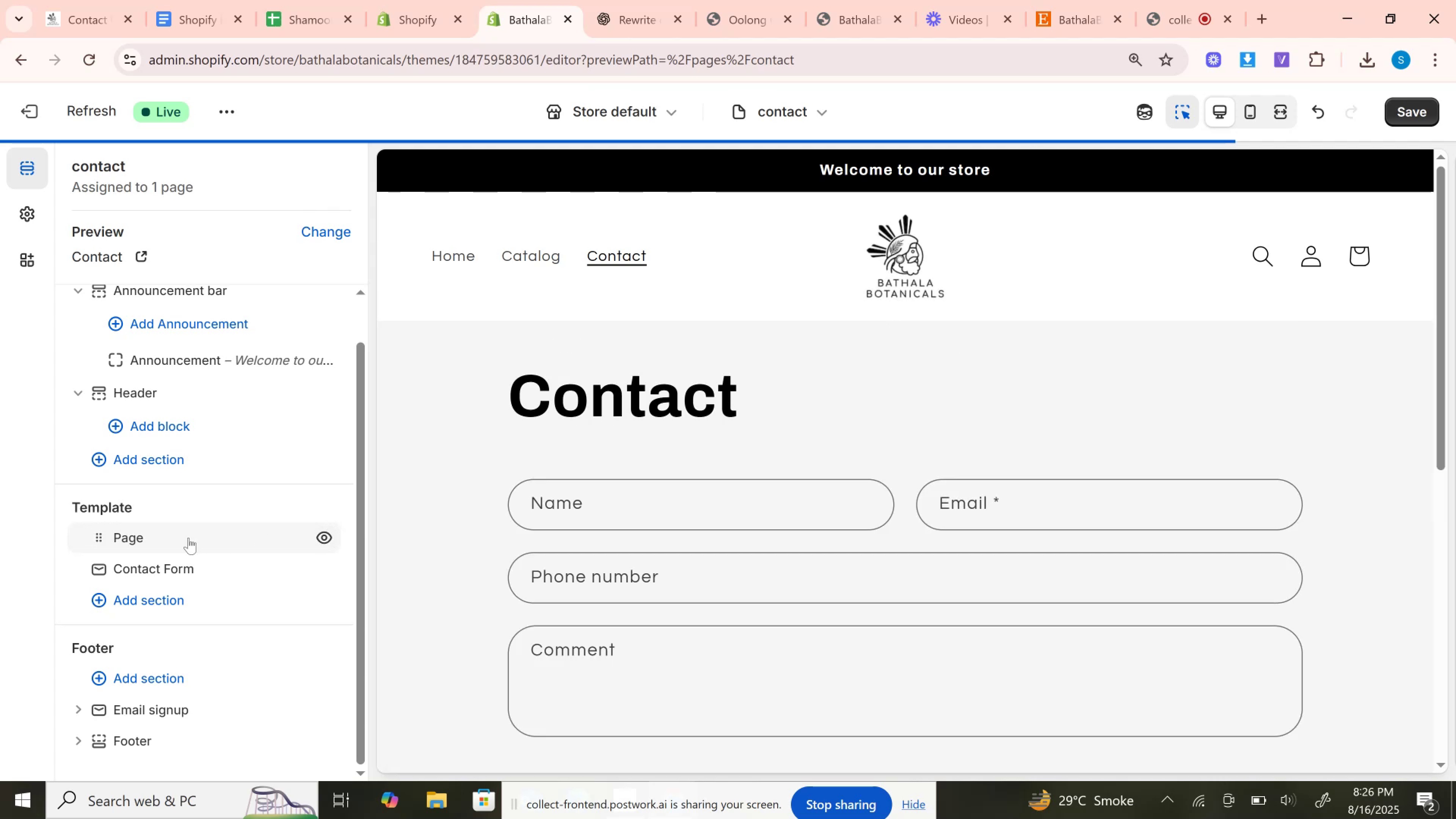 
left_click([188, 538])
 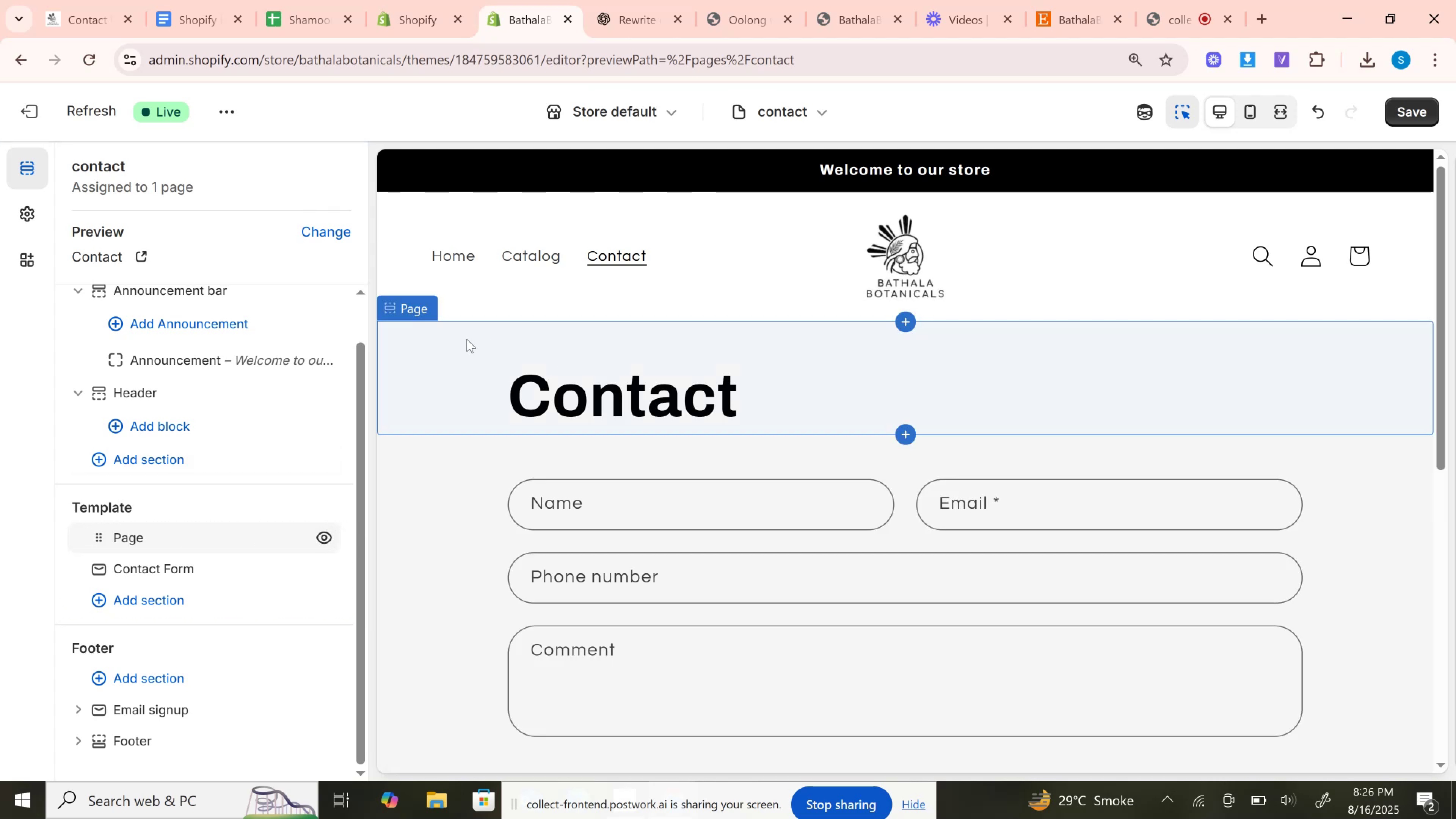 
left_click([435, 319])
 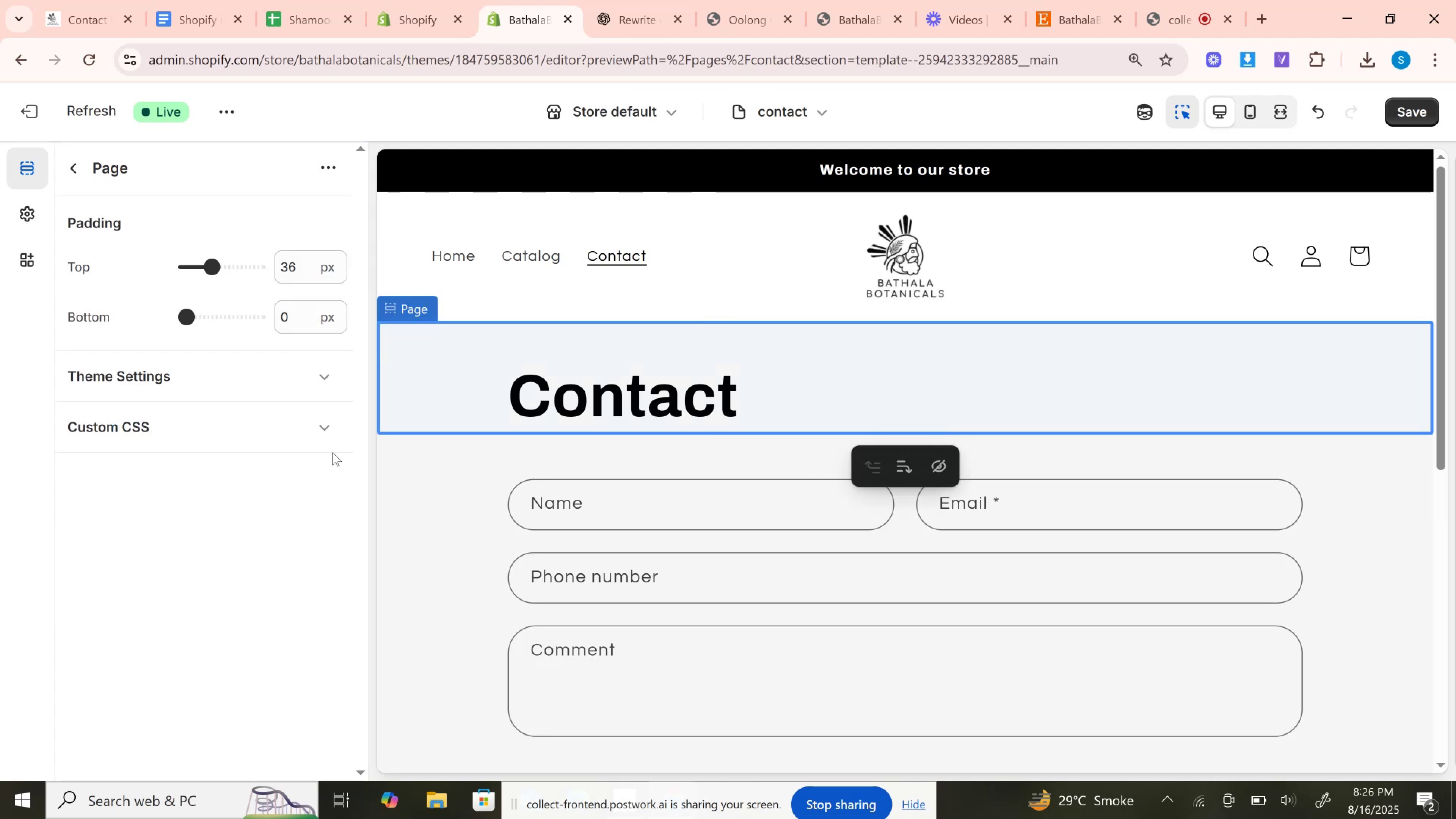 
wait(5.25)
 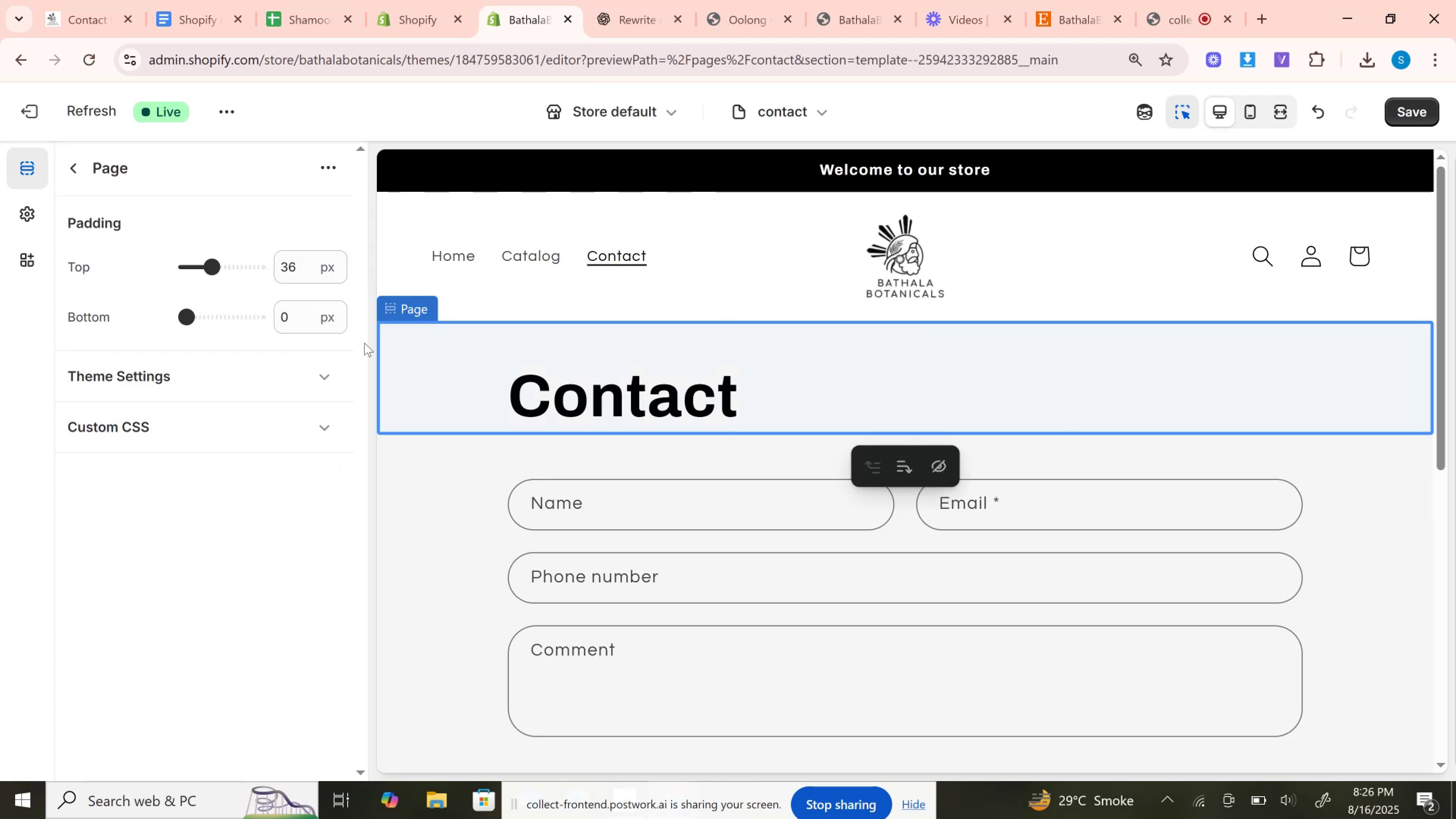 
left_click([79, 177])
 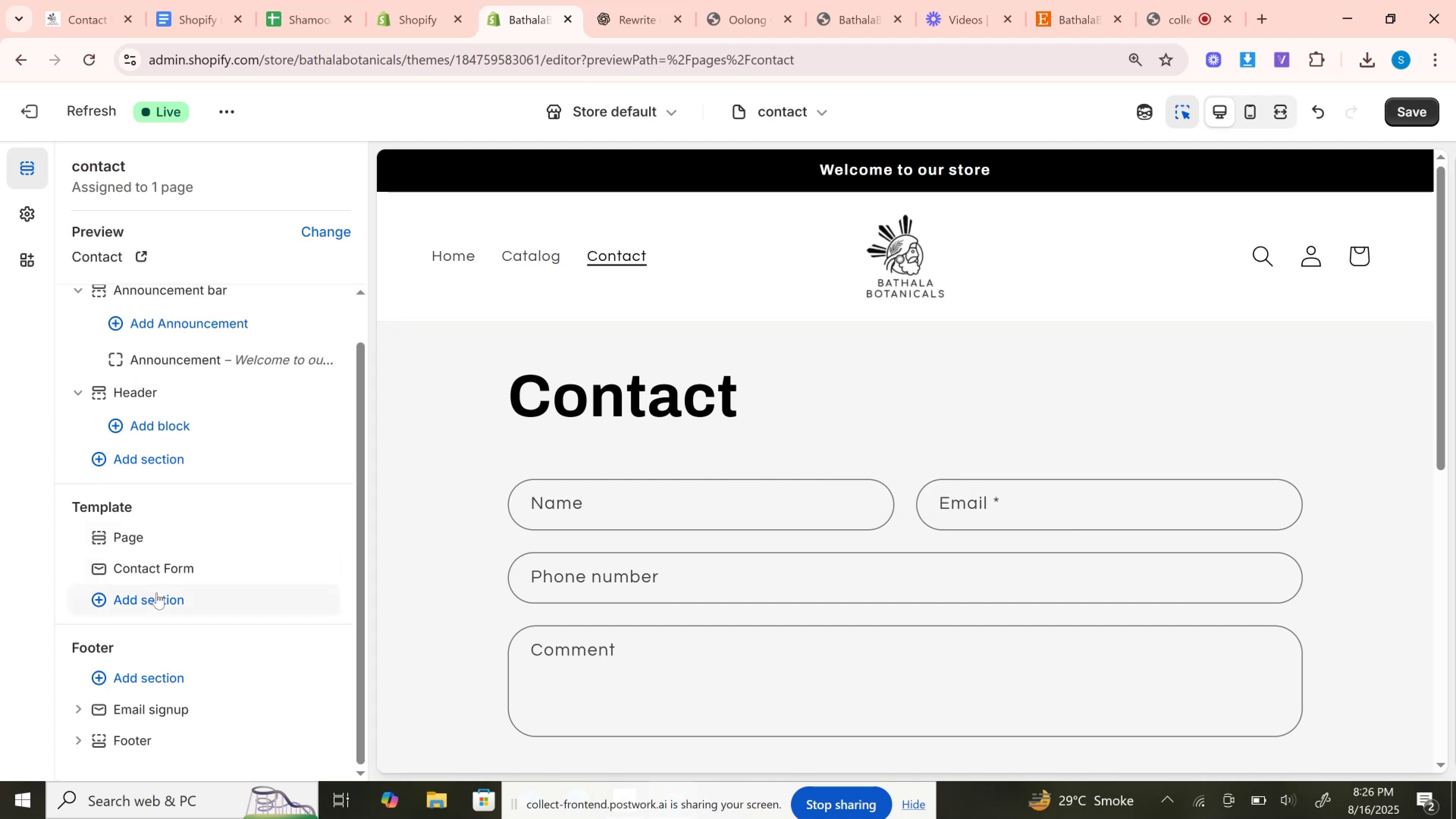 
left_click([157, 593])
 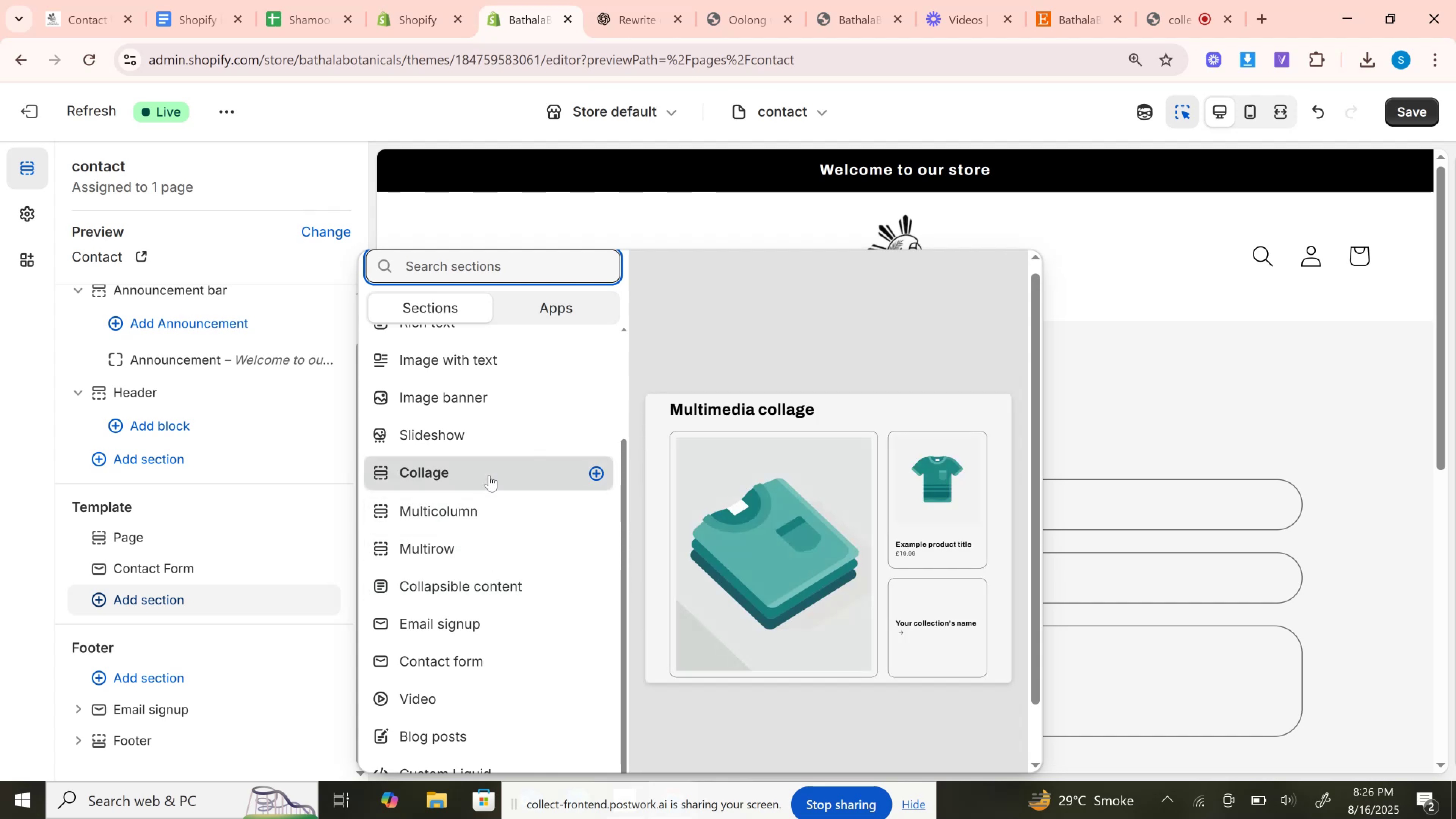 
wait(15.47)
 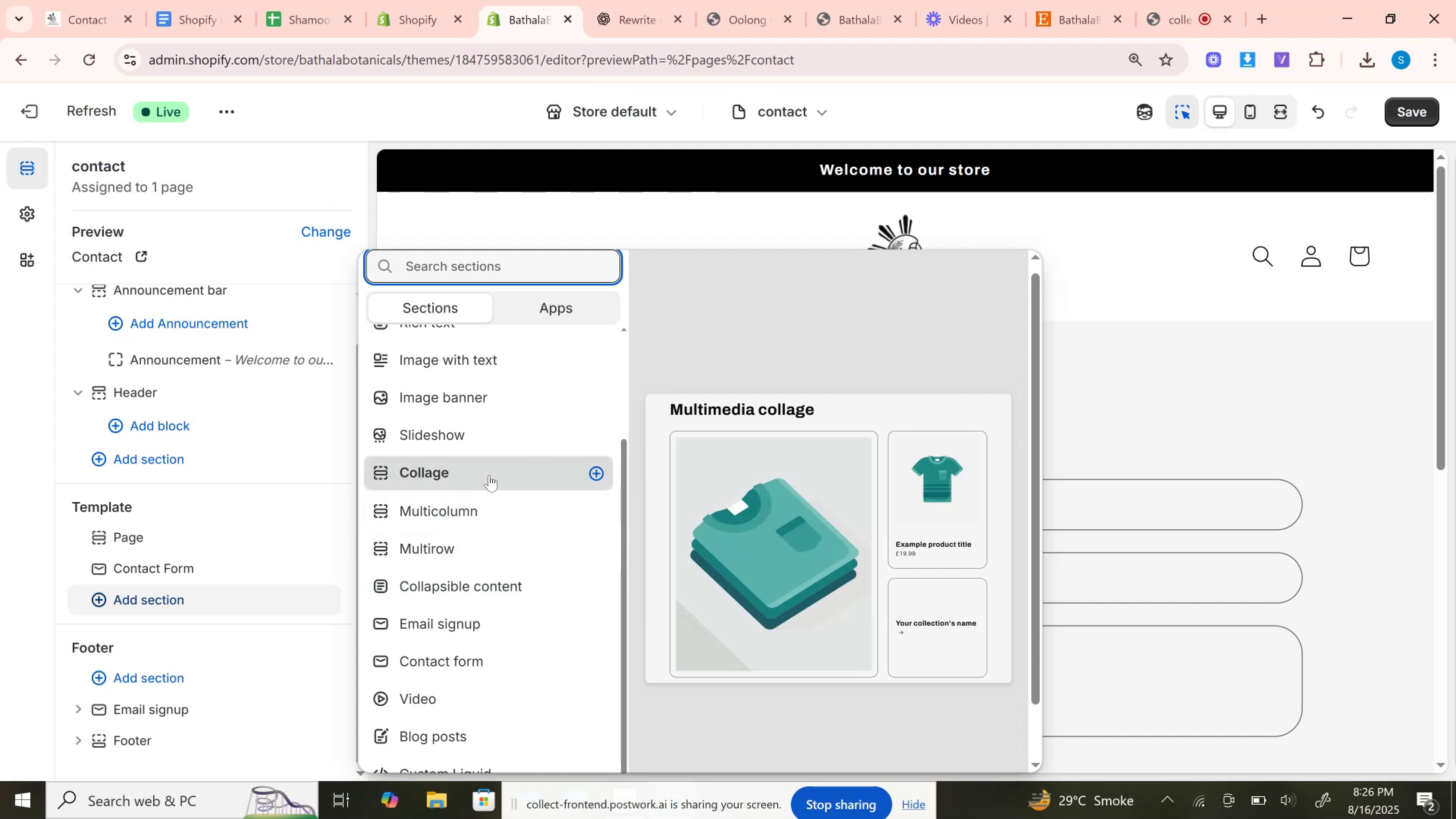 
left_click([488, 335])
 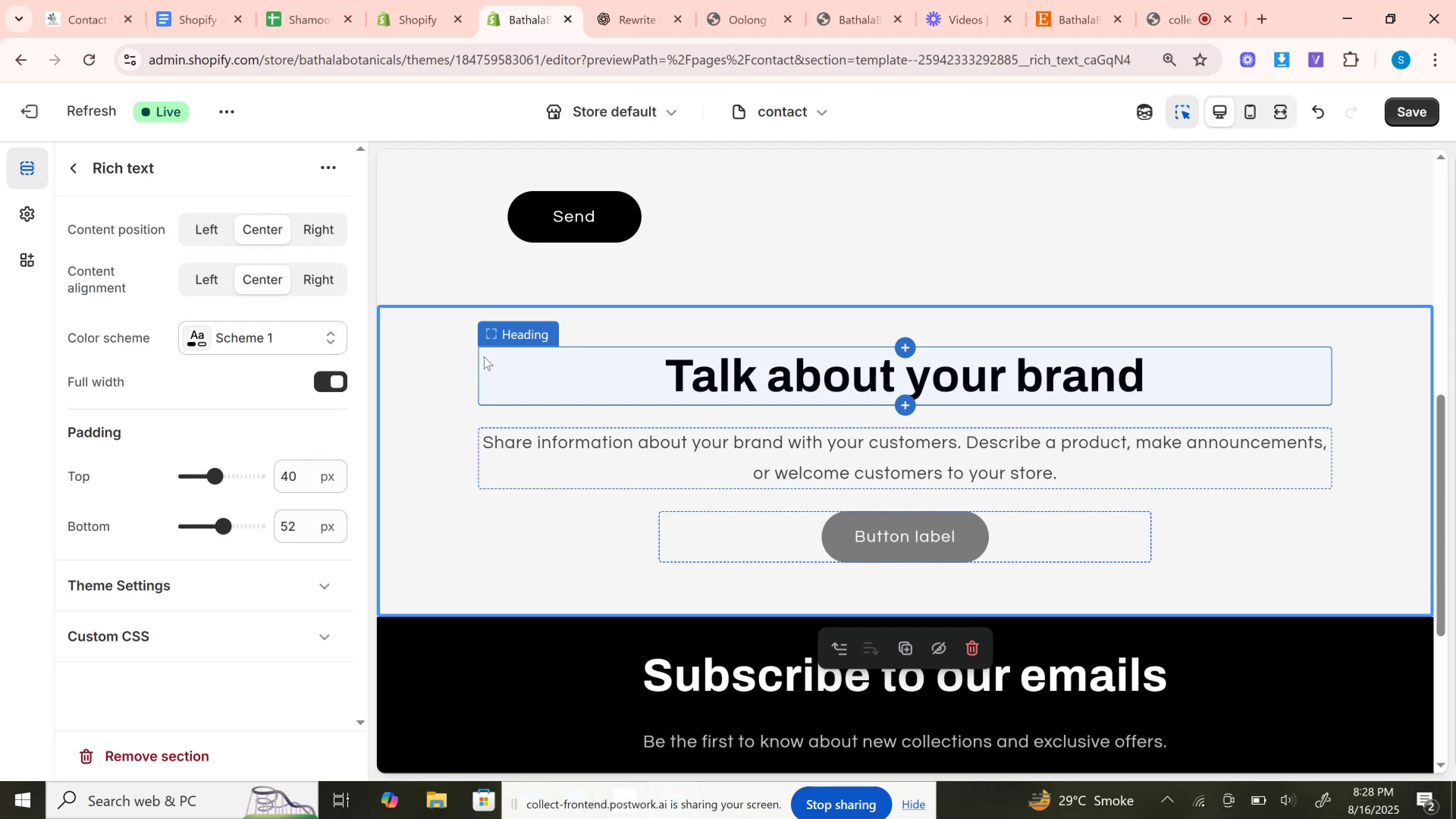 
wait(79.34)
 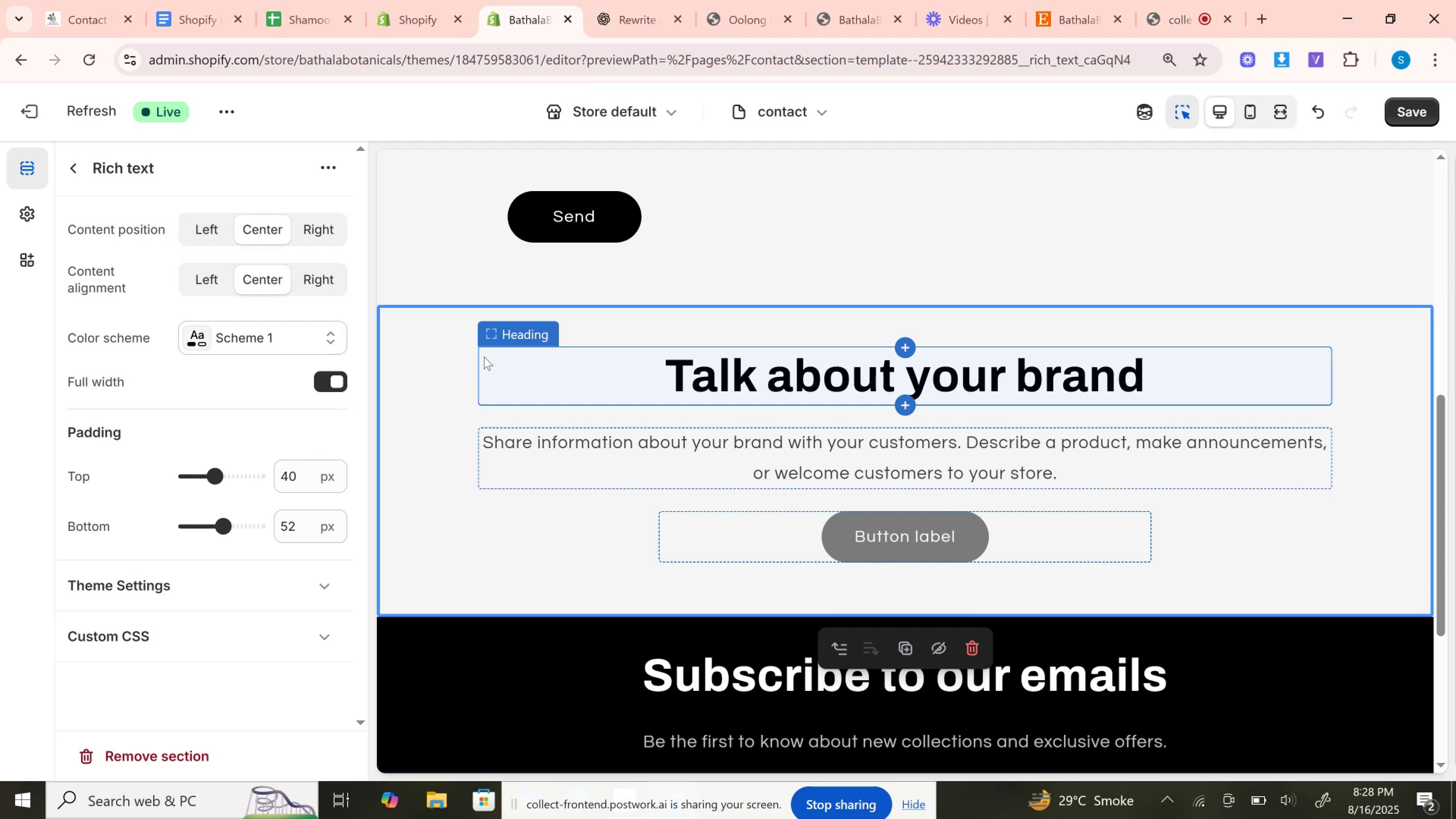 
left_click([590, 378])
 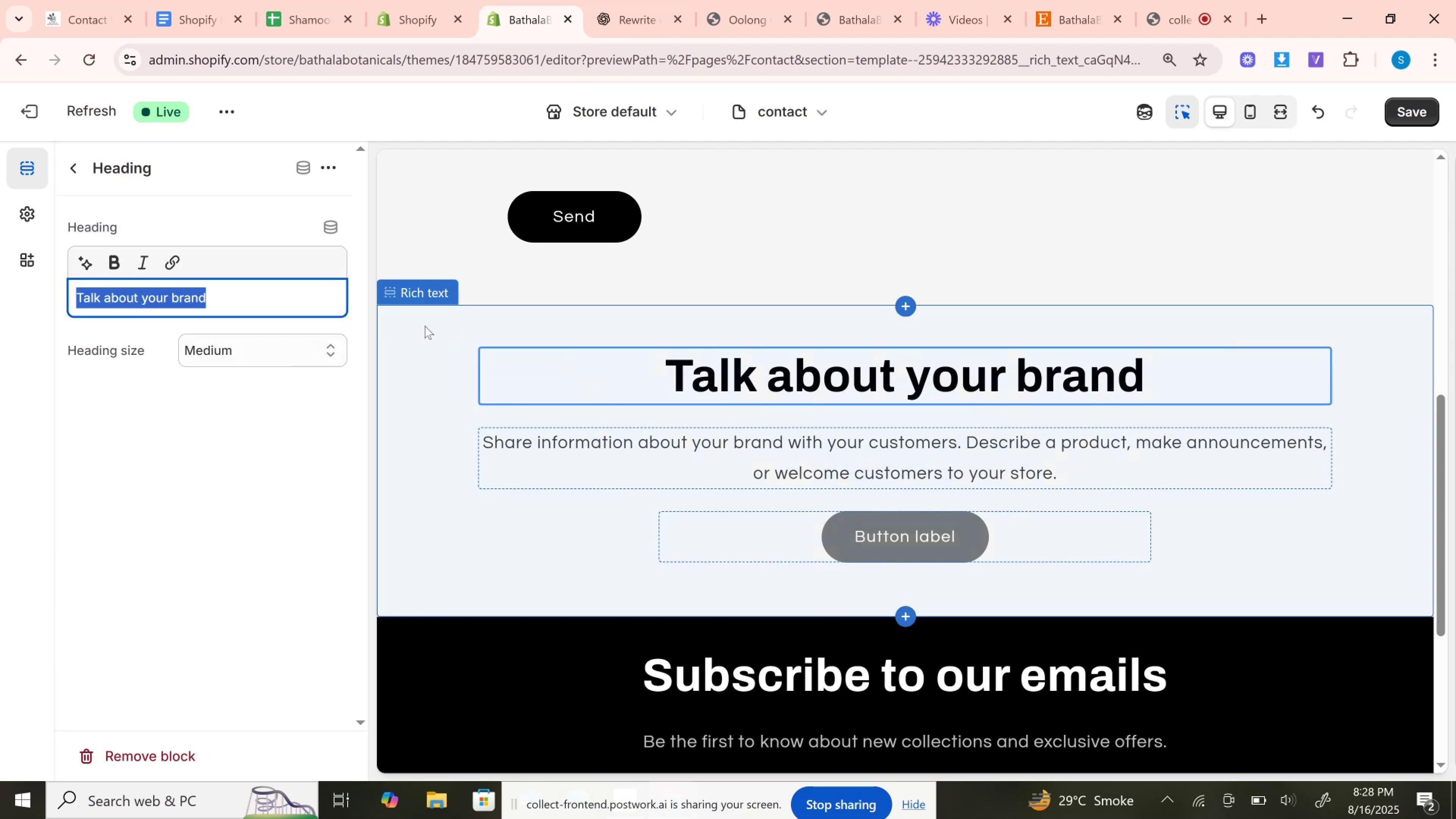 
left_click([425, 326])
 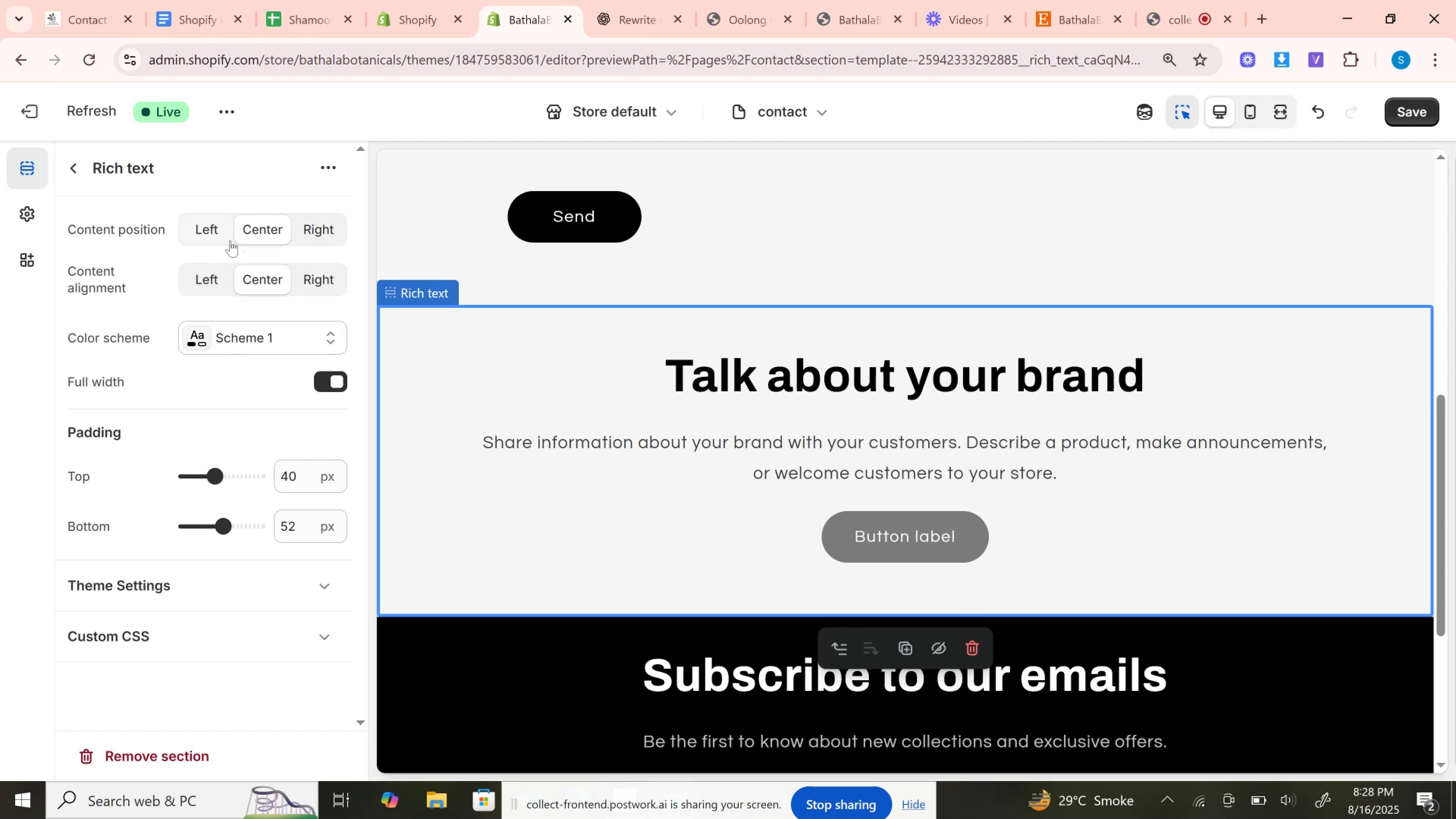 
left_click([202, 226])
 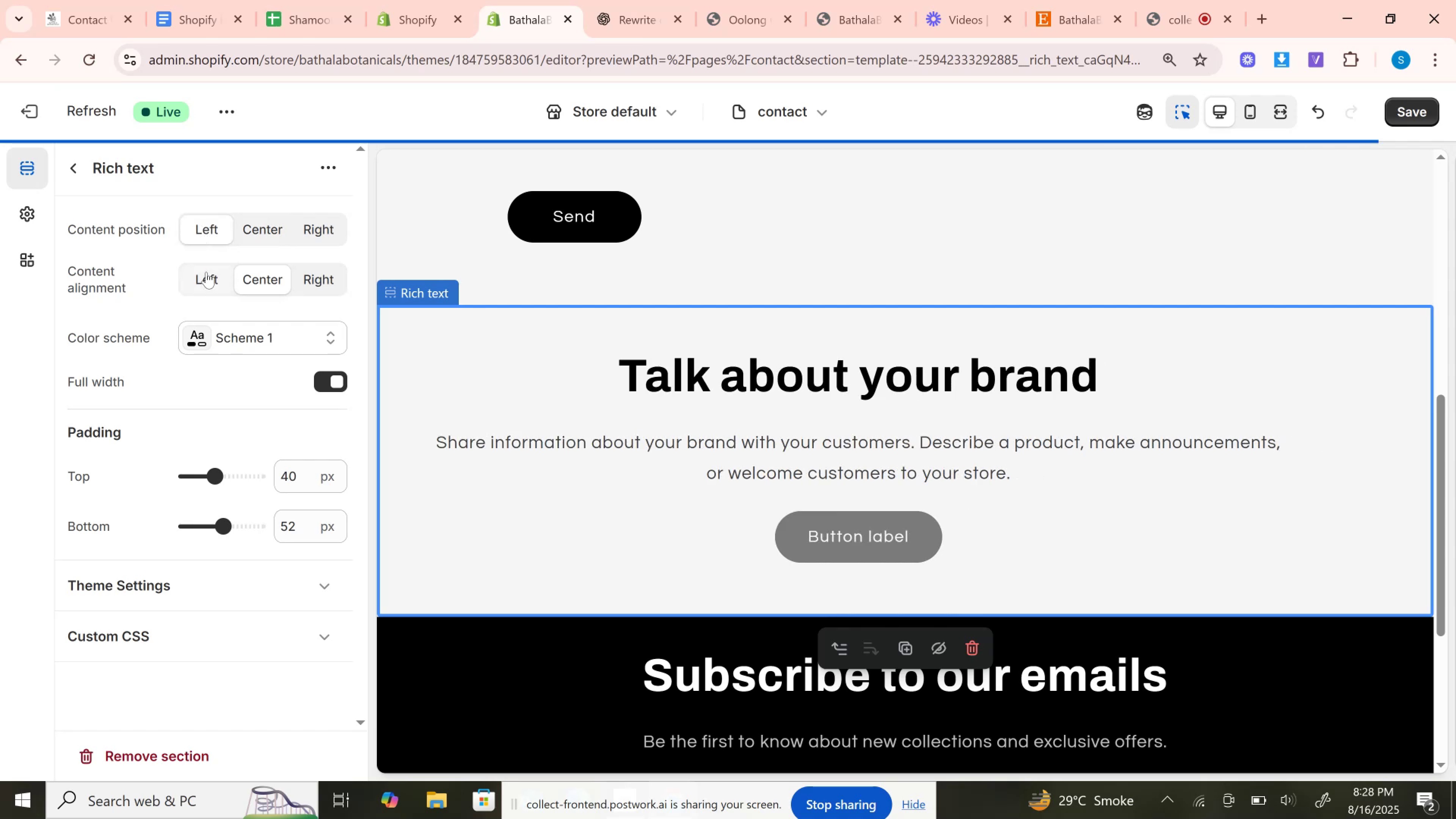 
left_click([206, 272])
 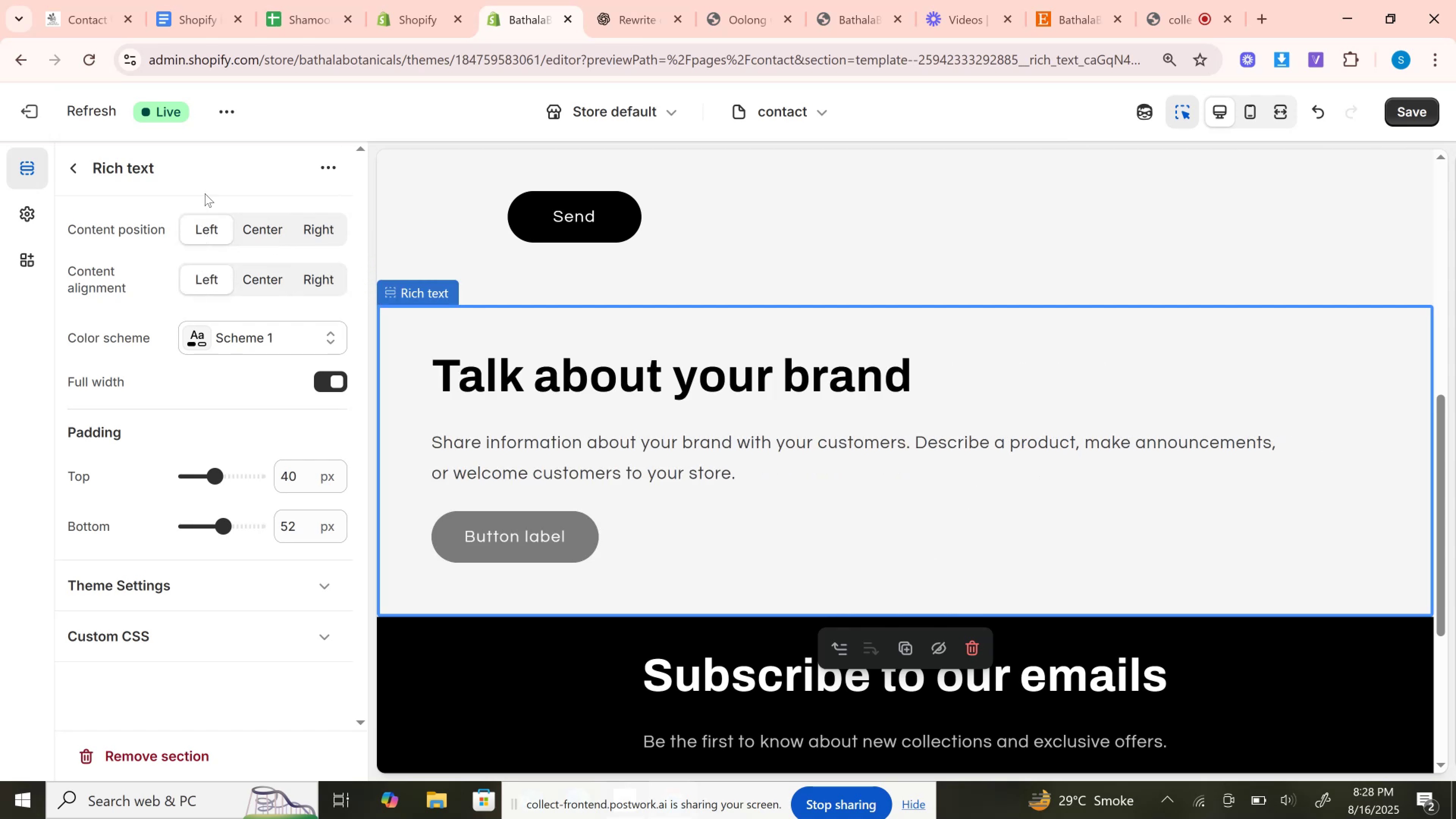 
left_click([64, 171])
 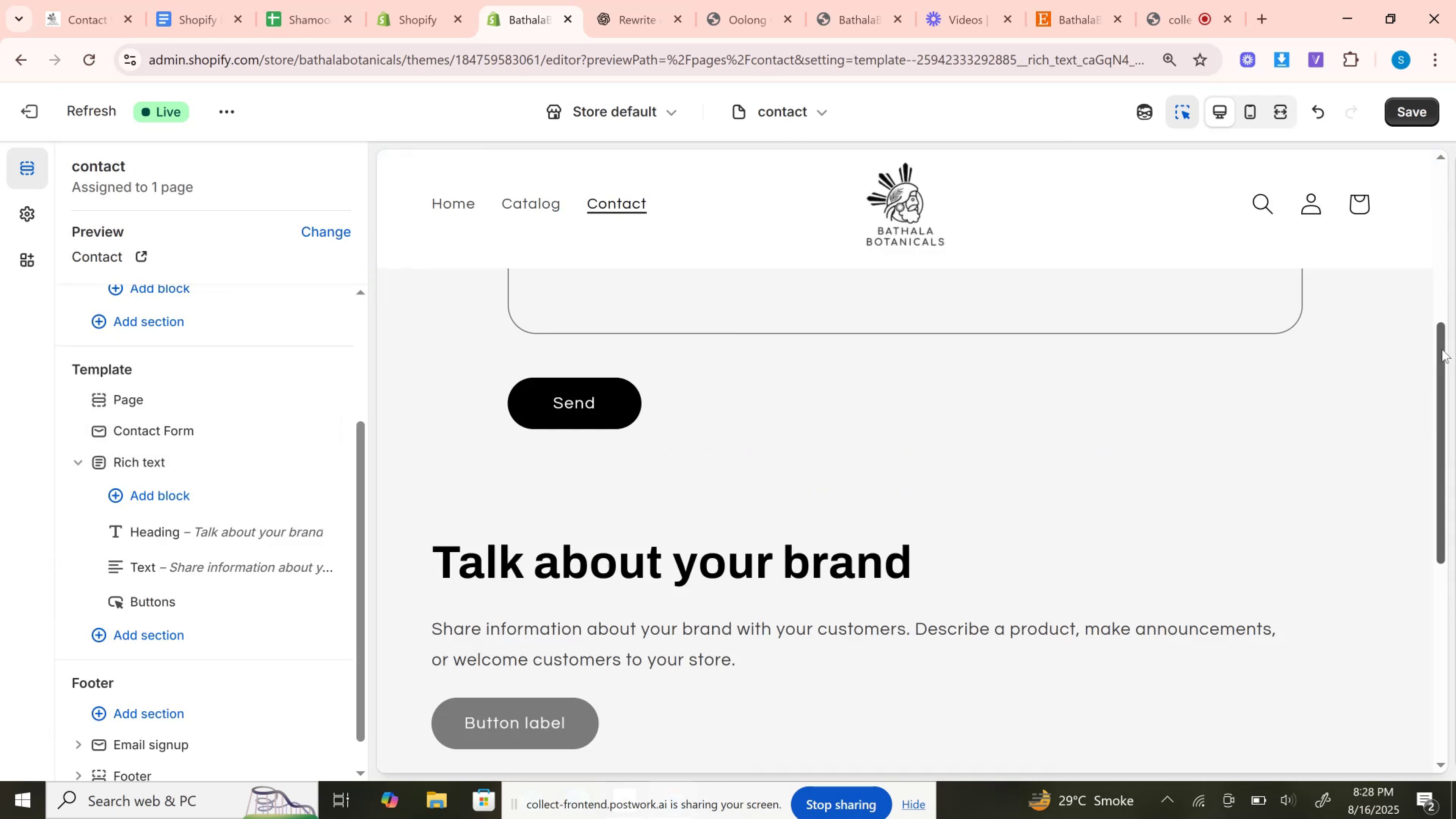 
left_click([1093, 353])
 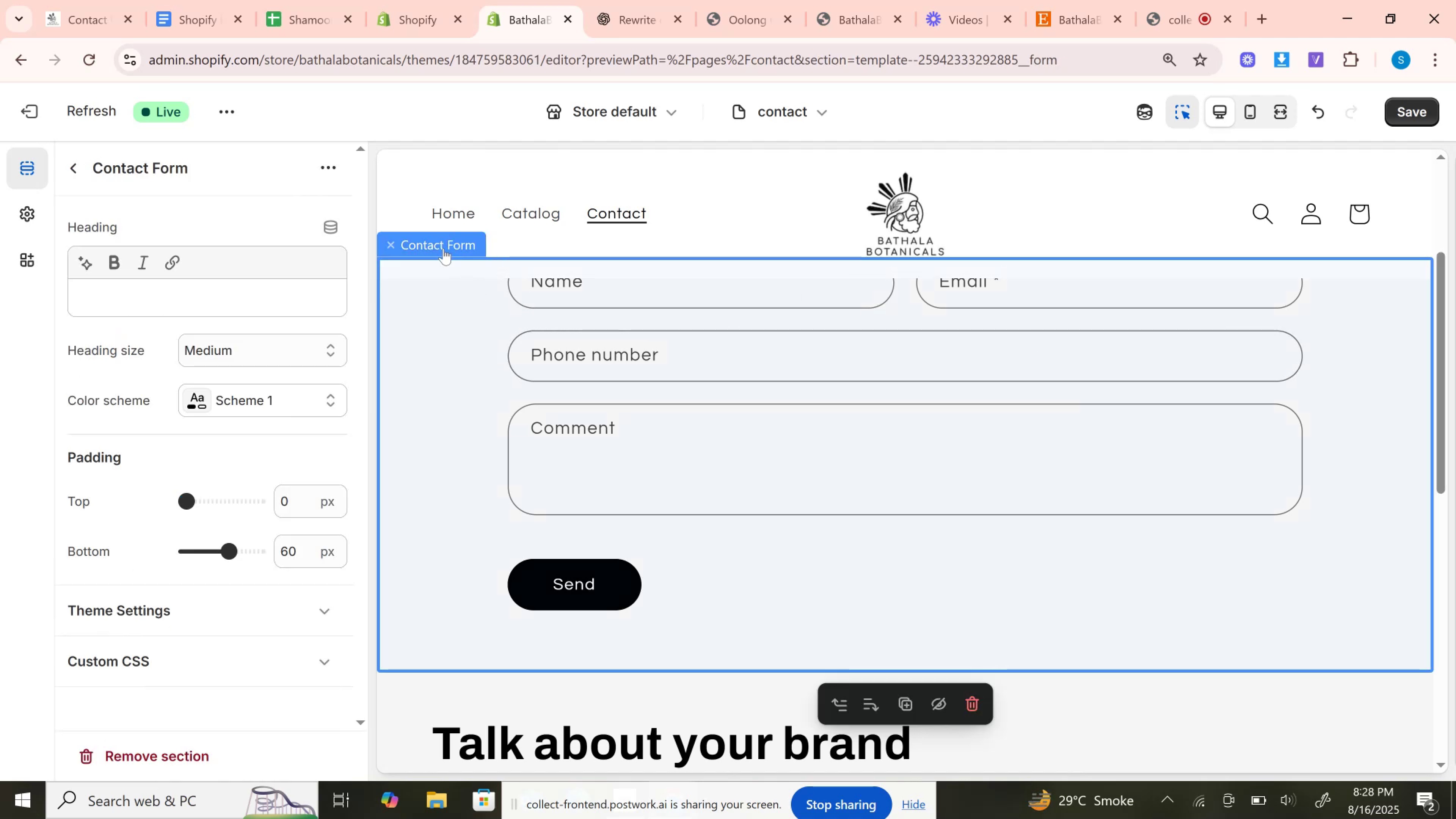 
left_click([439, 254])
 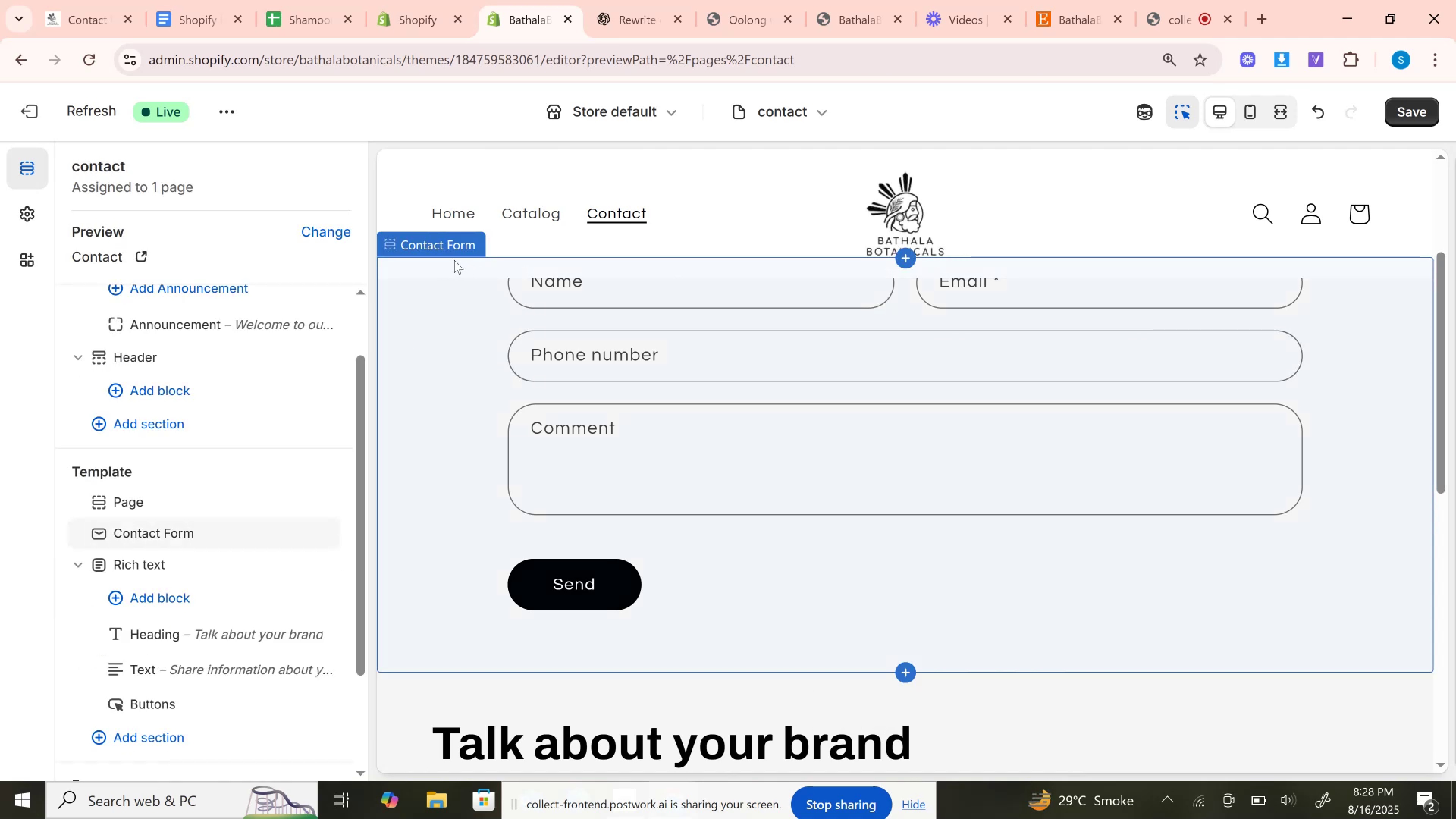 
left_click([450, 253])
 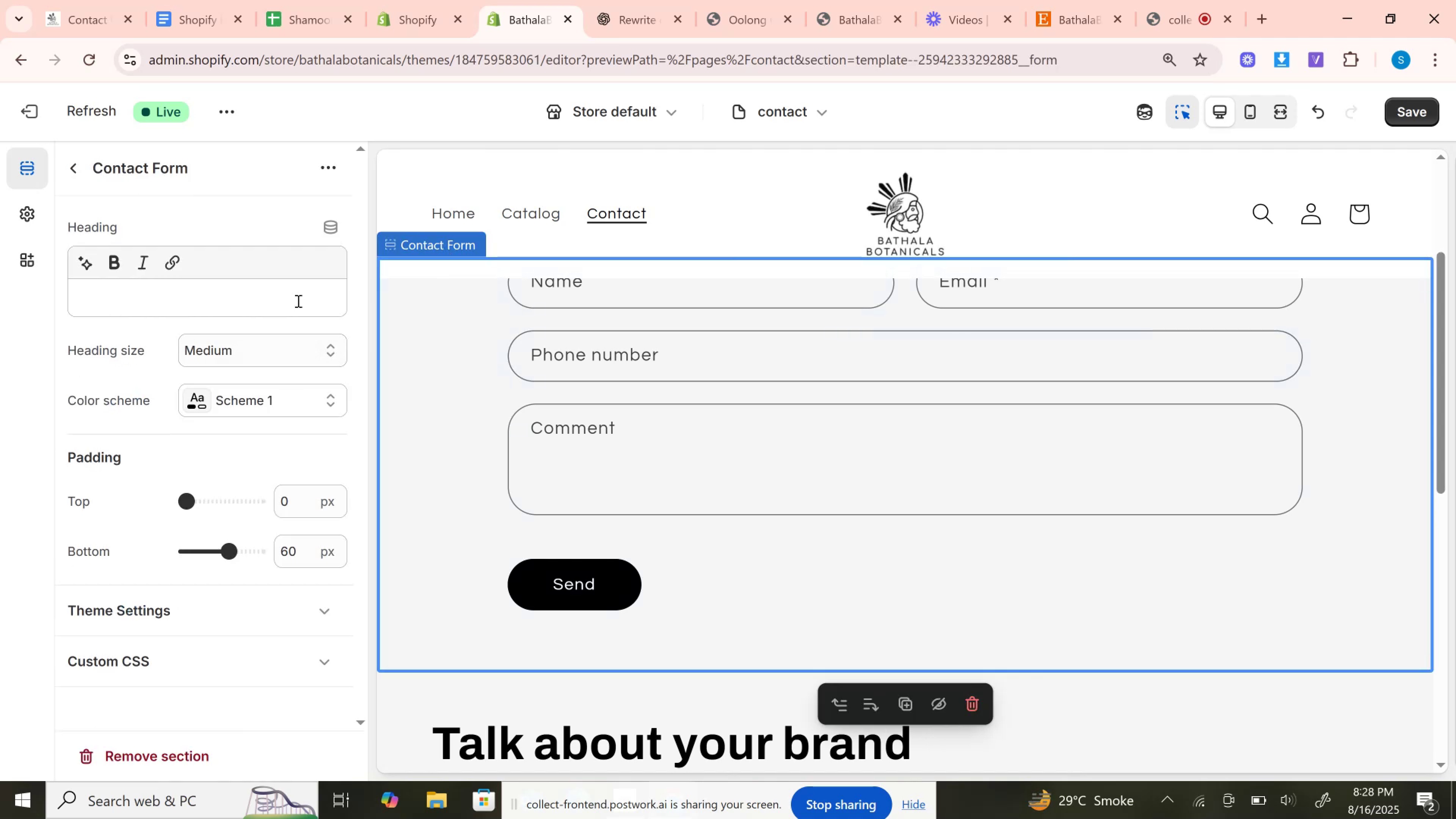 
left_click([294, 280])
 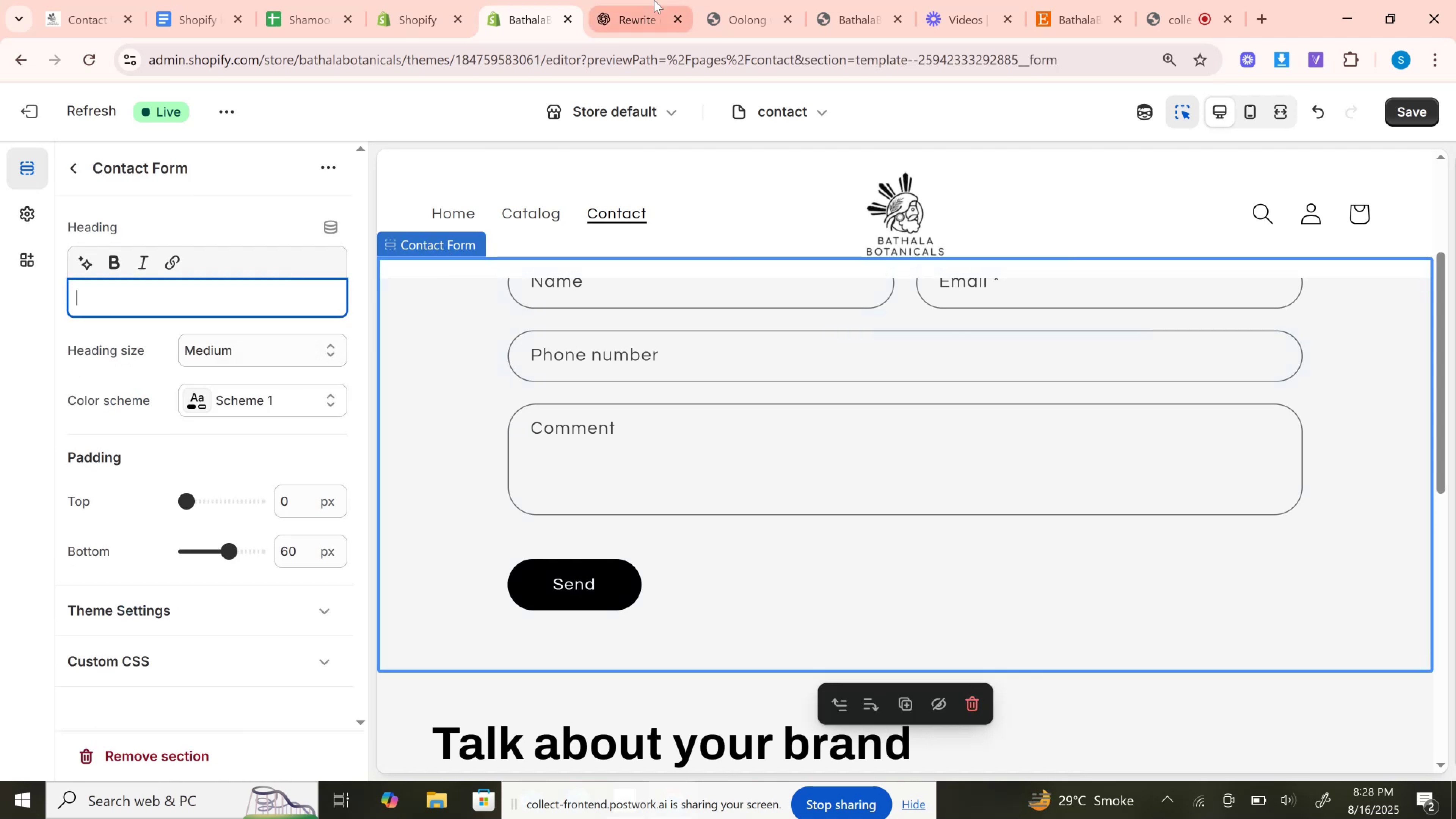 
left_click([645, 0])
 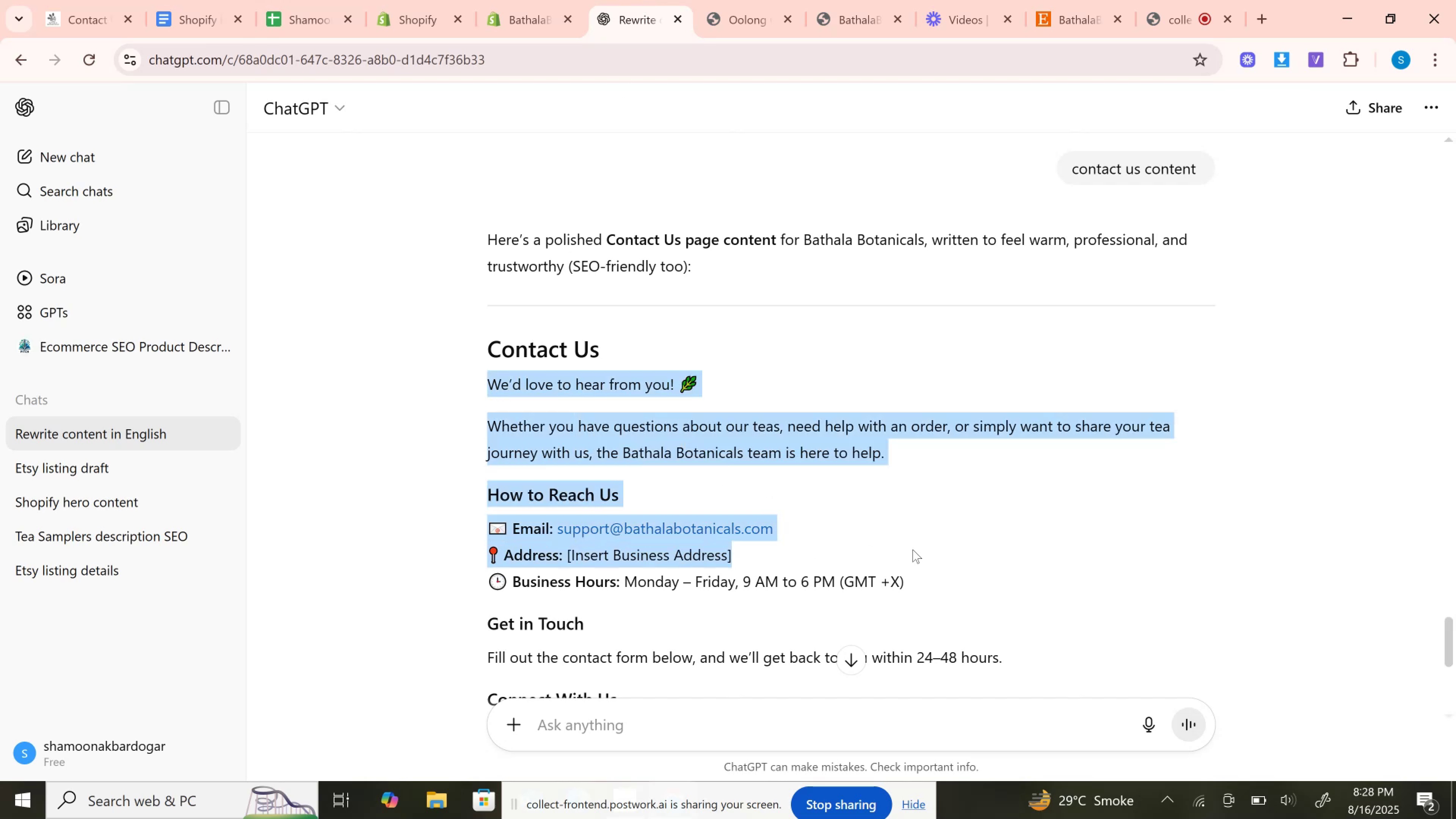 
wait(7.2)
 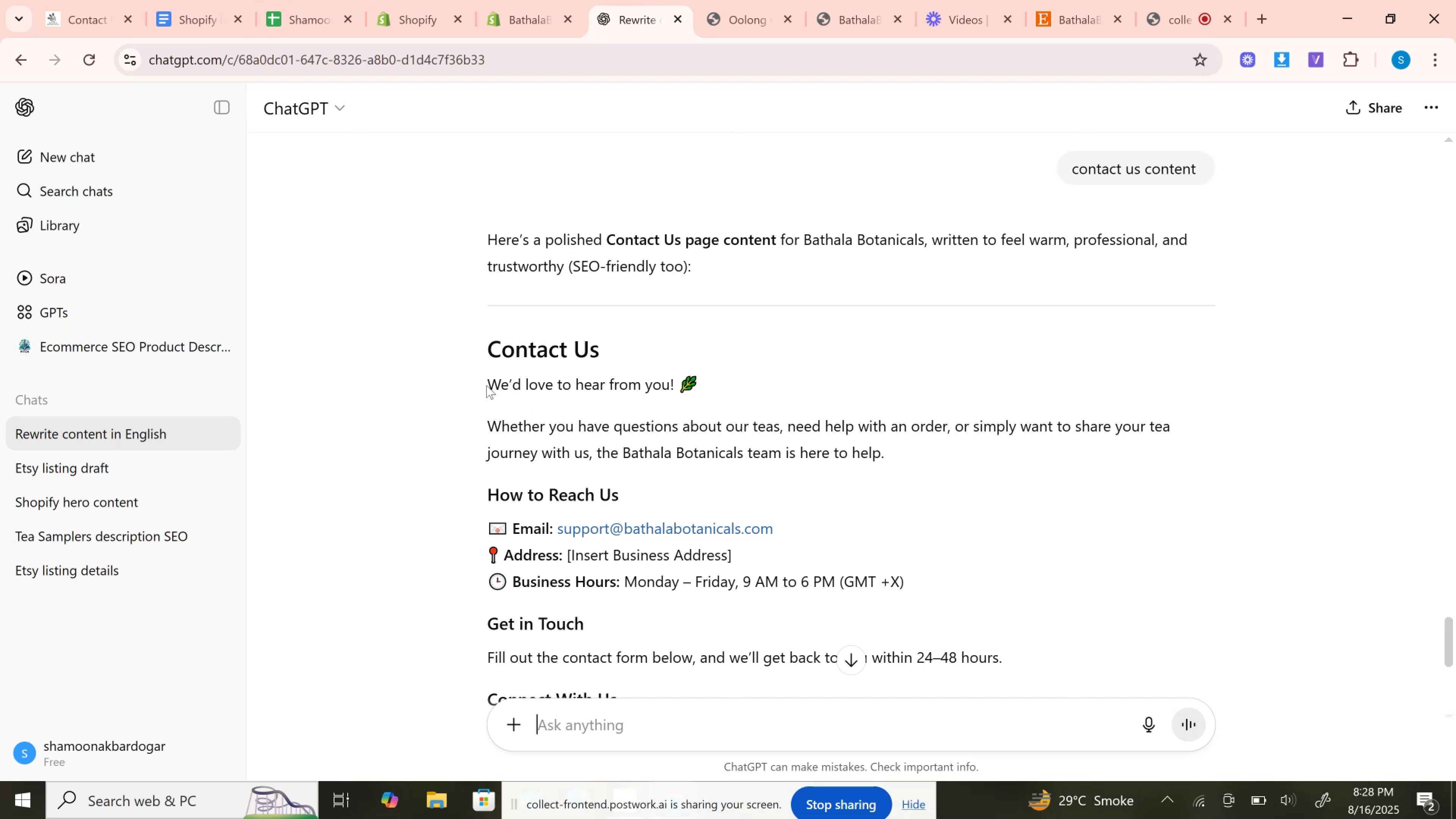 
key(Control+C)
 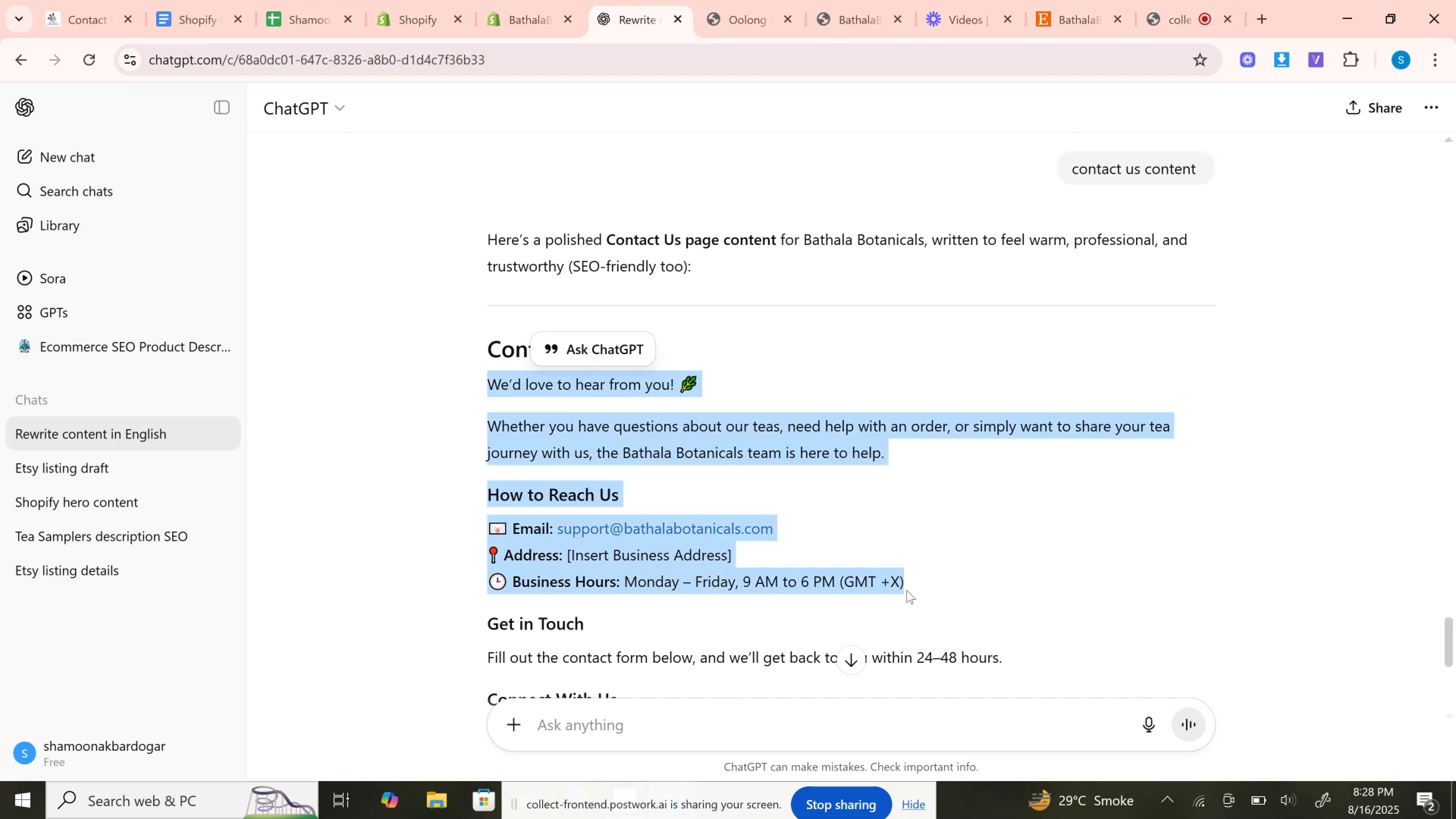 
key(Control+C)
 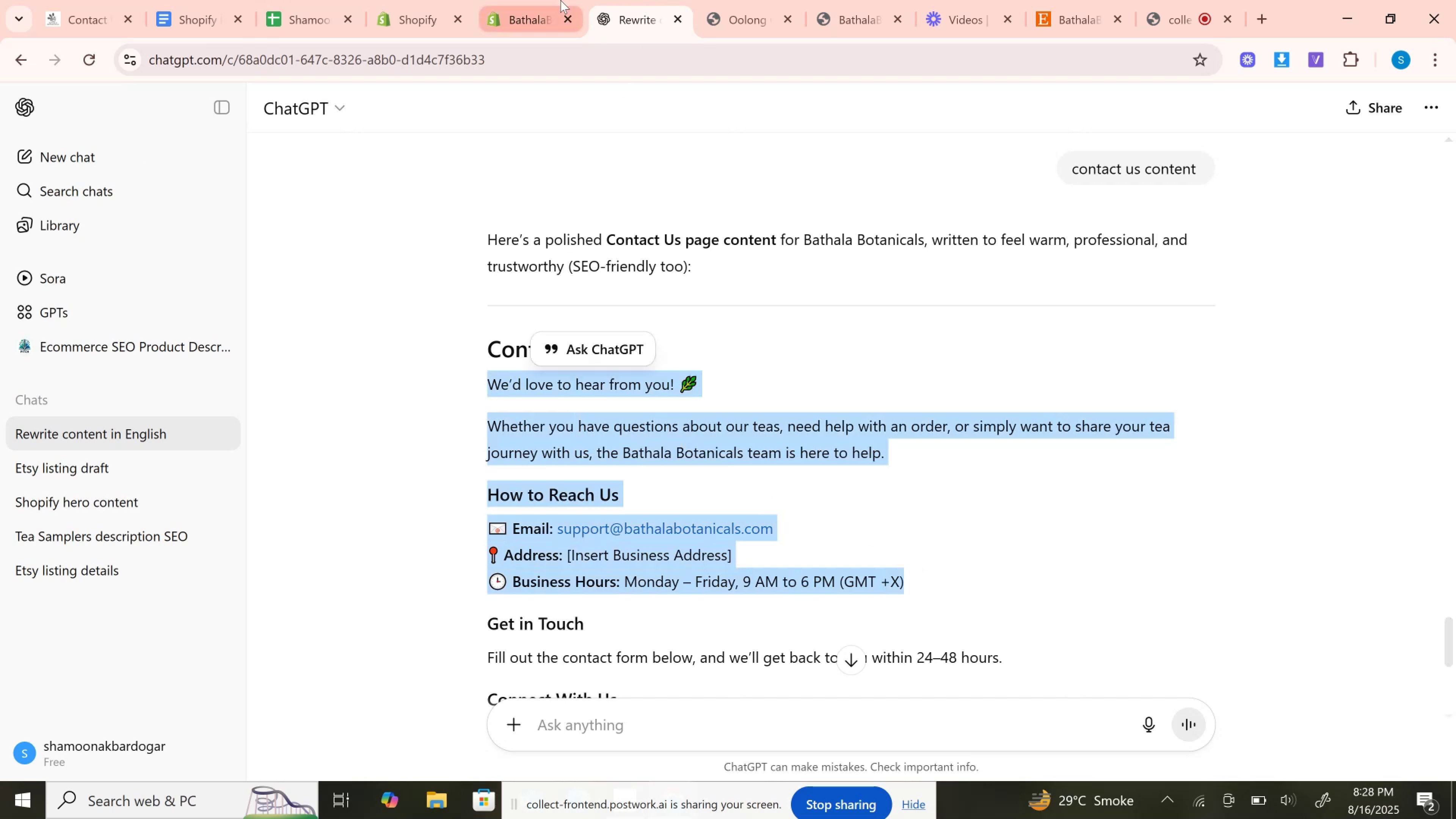 
left_click([560, 0])
 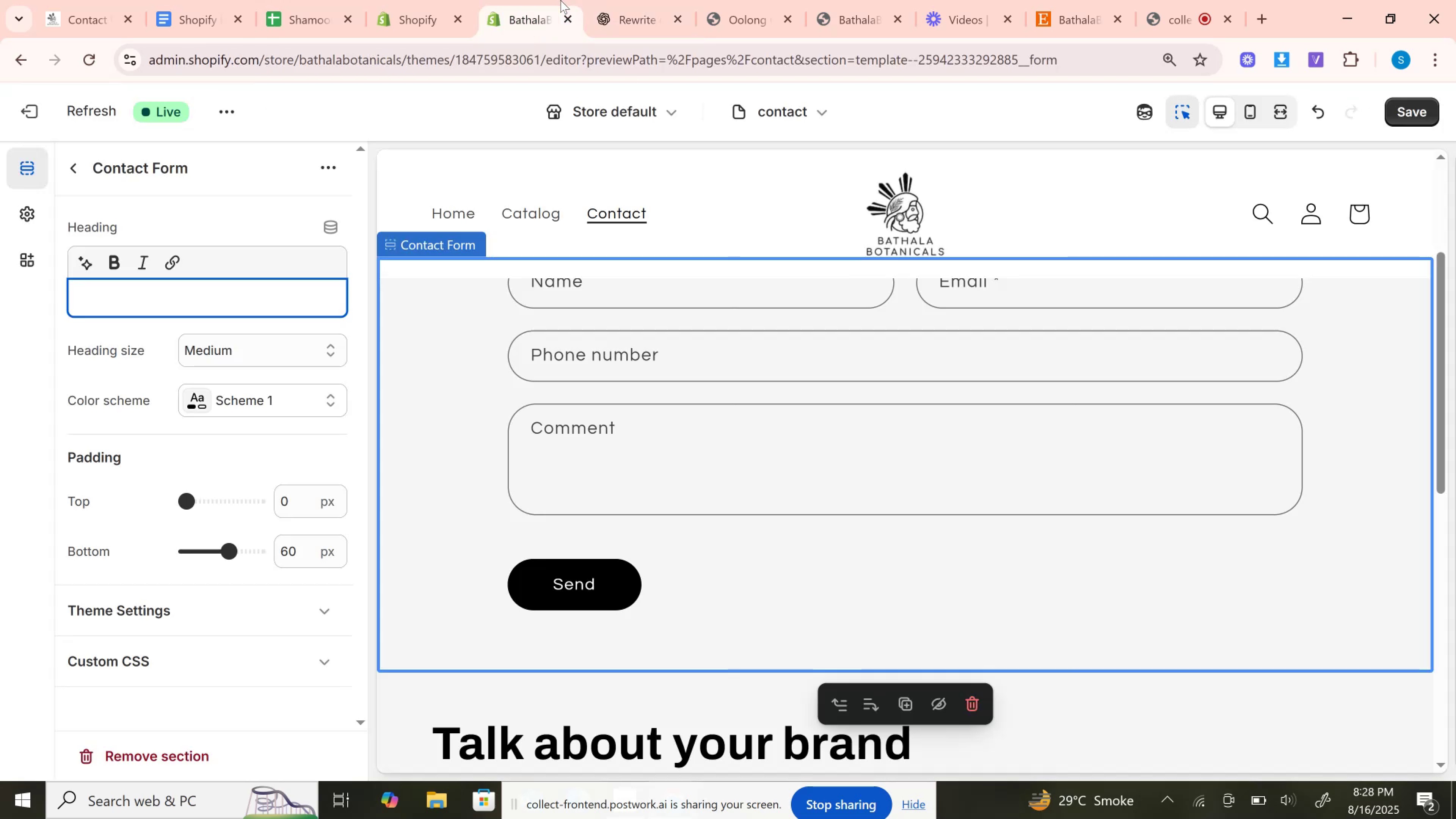 
key(Control+V)
 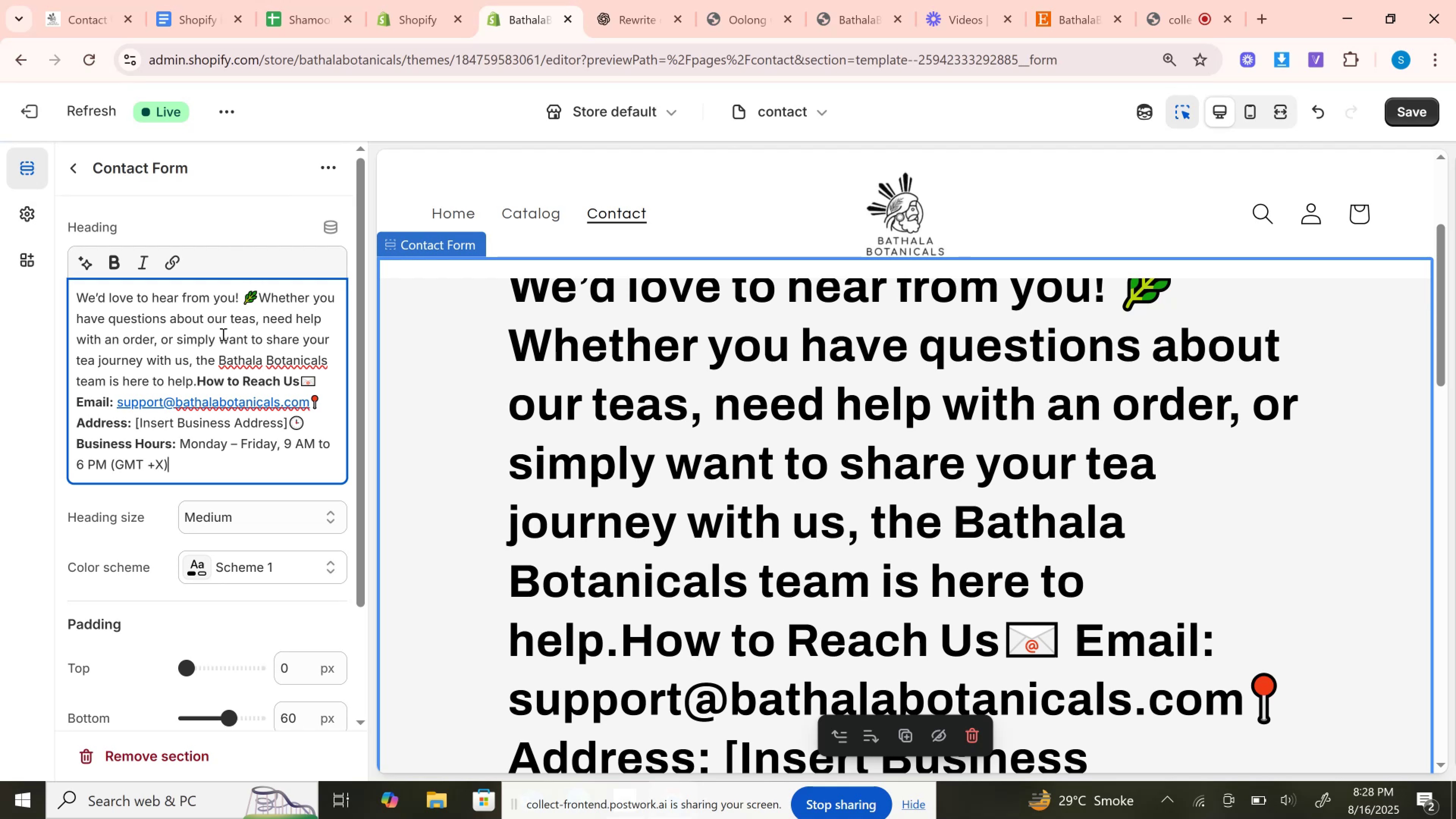 
left_click([207, 356])
 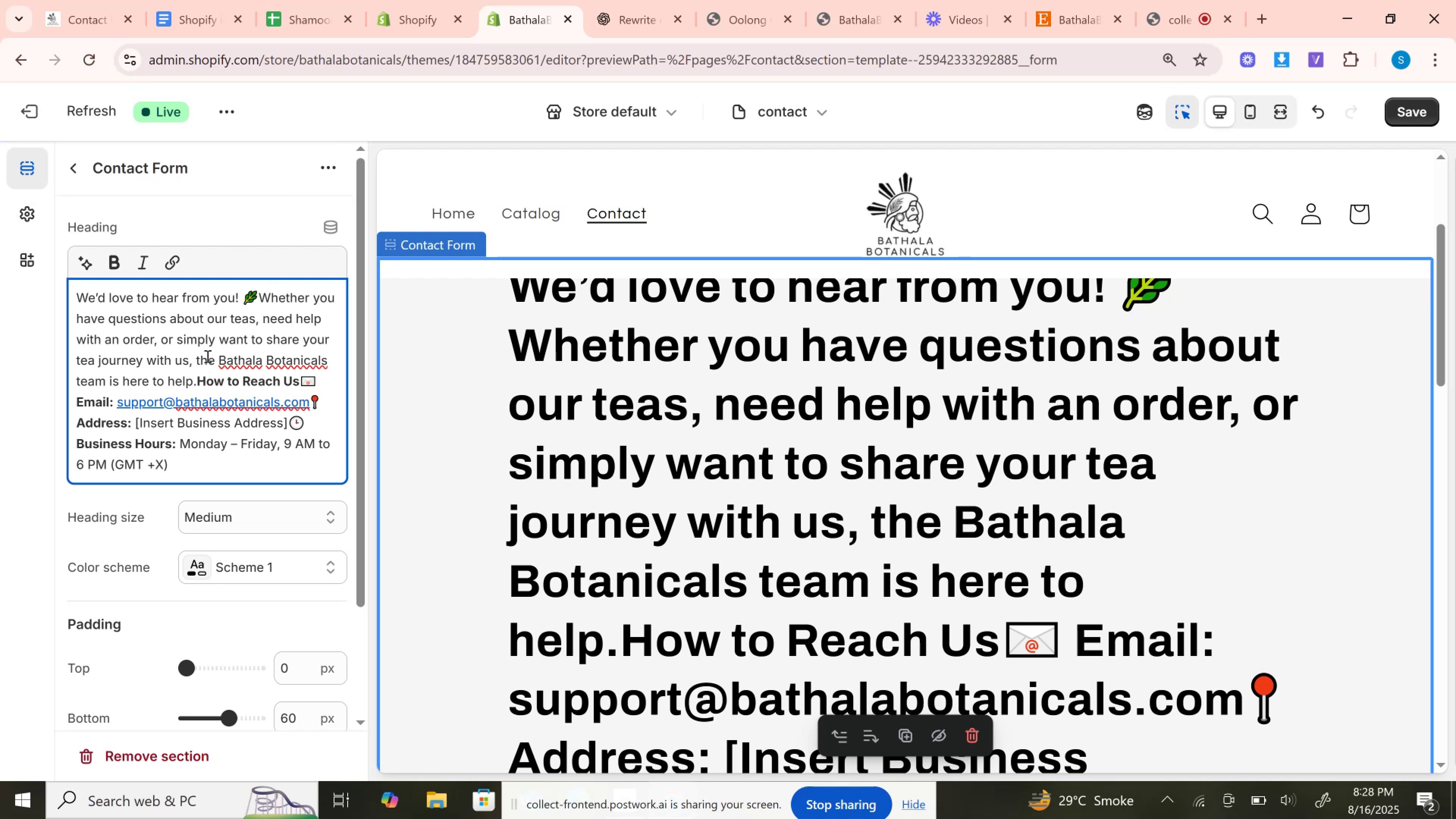 
key(Control+A)
 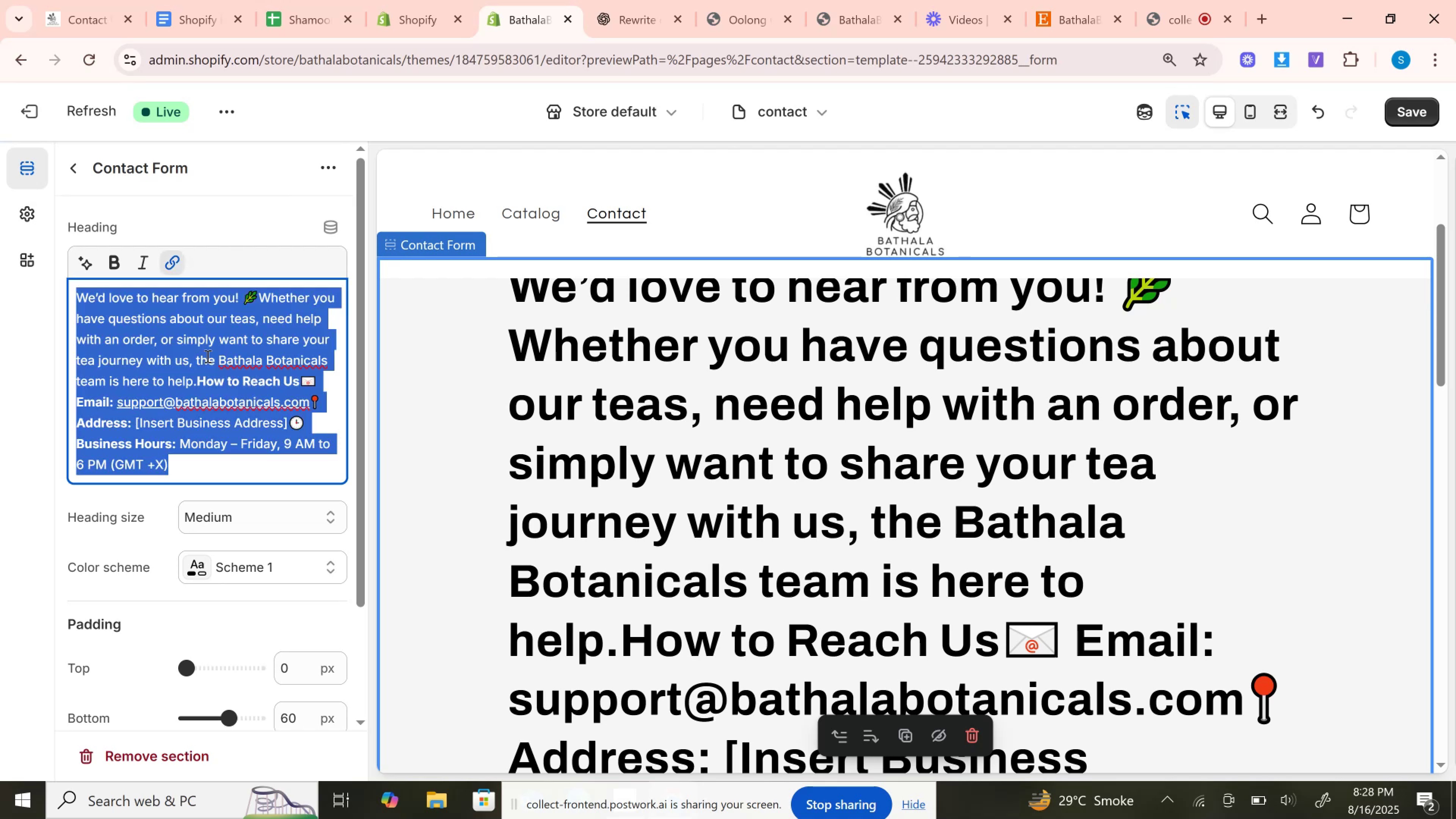 
key(Backspace)
 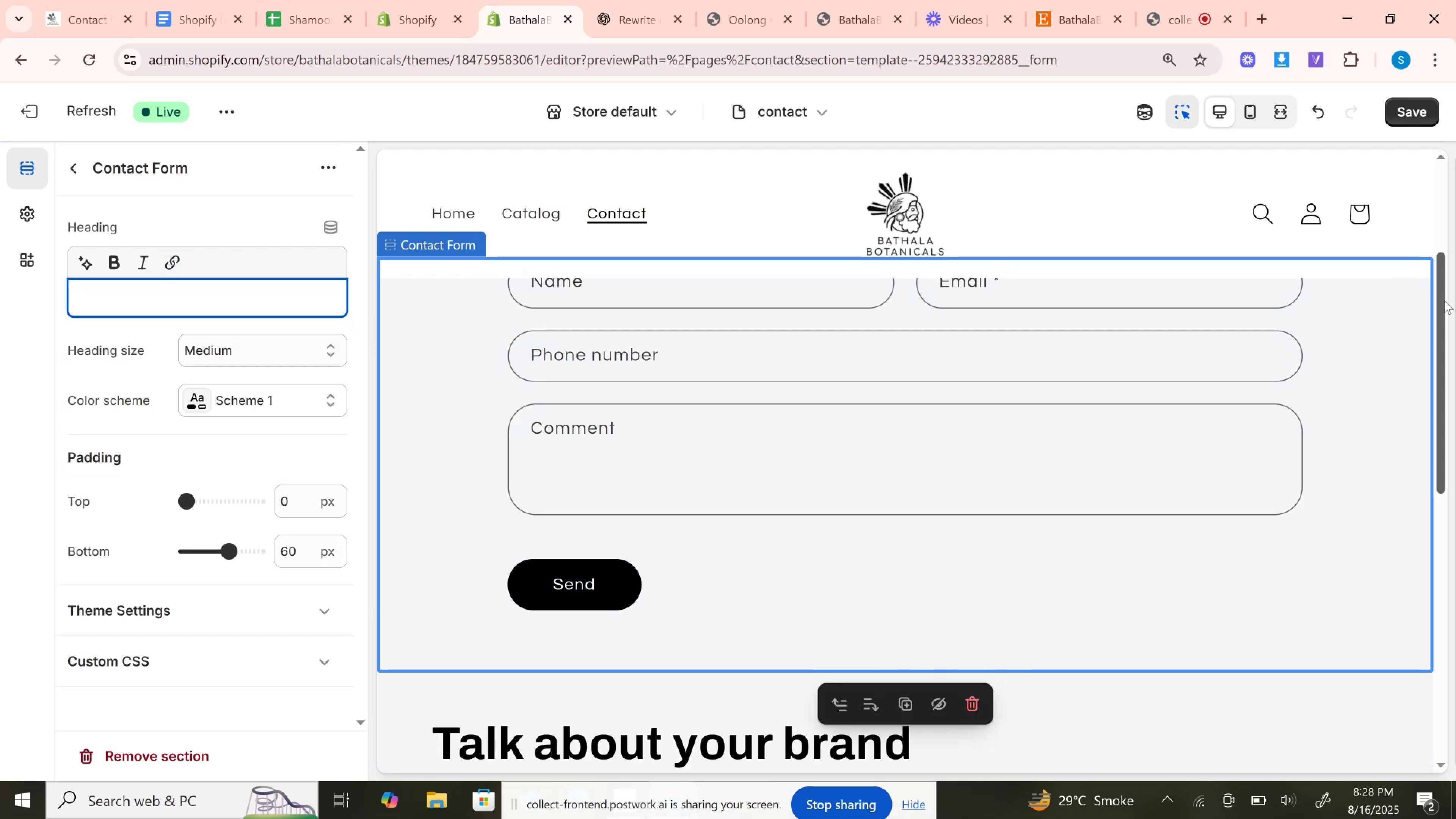 
wait(8.2)
 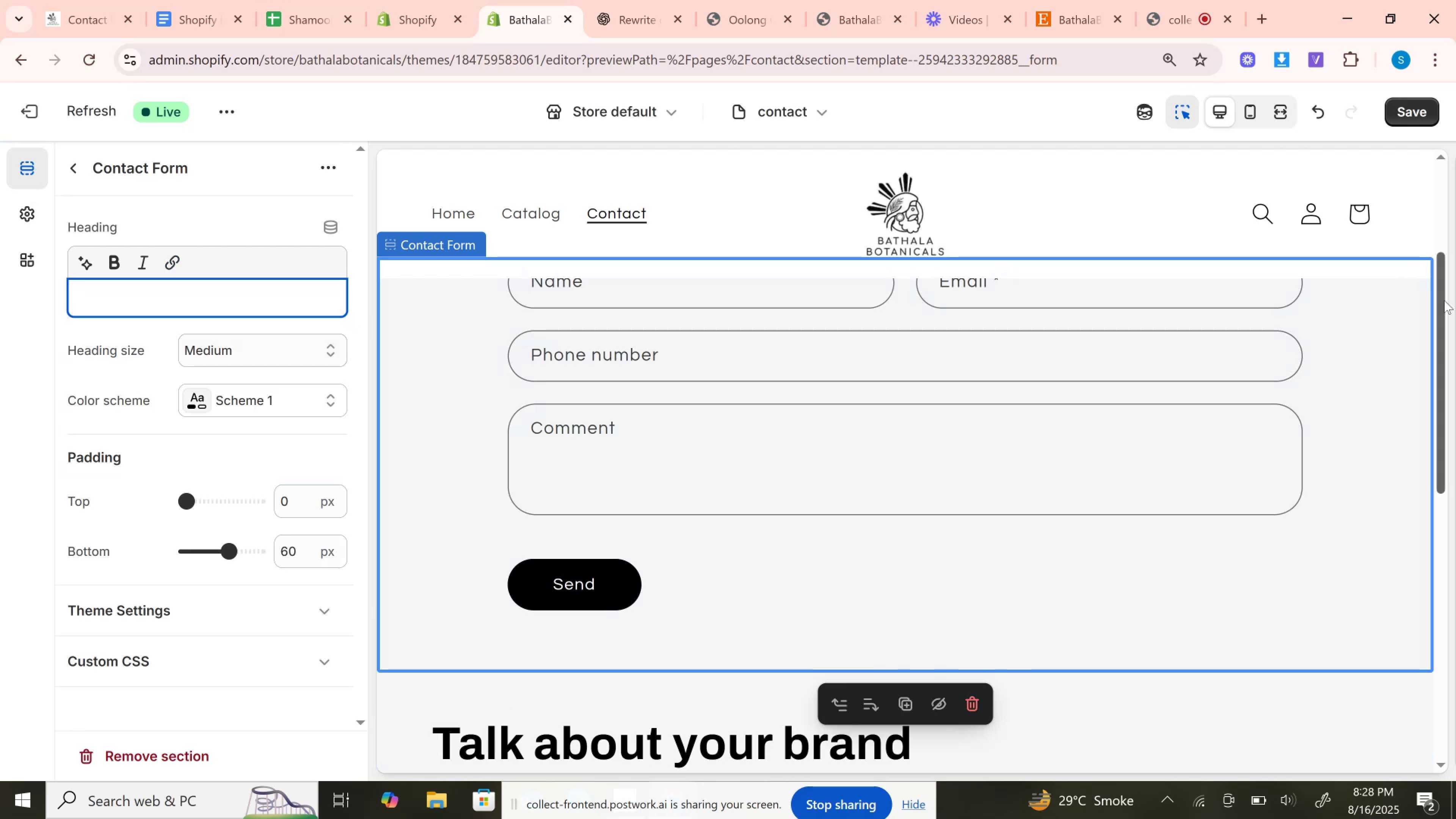 
left_click([439, 380])
 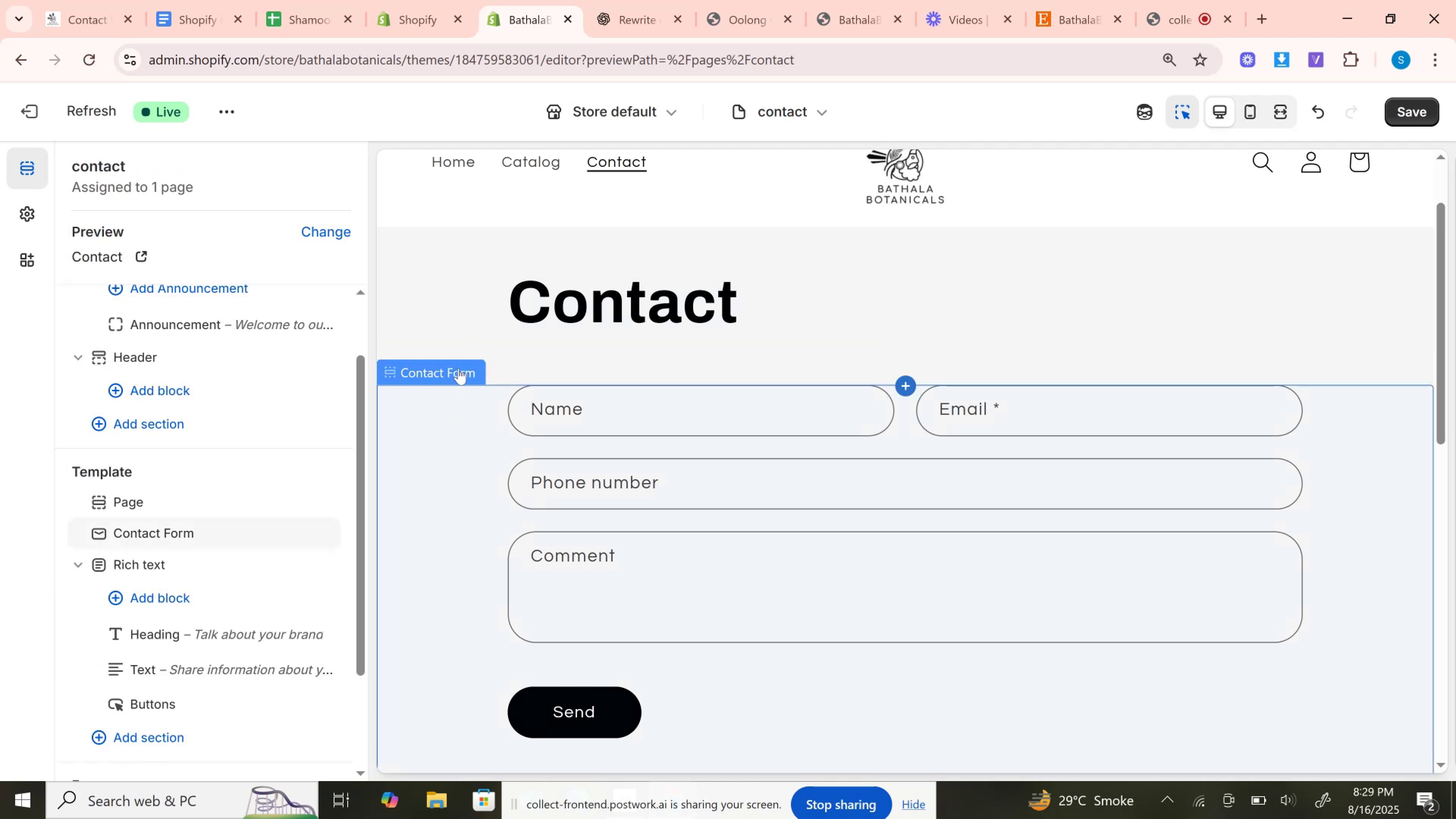 
left_click([449, 449])
 